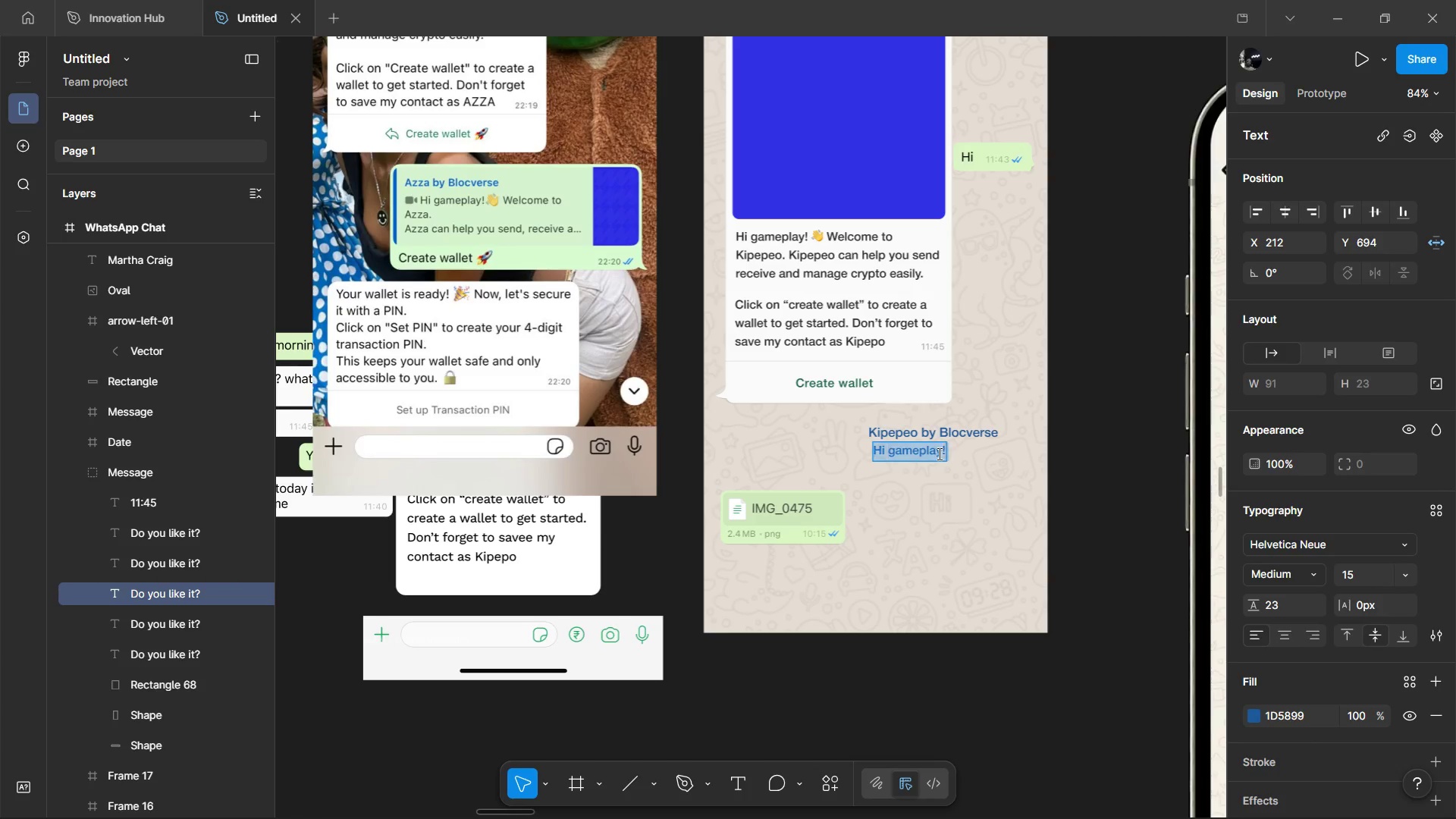 
triple_click([938, 453])
 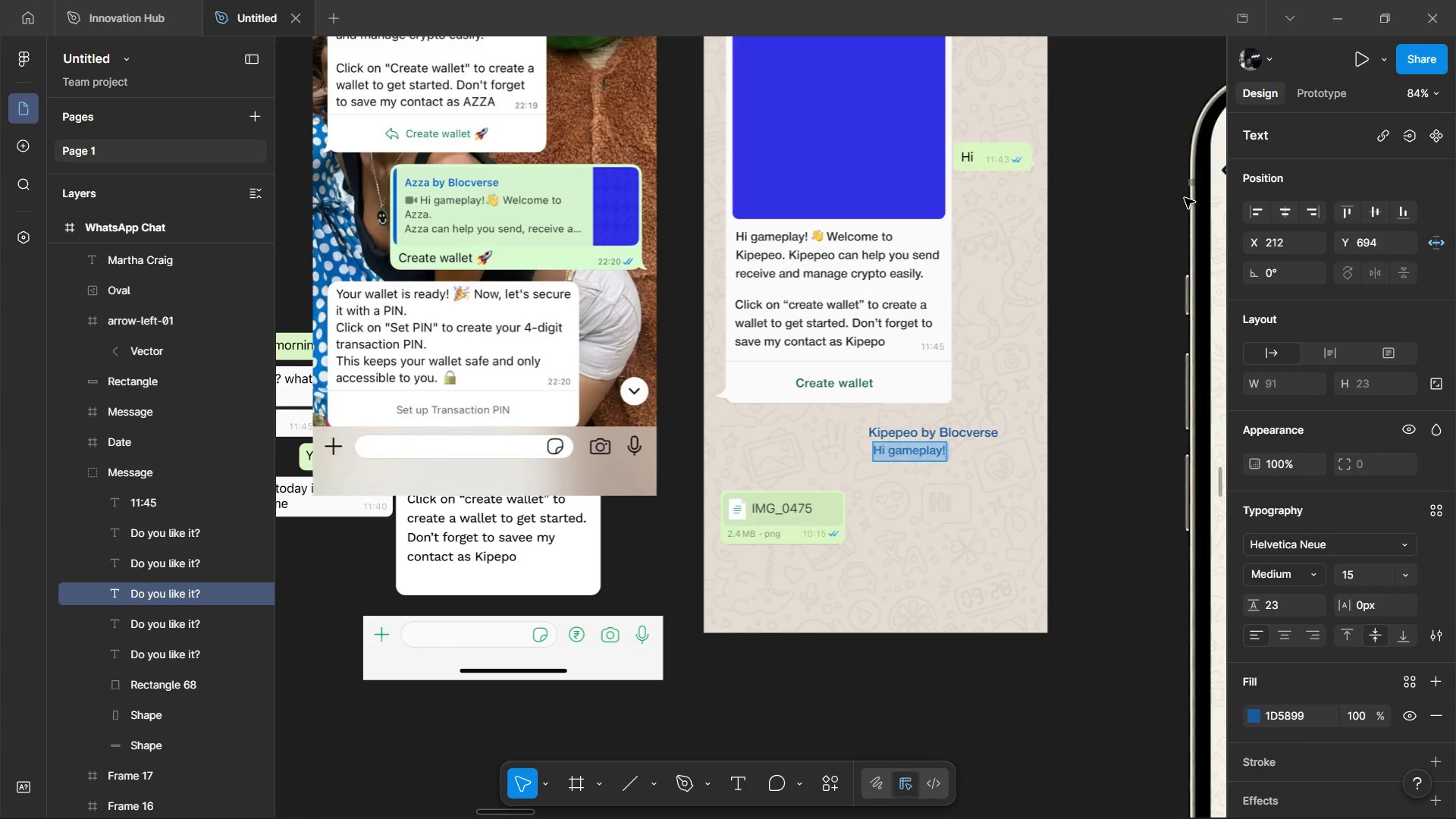 
wait(10.28)
 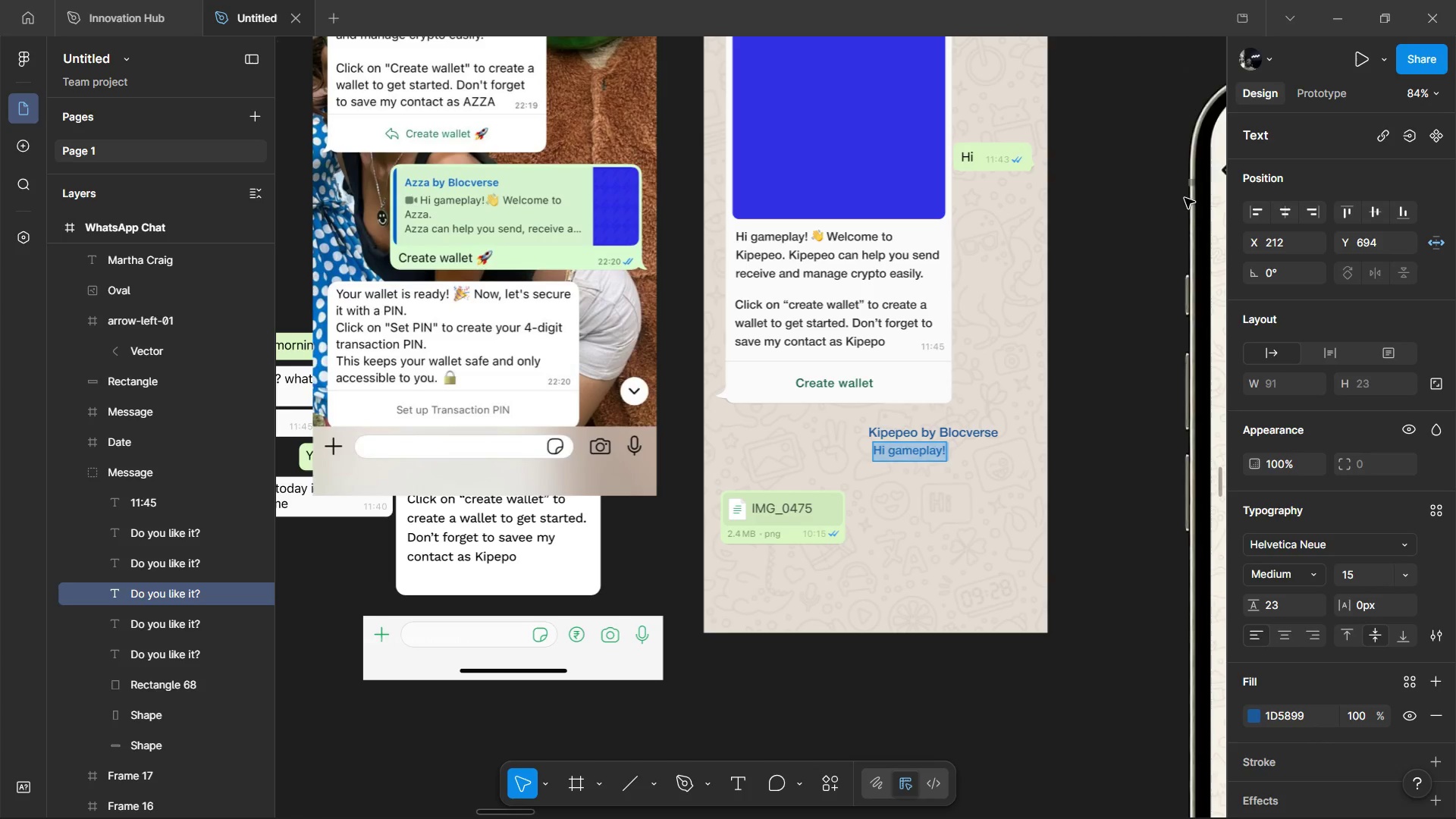 
key(Control+V)
 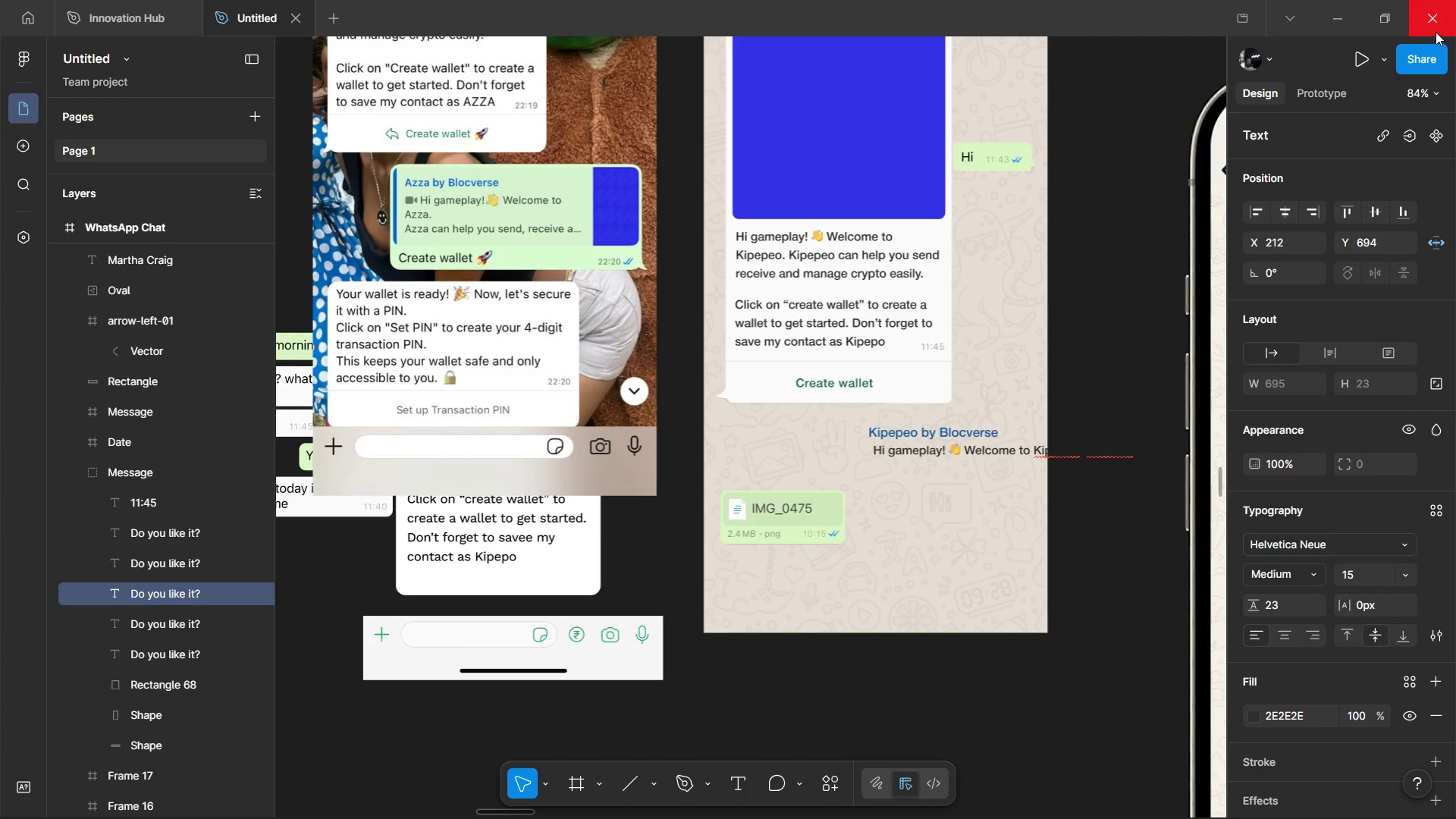 
hold_key(key=ShiftLeft, duration=0.33)
 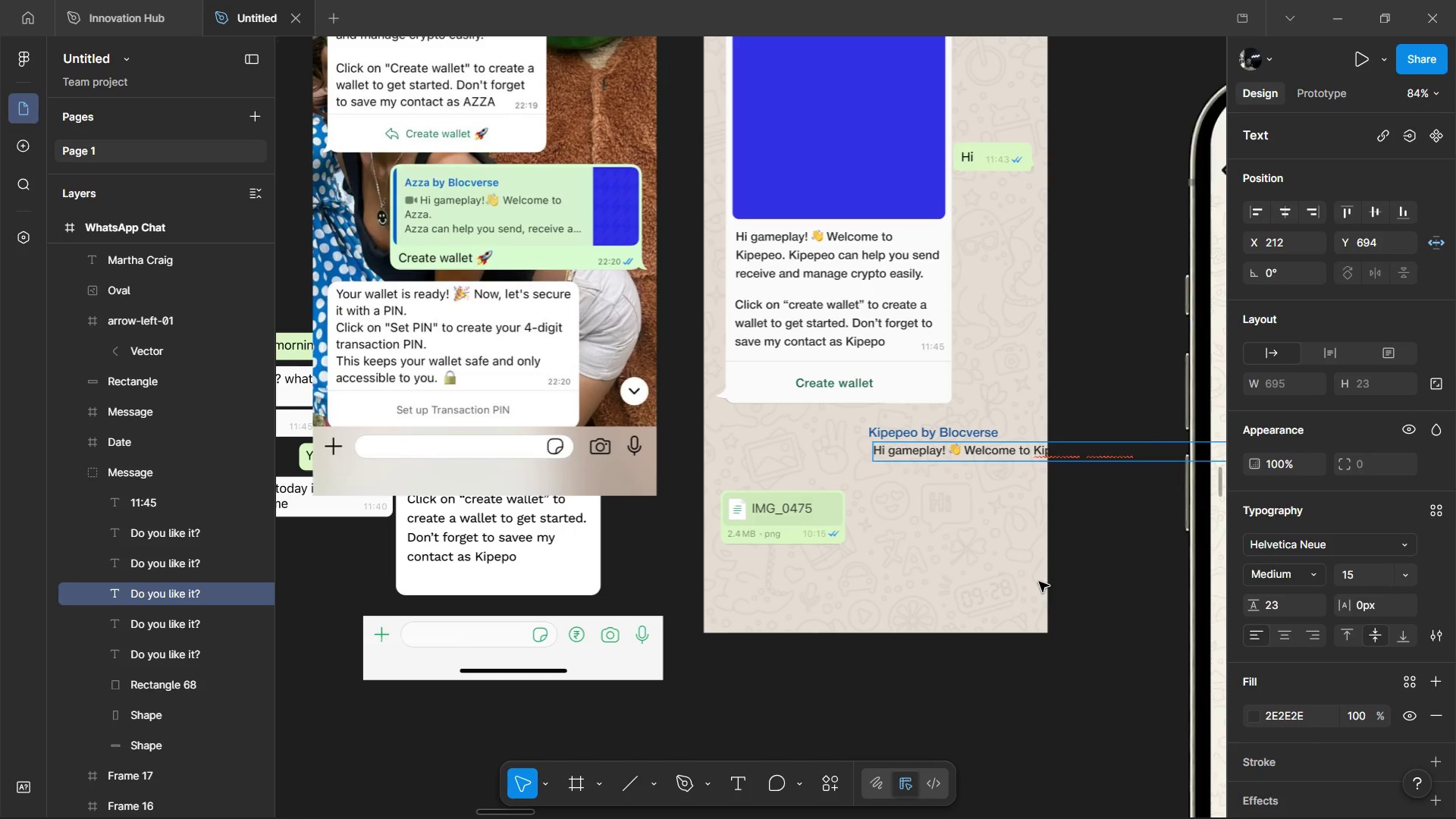 
left_click([1039, 582])
 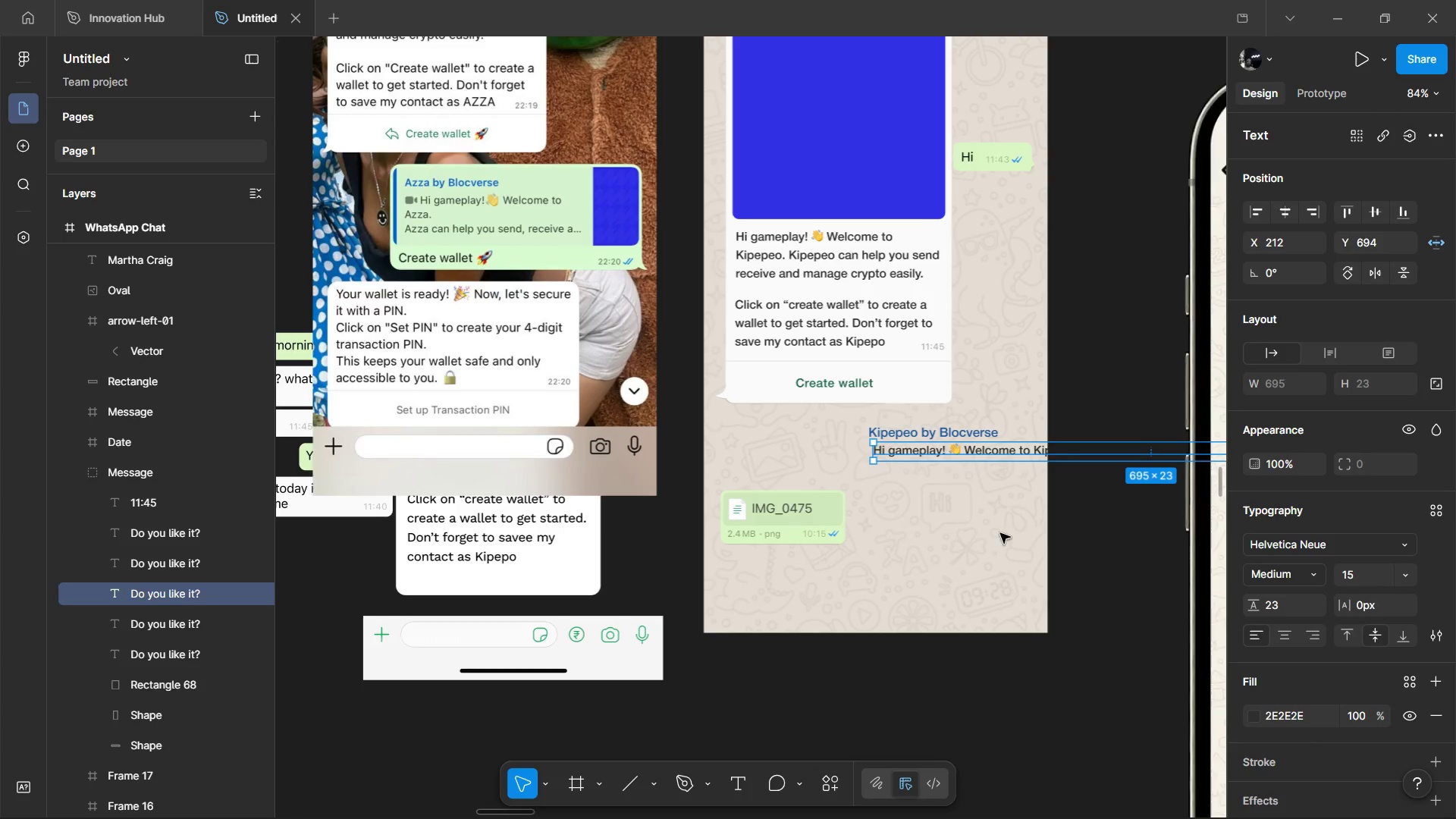 
hold_key(key=ShiftLeft, duration=0.61)
scroll: coordinate [941, 481], scroll_direction: down, amount: 6.0
 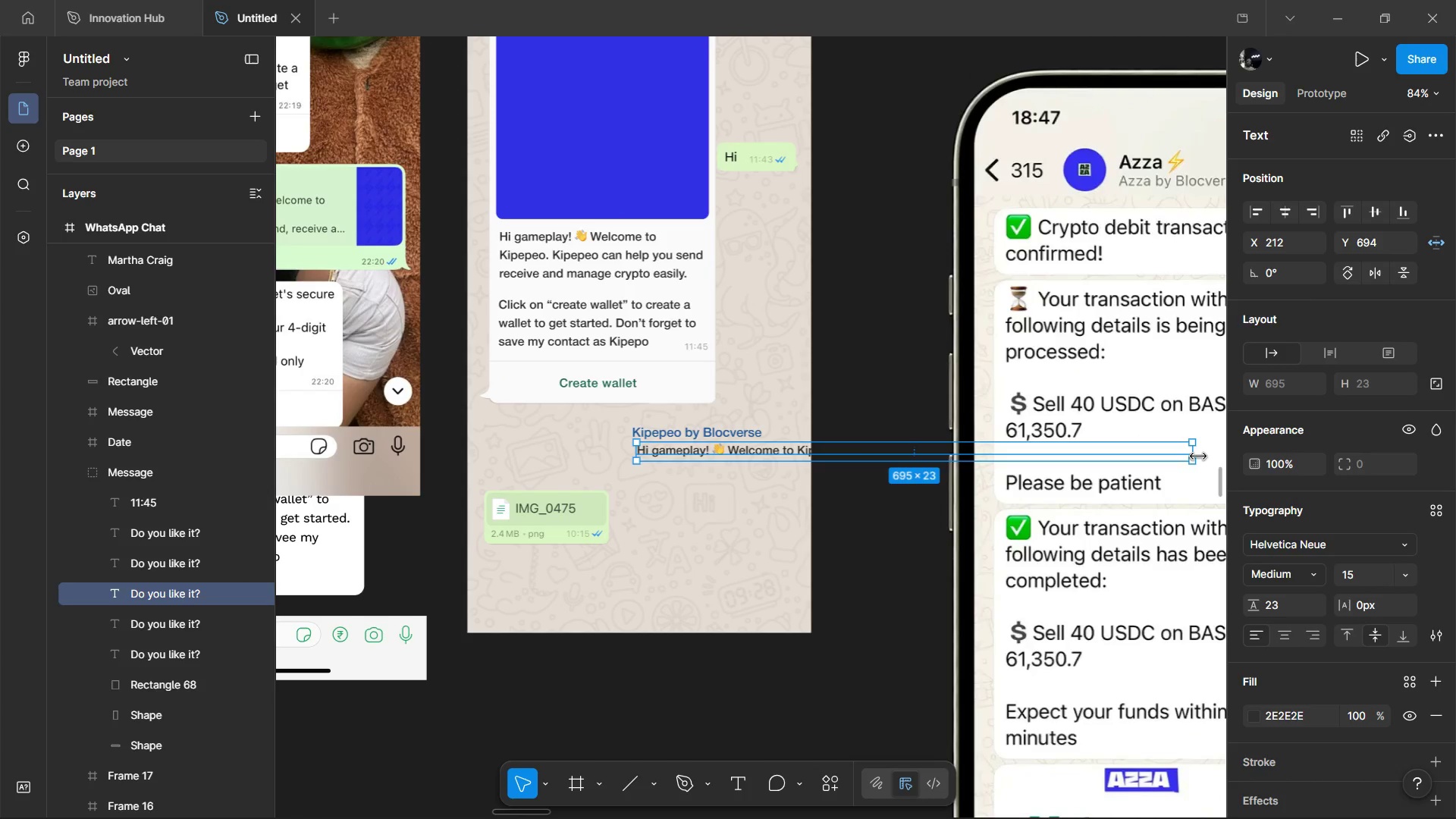 
left_click_drag(start_coordinate=[1197, 456], to_coordinate=[802, 493])
 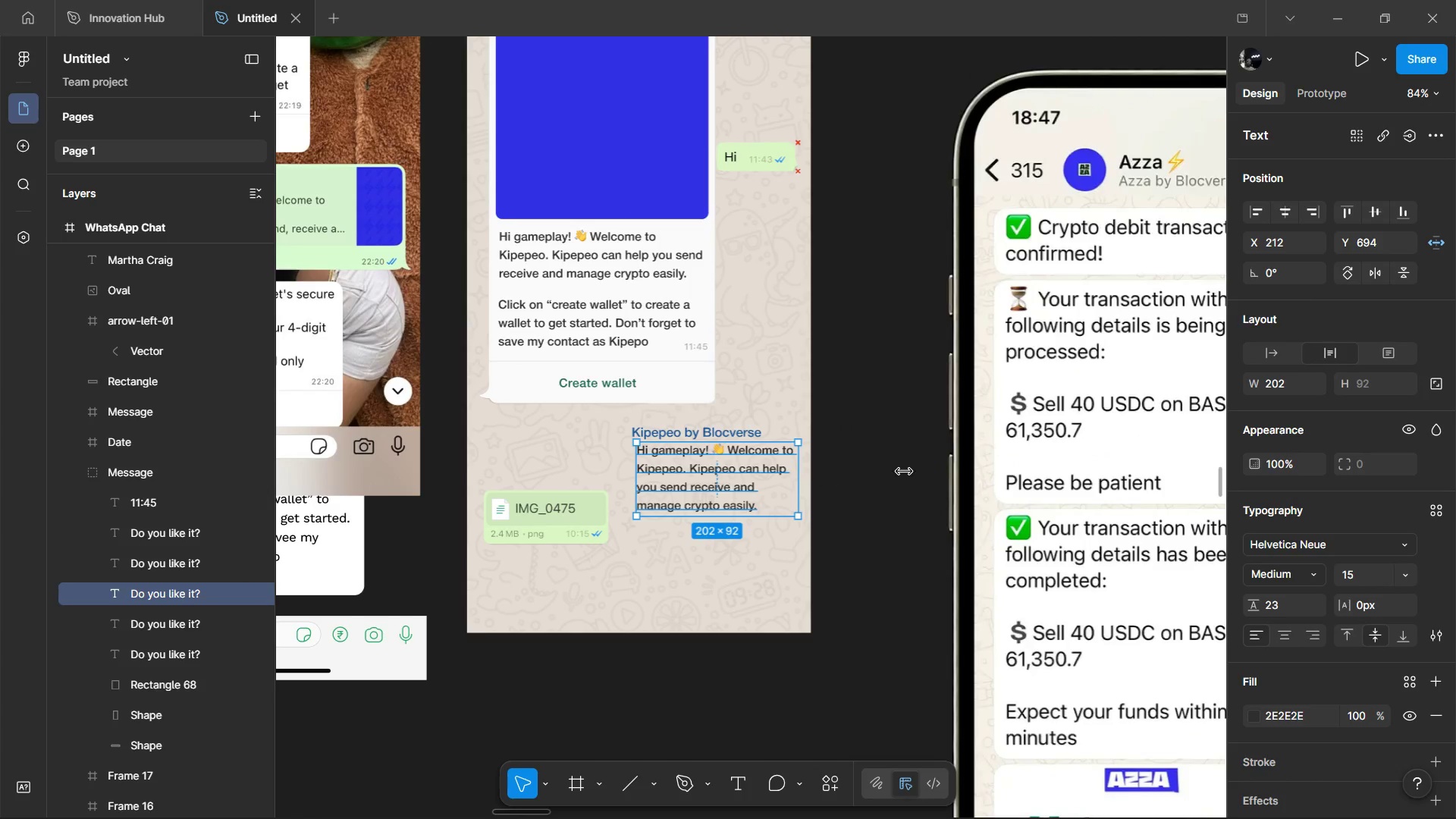 
hold_key(key=ShiftLeft, duration=1.44)
scroll: coordinate [946, 462], scroll_direction: up, amount: 5.0
 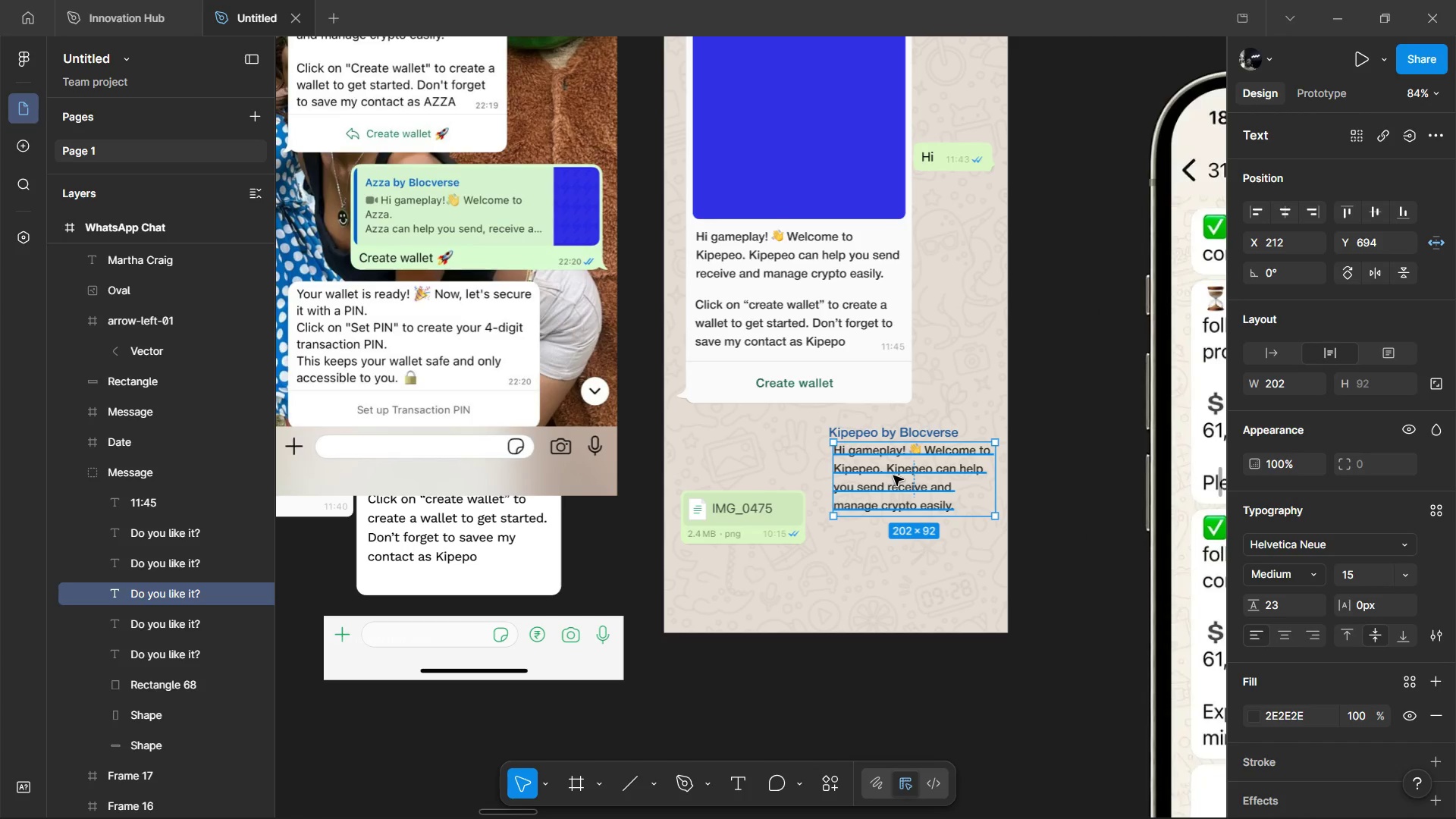 
double_click([891, 475])
 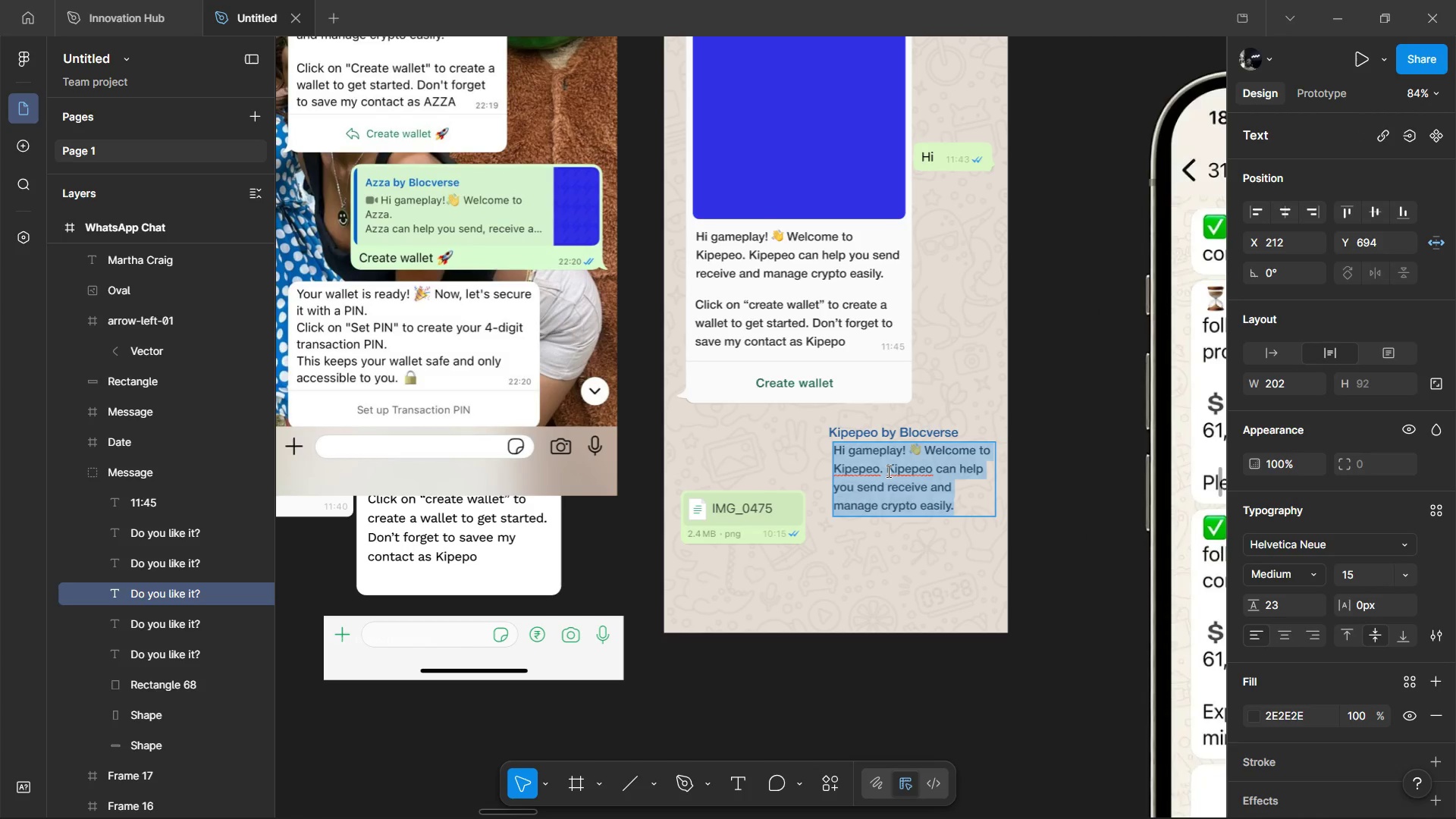 
left_click([887, 471])
 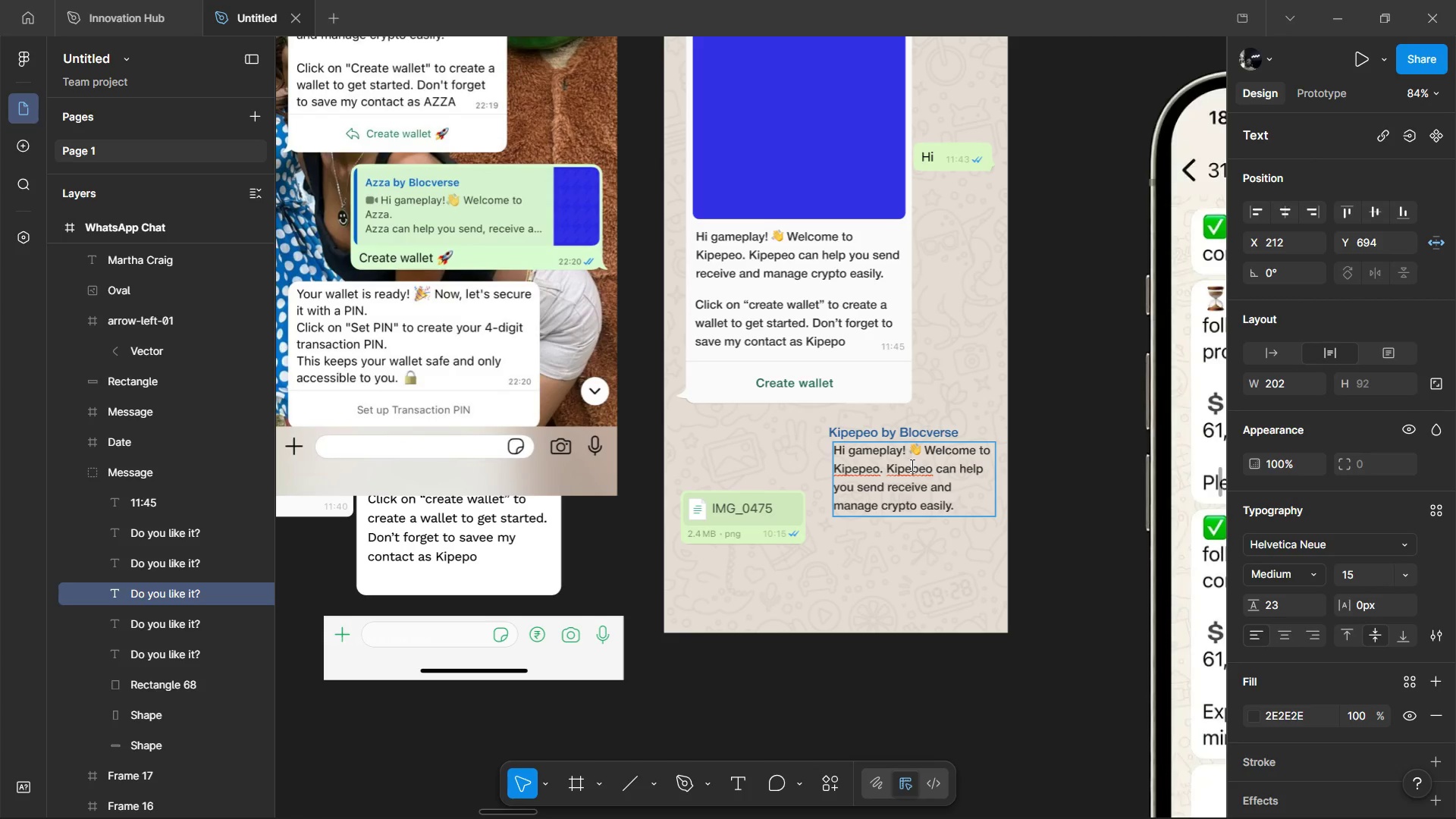 
key(Enter)
 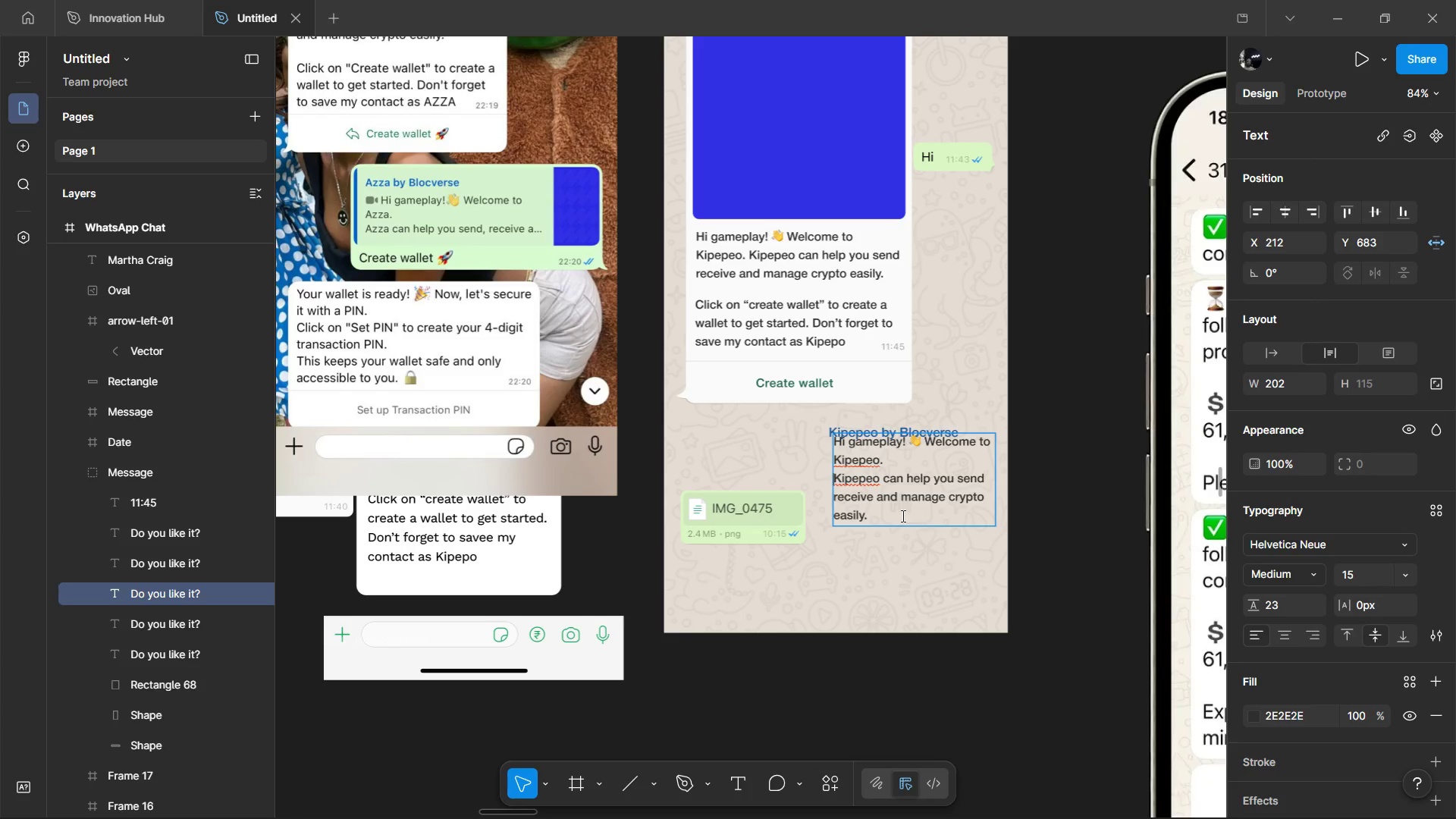 
left_click([1019, 482])
 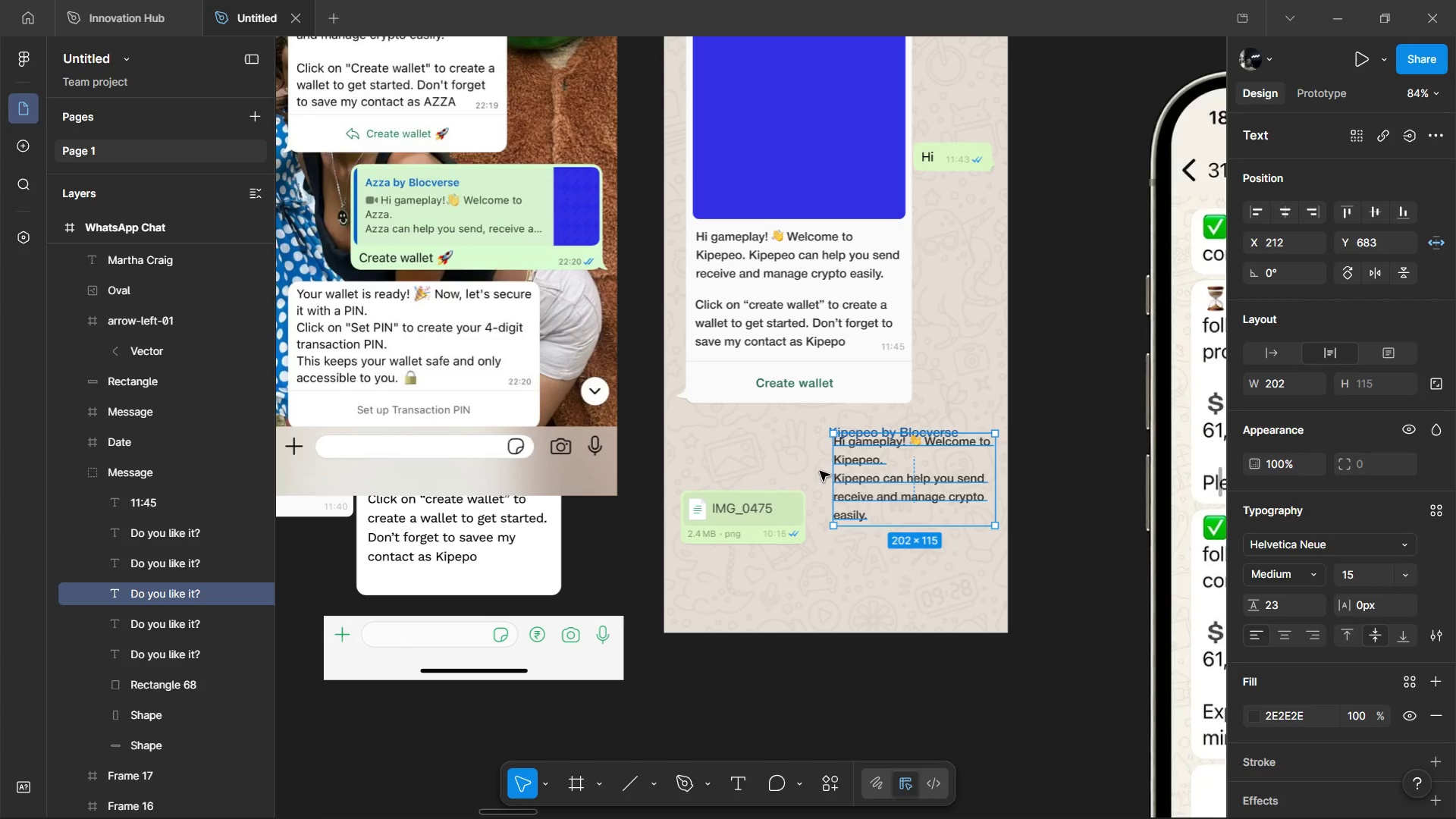 
left_click_drag(start_coordinate=[839, 472], to_coordinate=[776, 482])
 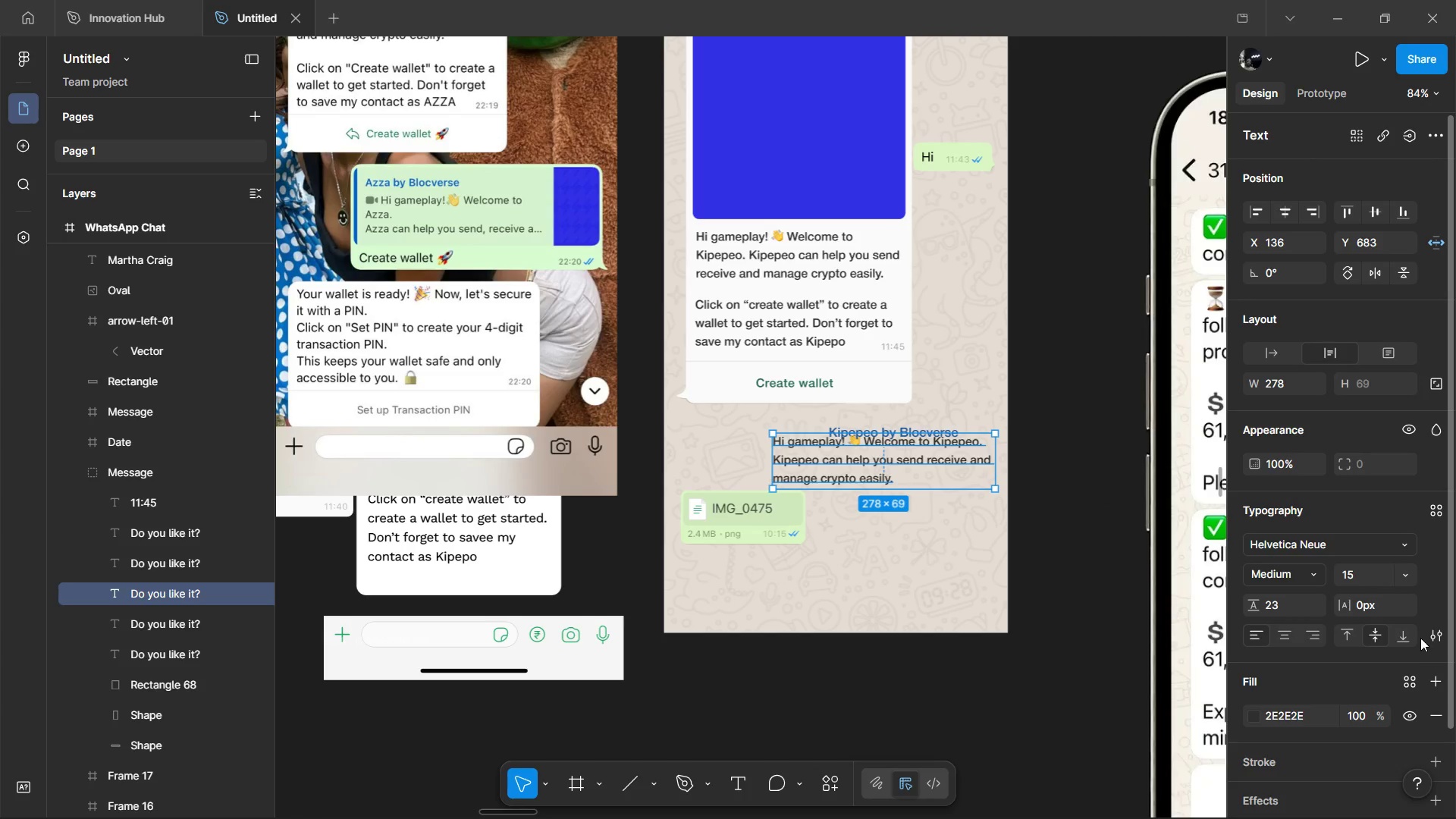 
left_click([1443, 632])
 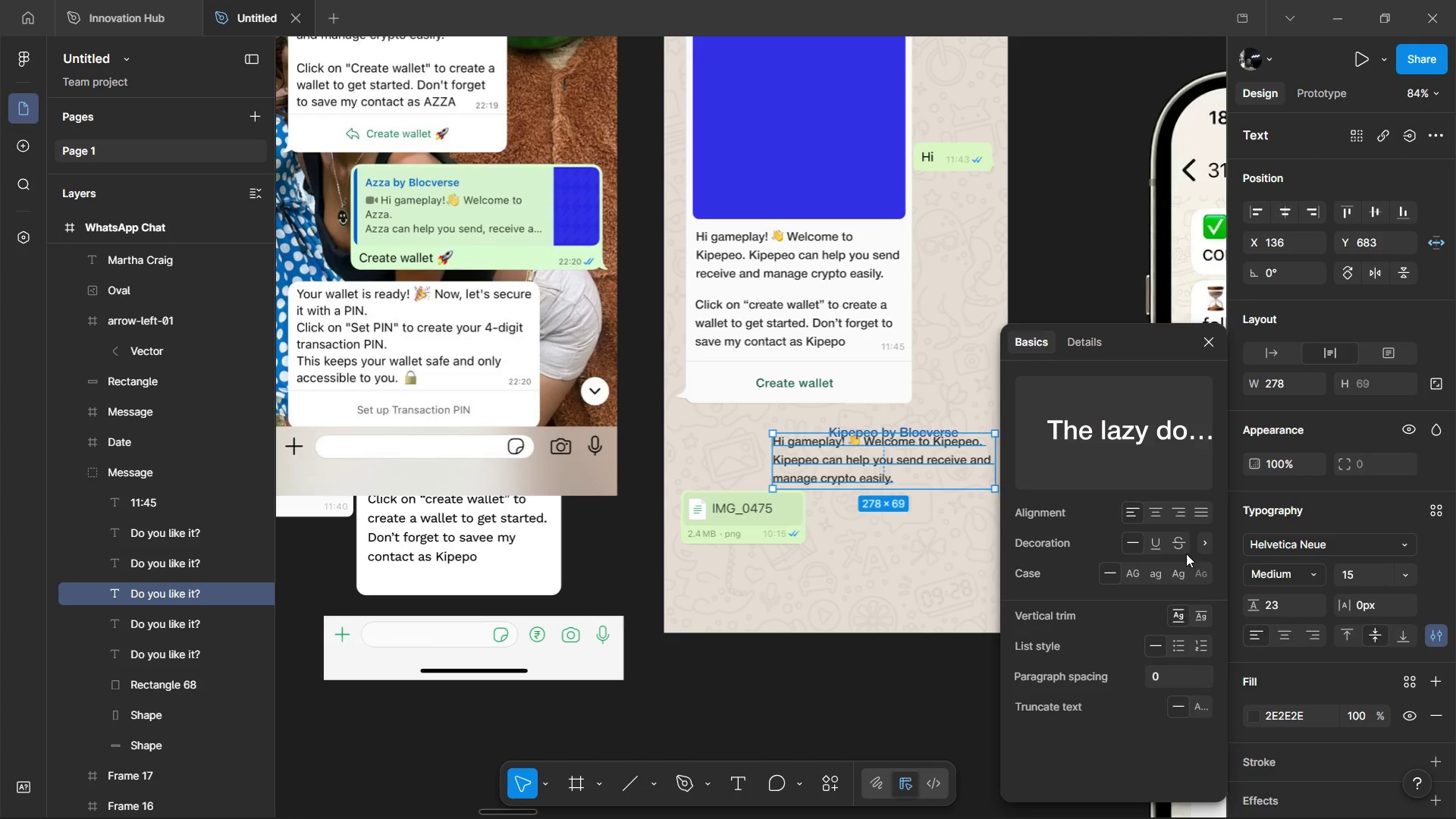 
left_click([1200, 702])
 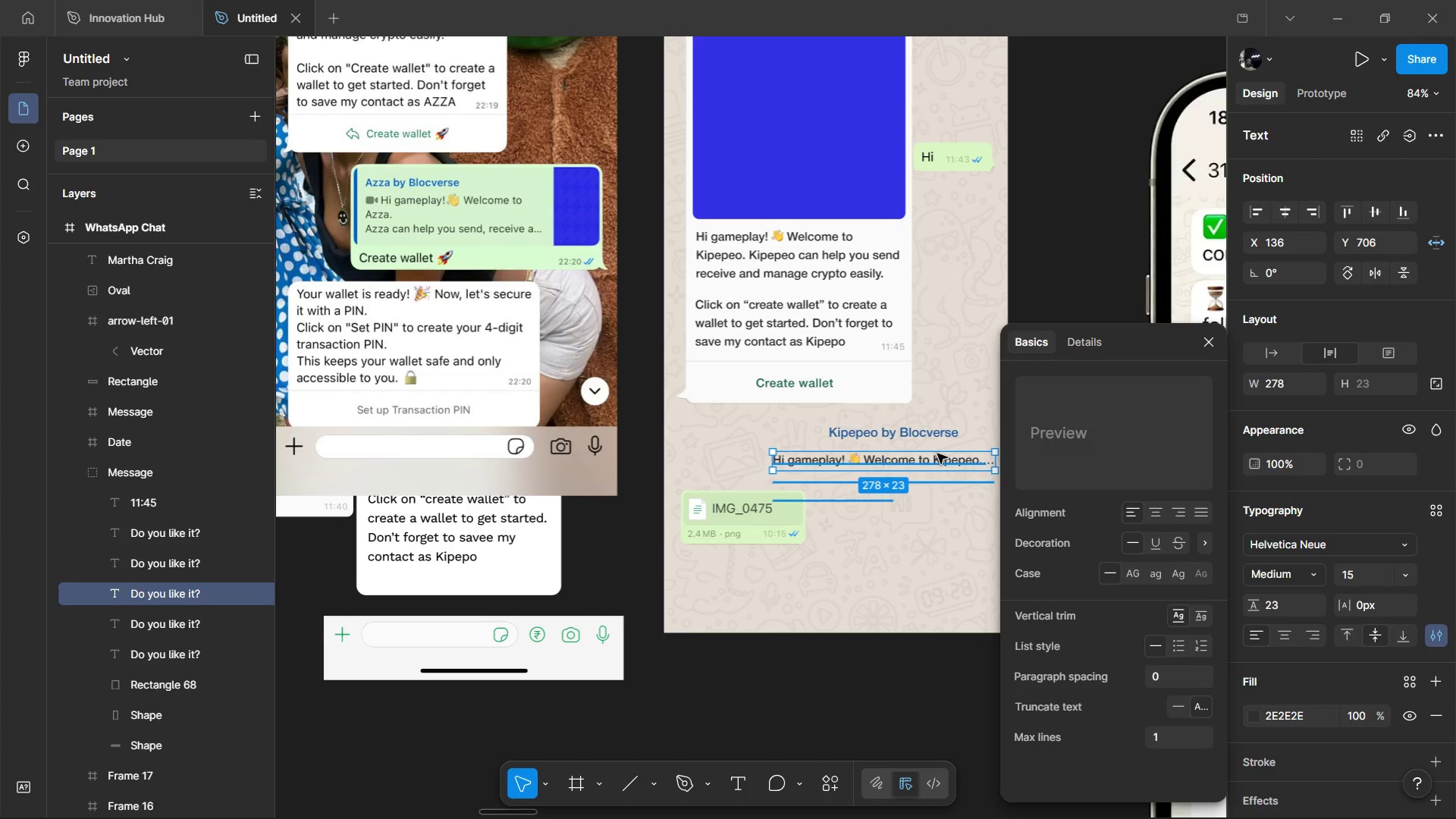 
left_click_drag(start_coordinate=[930, 470], to_coordinate=[924, 492])
 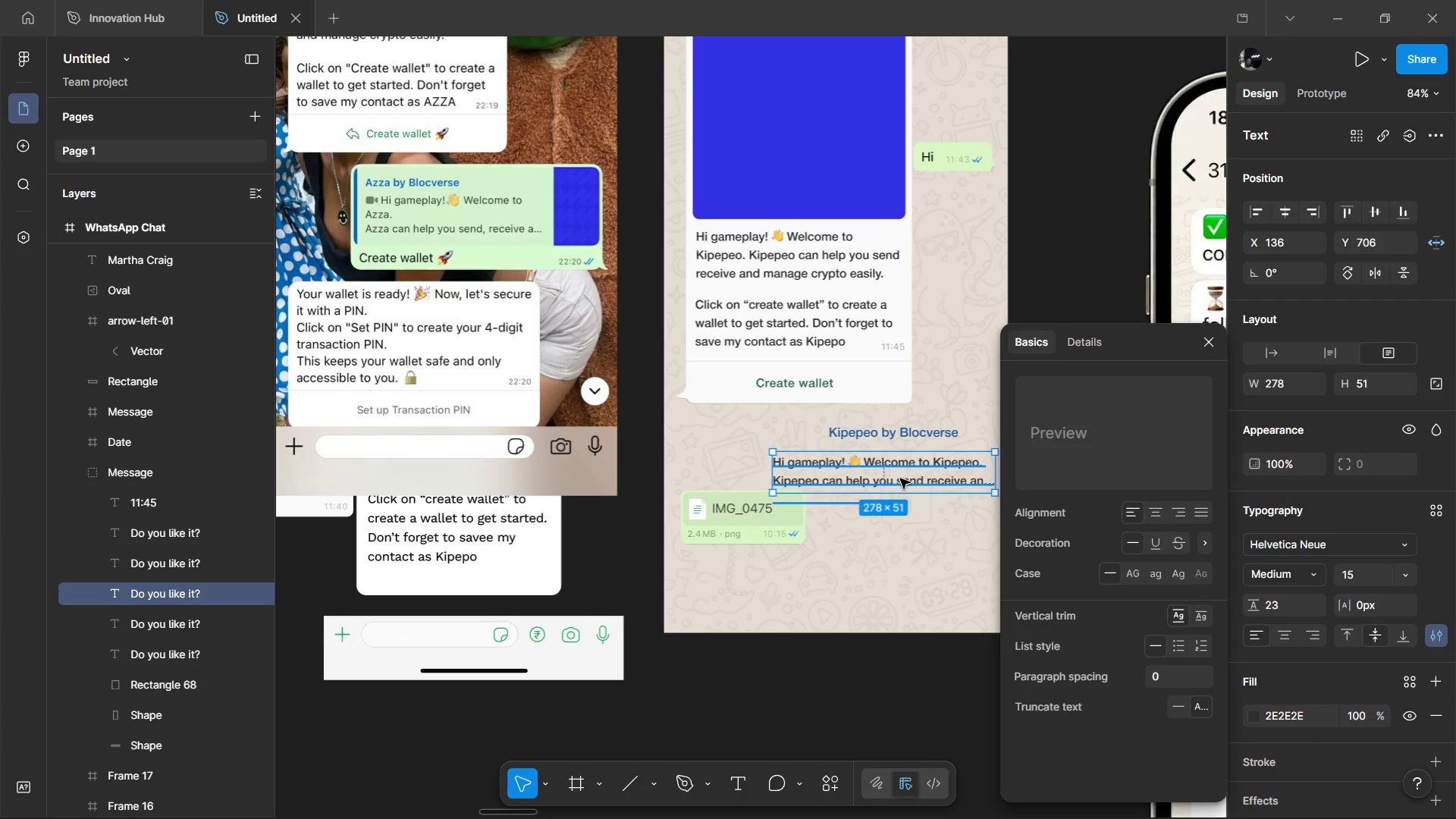 
hold_key(key=ControlLeft, duration=0.7)
 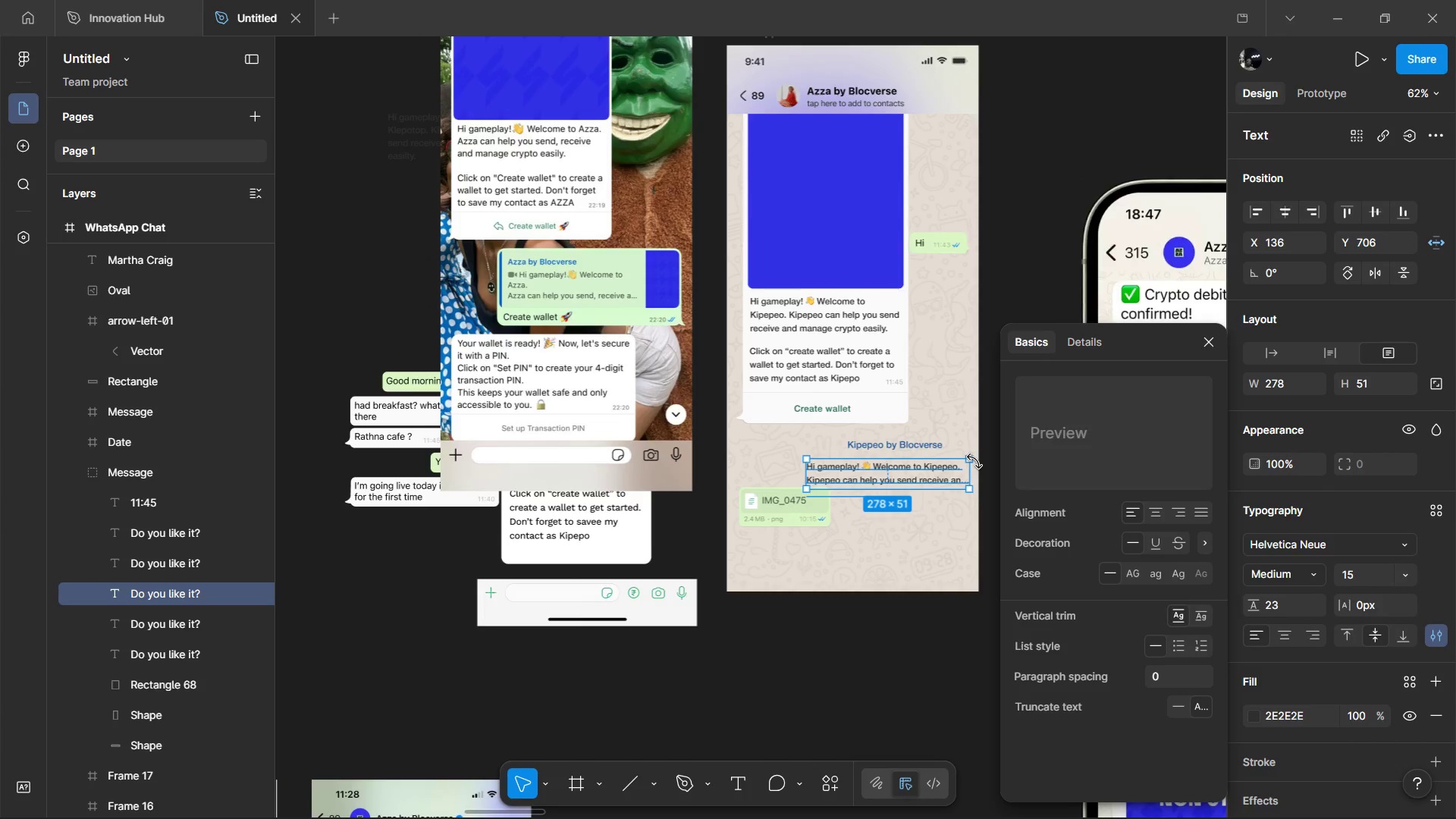 
hold_key(key=ControlLeft, duration=0.97)
 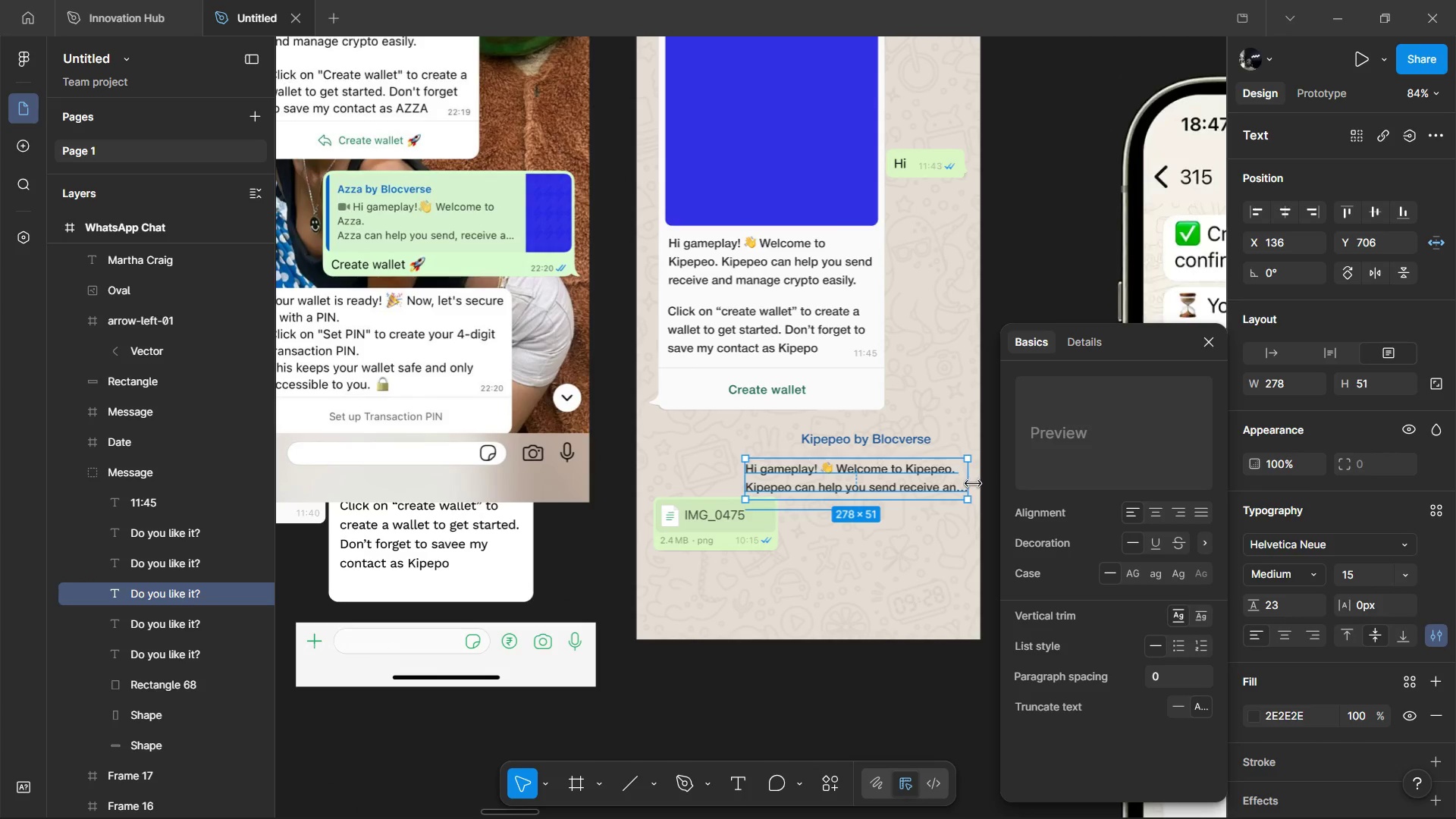 
scroll: coordinate [898, 479], scroll_direction: down, amount: 2.0
 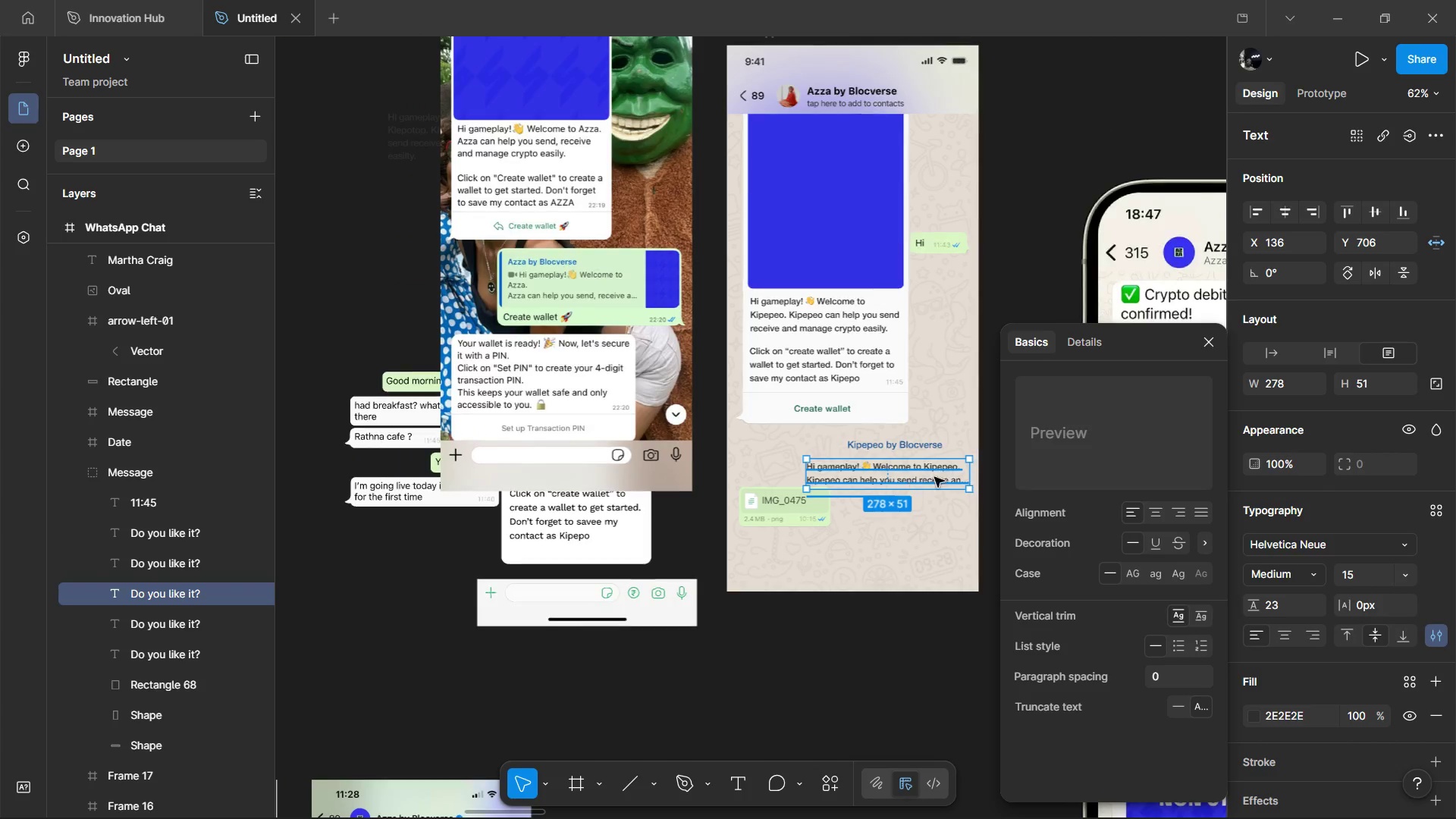 
scroll: coordinate [974, 461], scroll_direction: up, amount: 2.0
 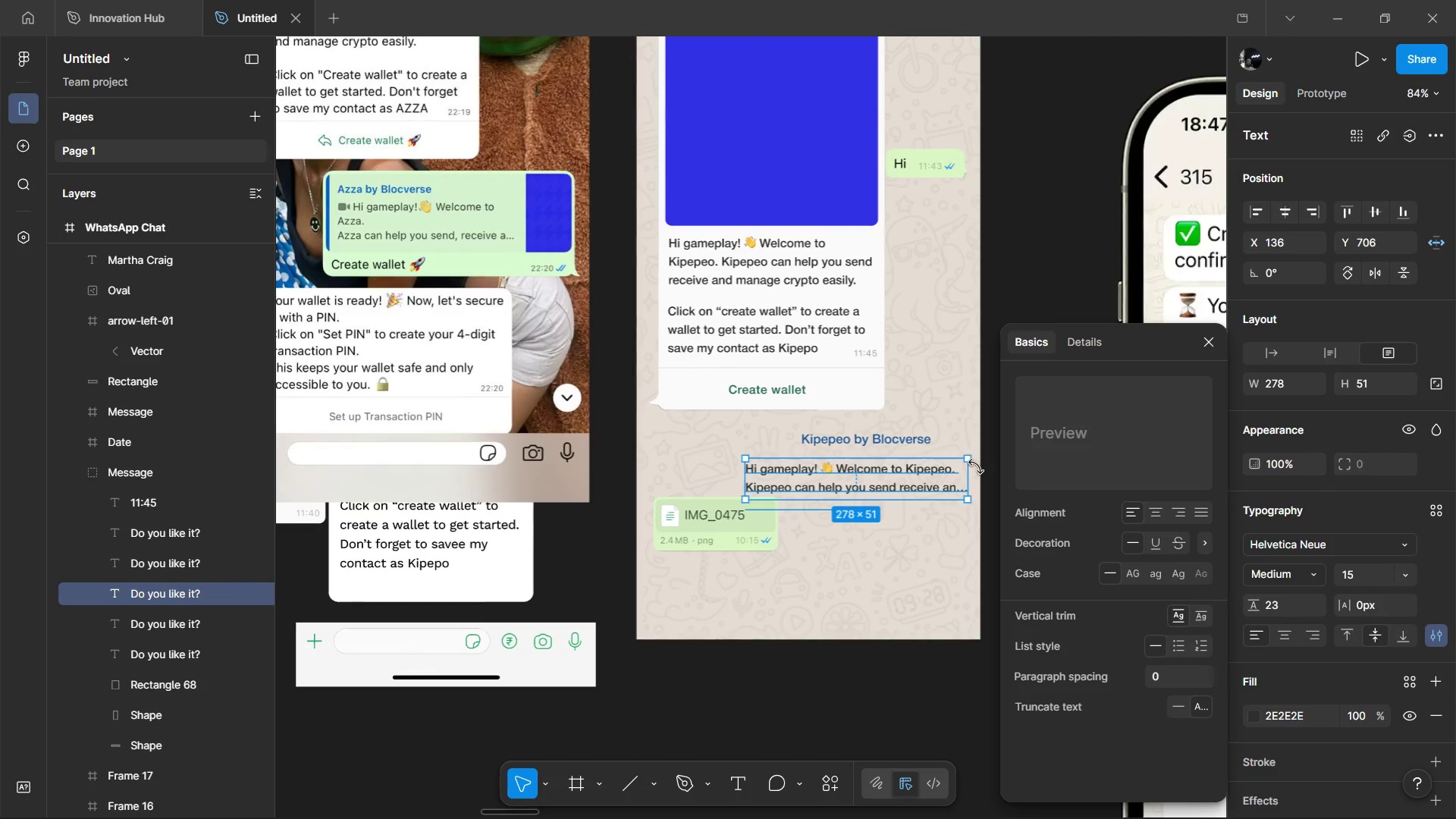 
hold_key(key=ShiftLeft, duration=0.61)
 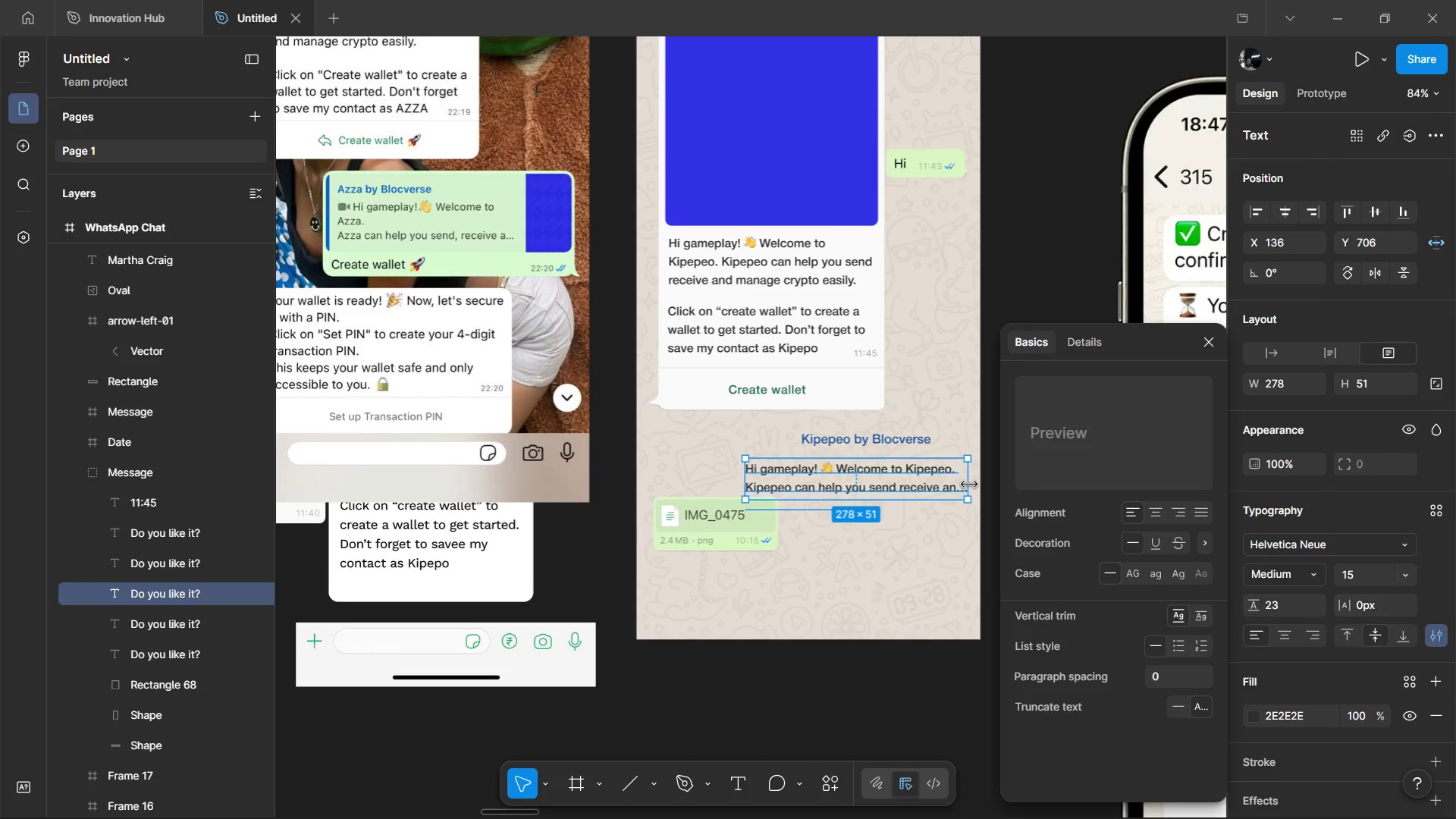 
left_click_drag(start_coordinate=[969, 485], to_coordinate=[968, 489])
 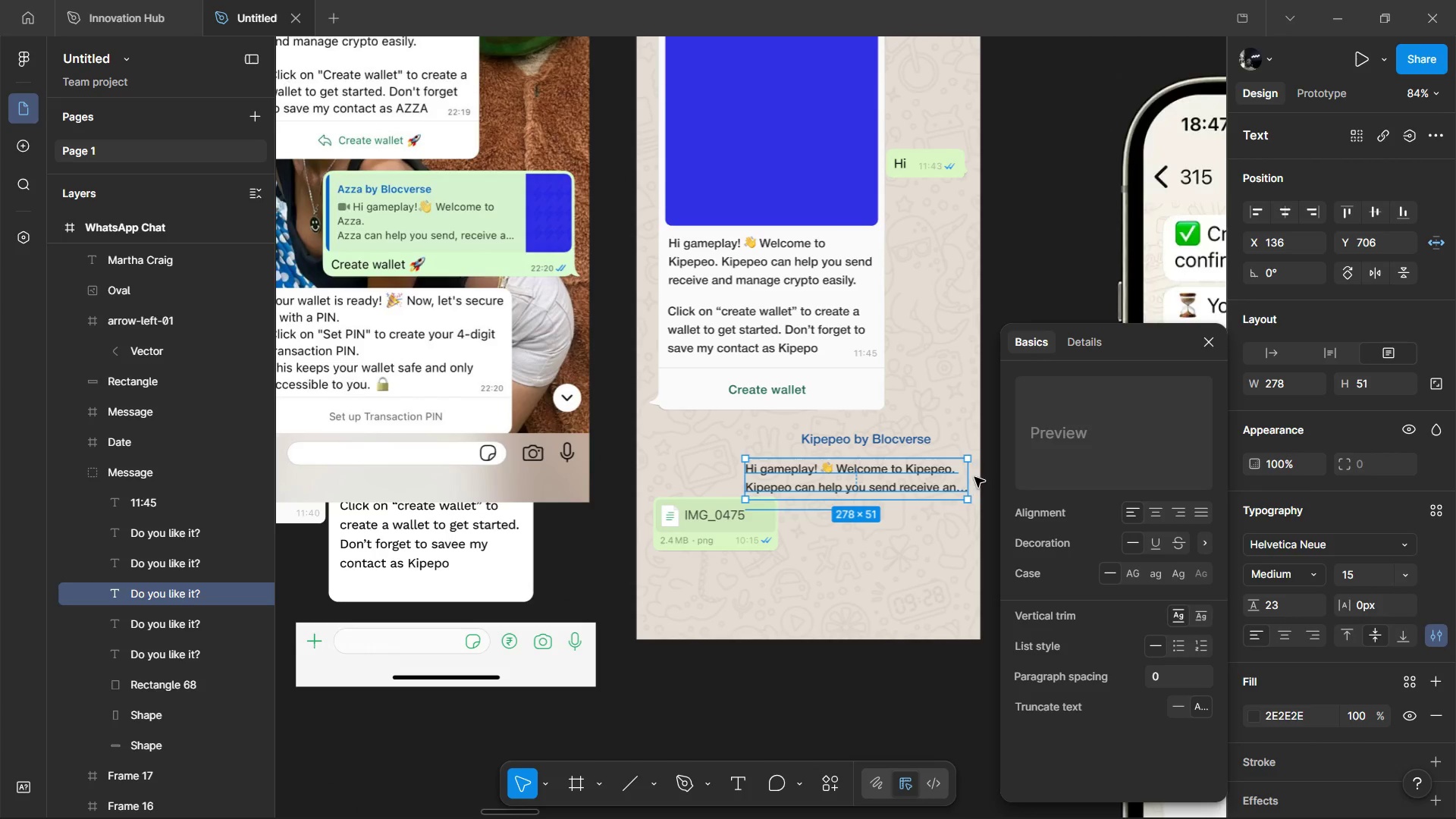 
left_click_drag(start_coordinate=[974, 477], to_coordinate=[963, 497])
 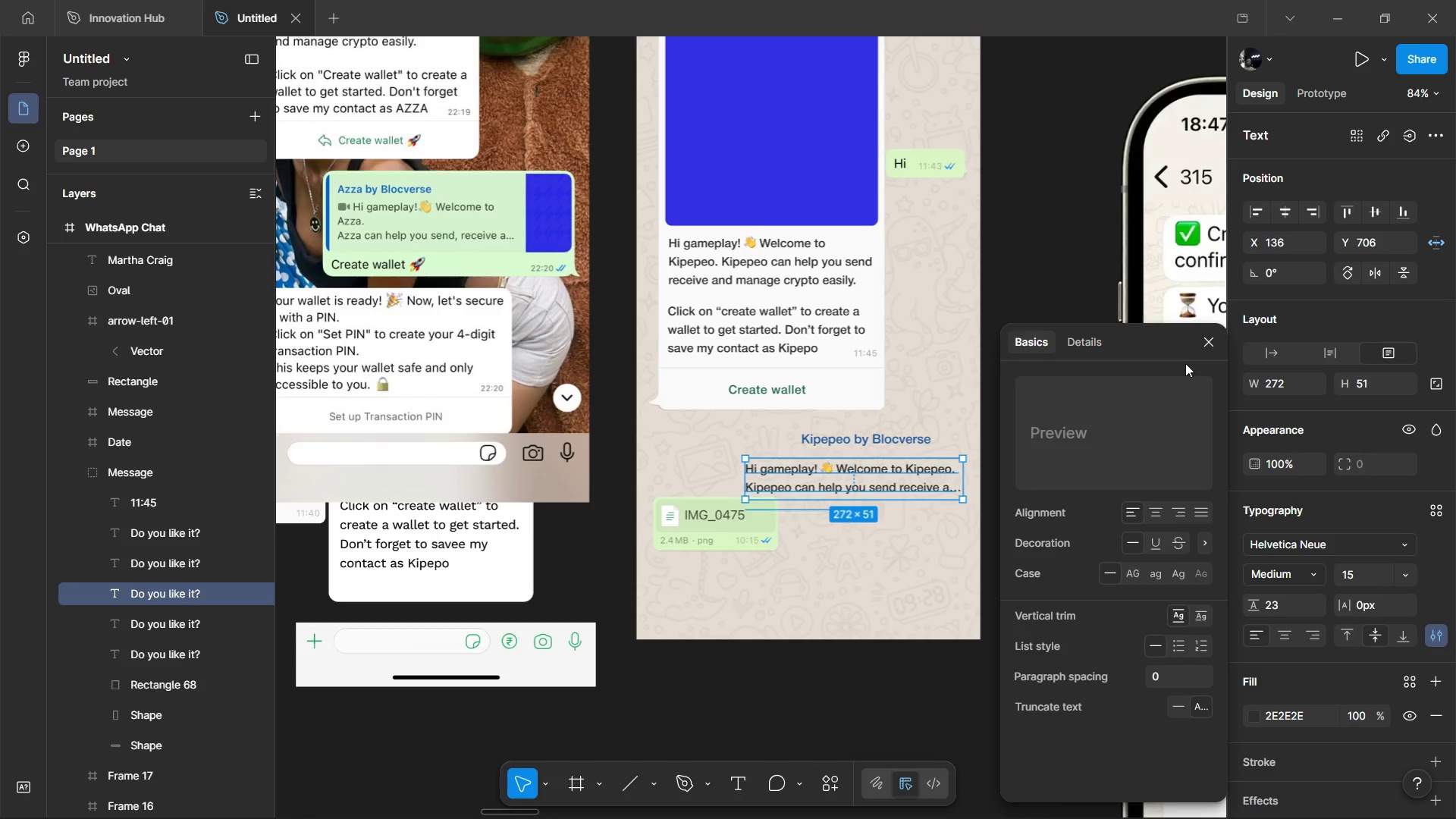 
left_click([1216, 334])
 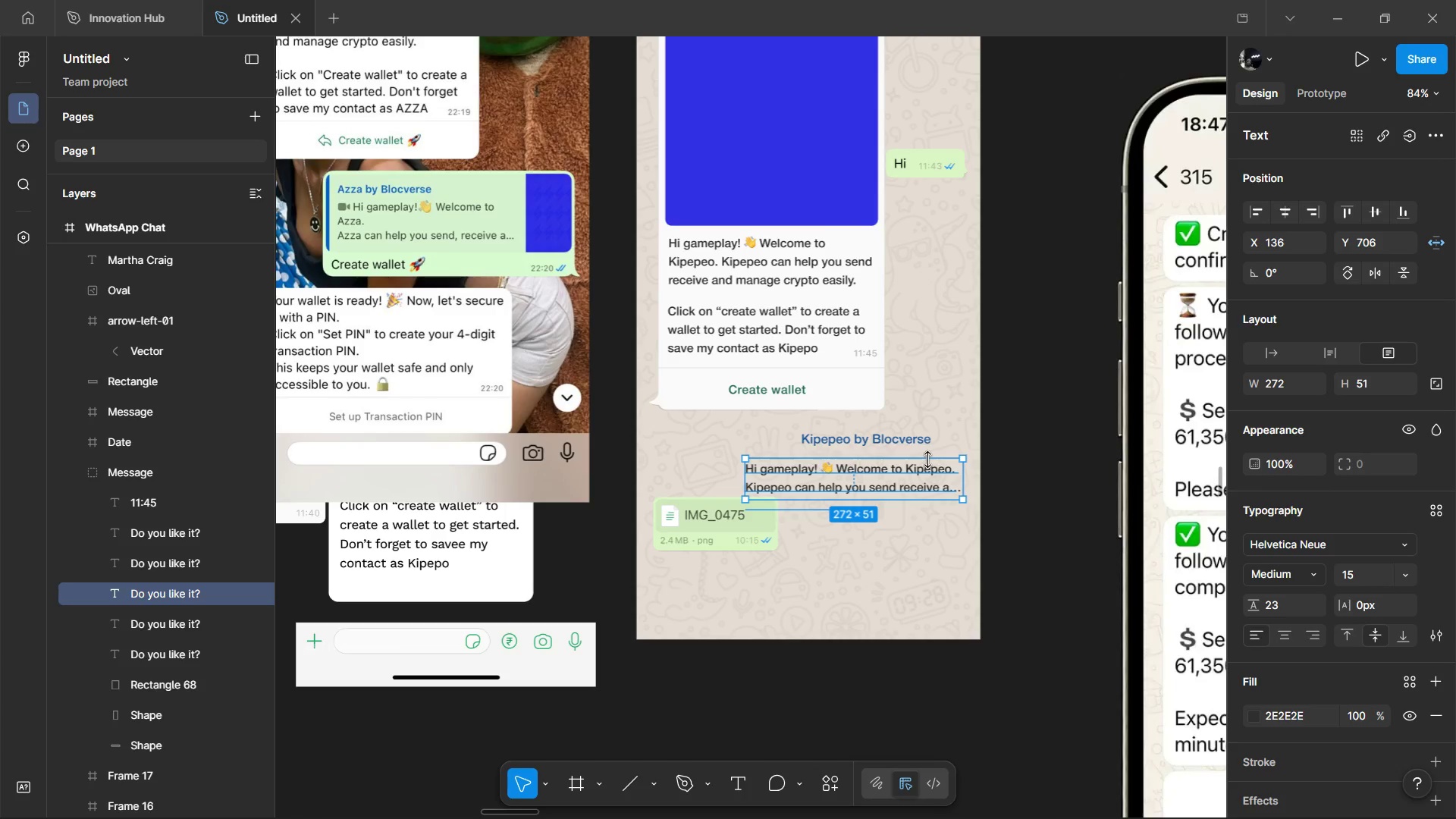 
wait(8.98)
 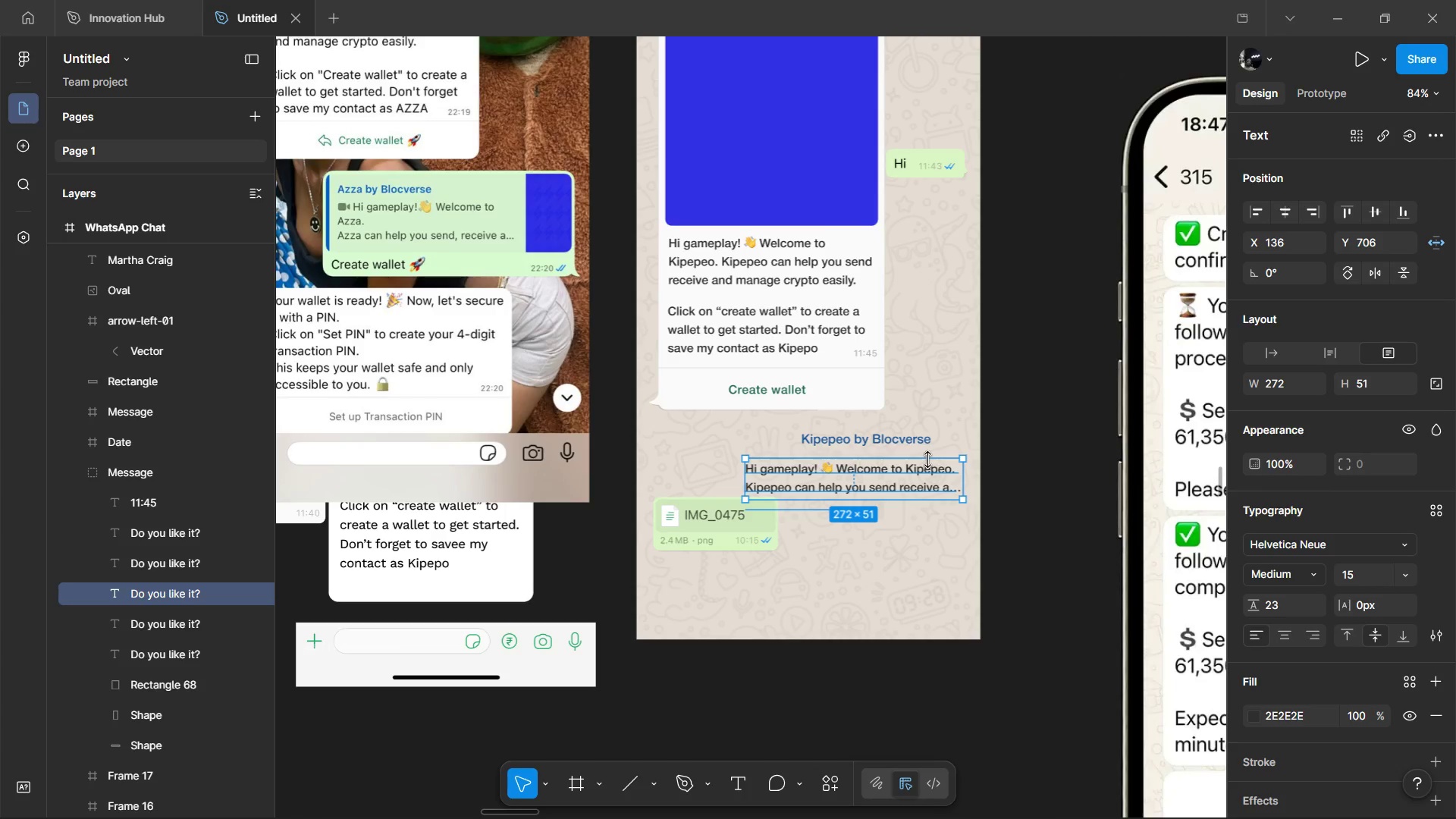 
left_click([926, 470])
 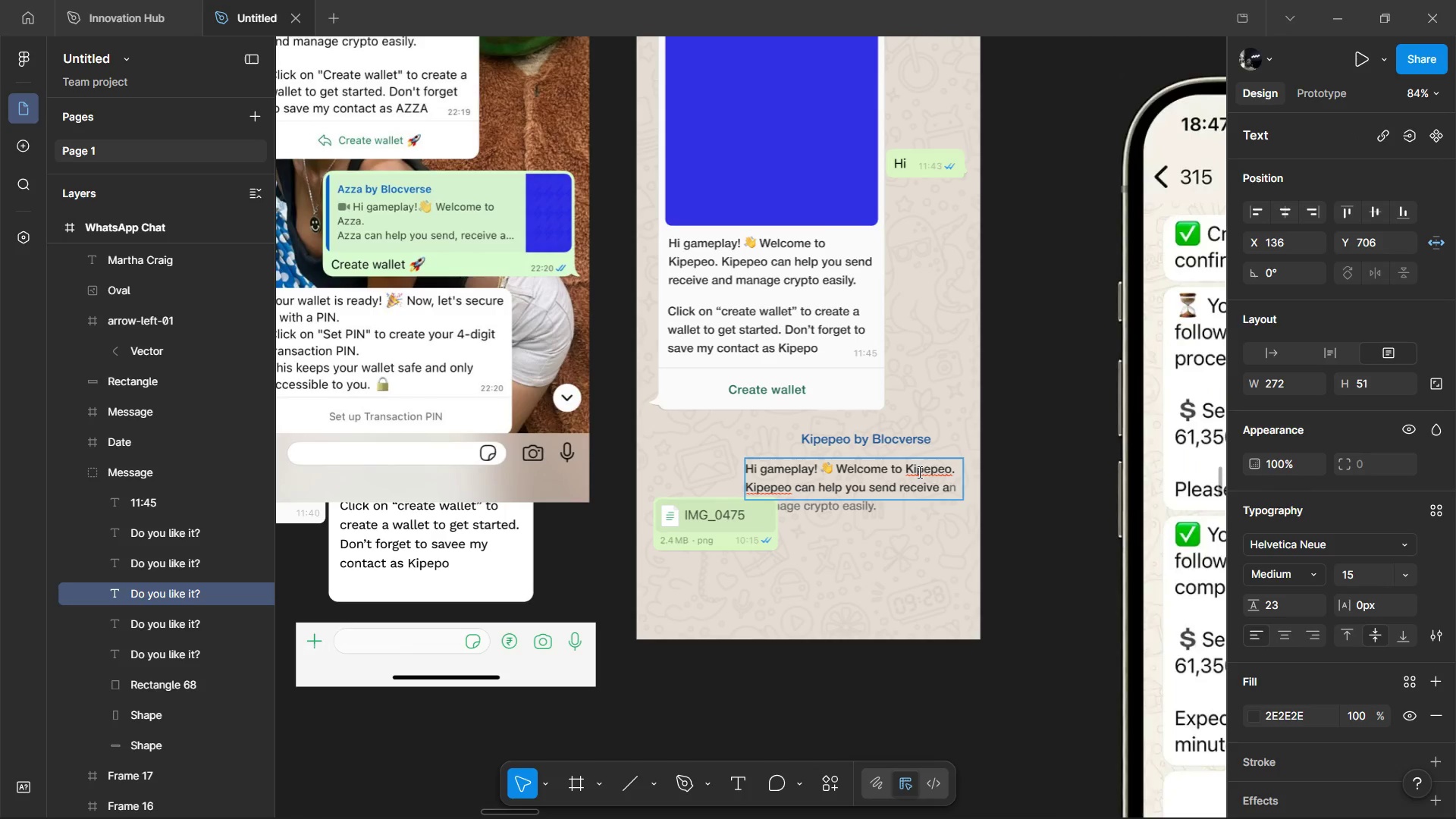 
key(Enter)
 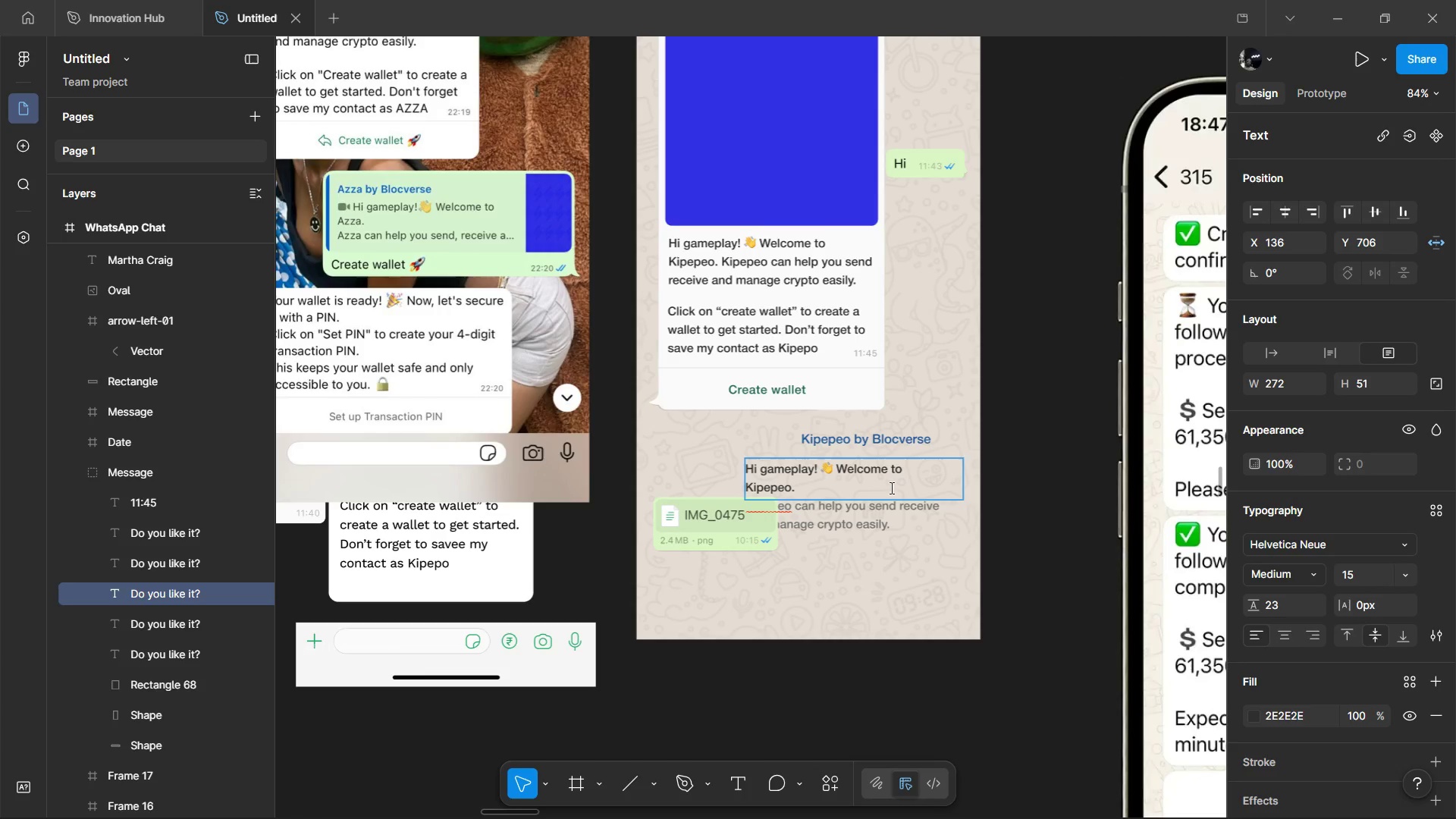 
left_click([1003, 438])
 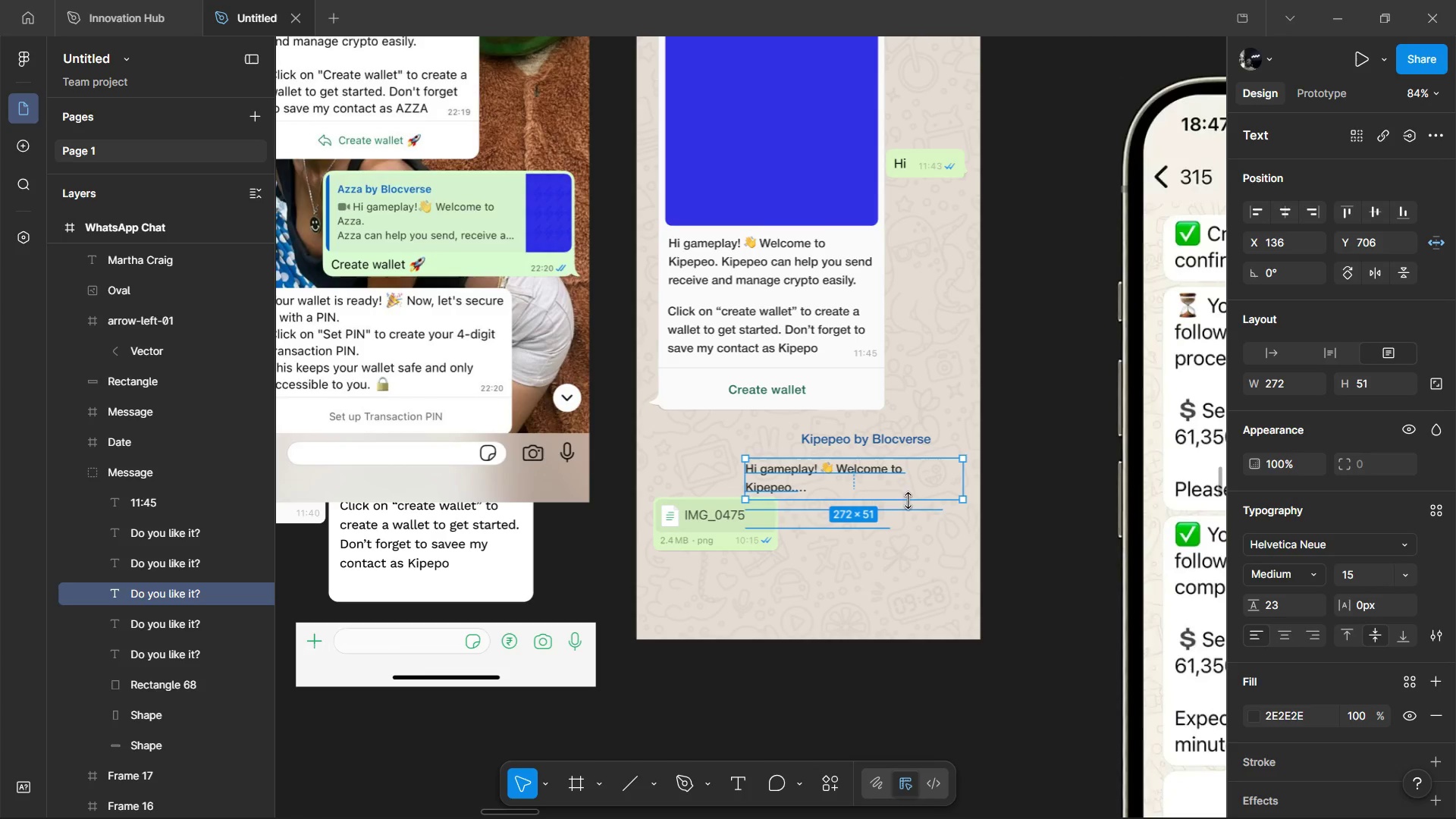 
left_click_drag(start_coordinate=[908, 500], to_coordinate=[908, 523])
 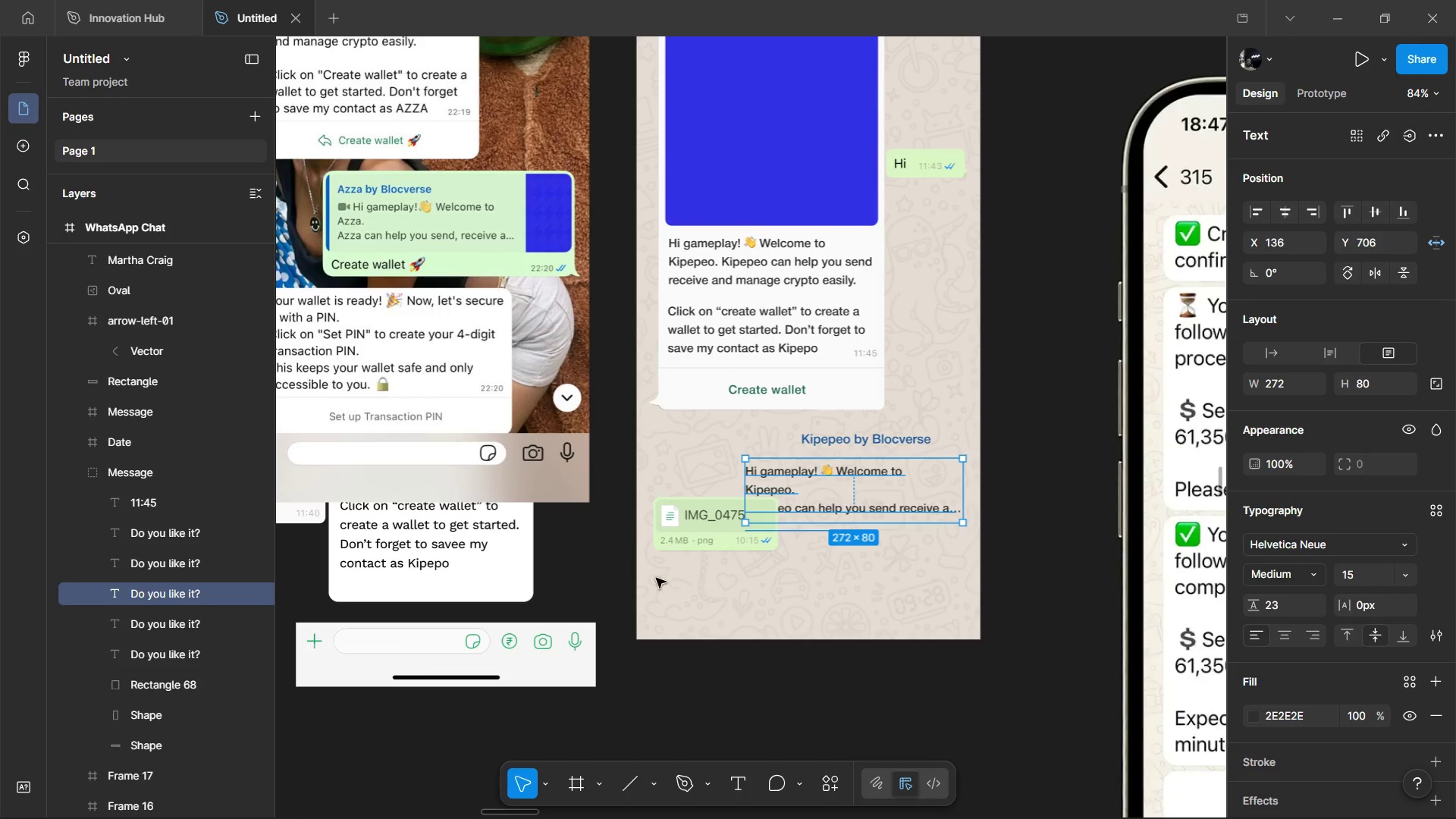 
left_click([677, 548])
 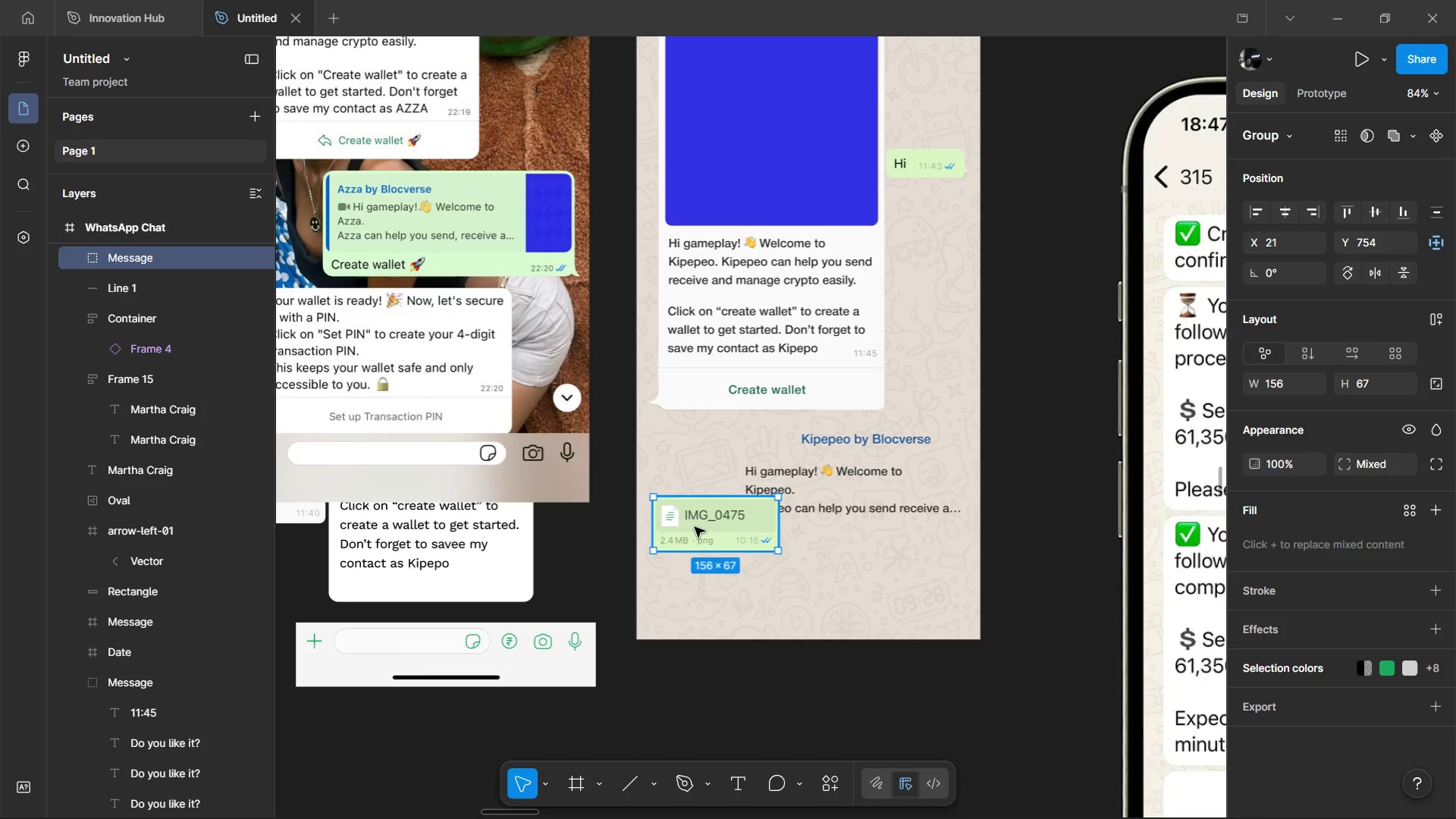 
left_click_drag(start_coordinate=[695, 527], to_coordinate=[689, 576])
 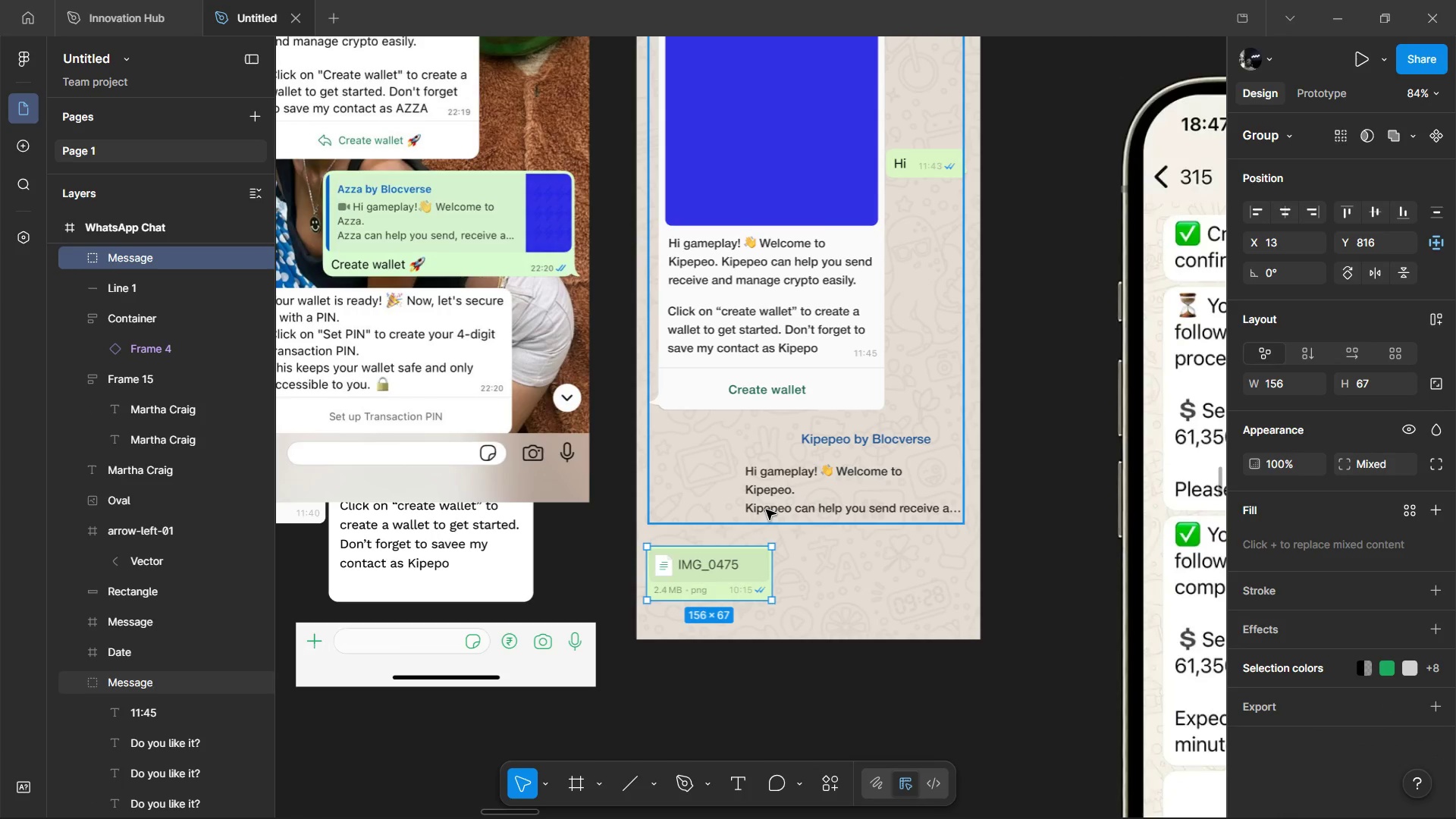 
left_click([766, 510])
 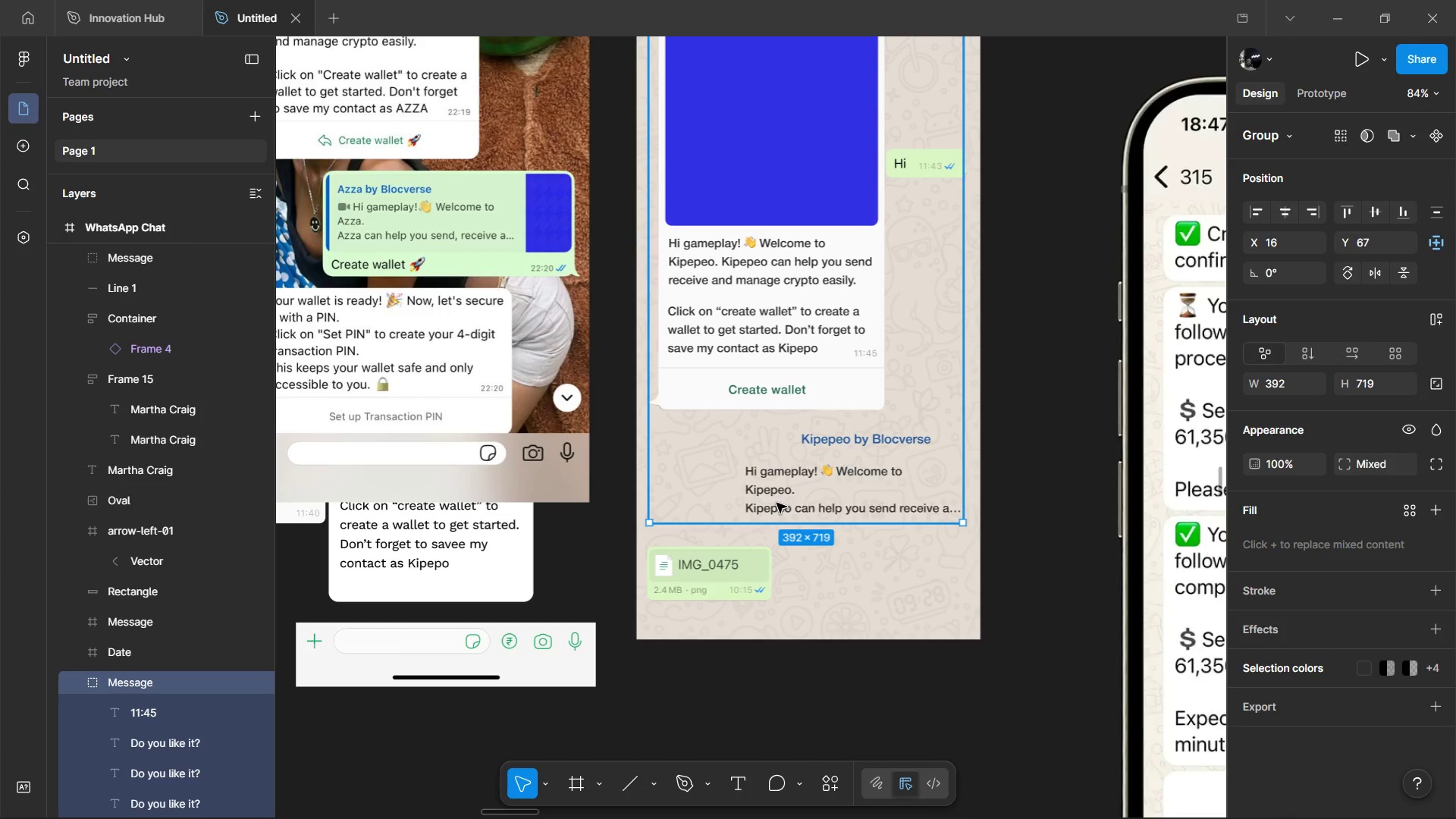 
left_click([777, 503])
 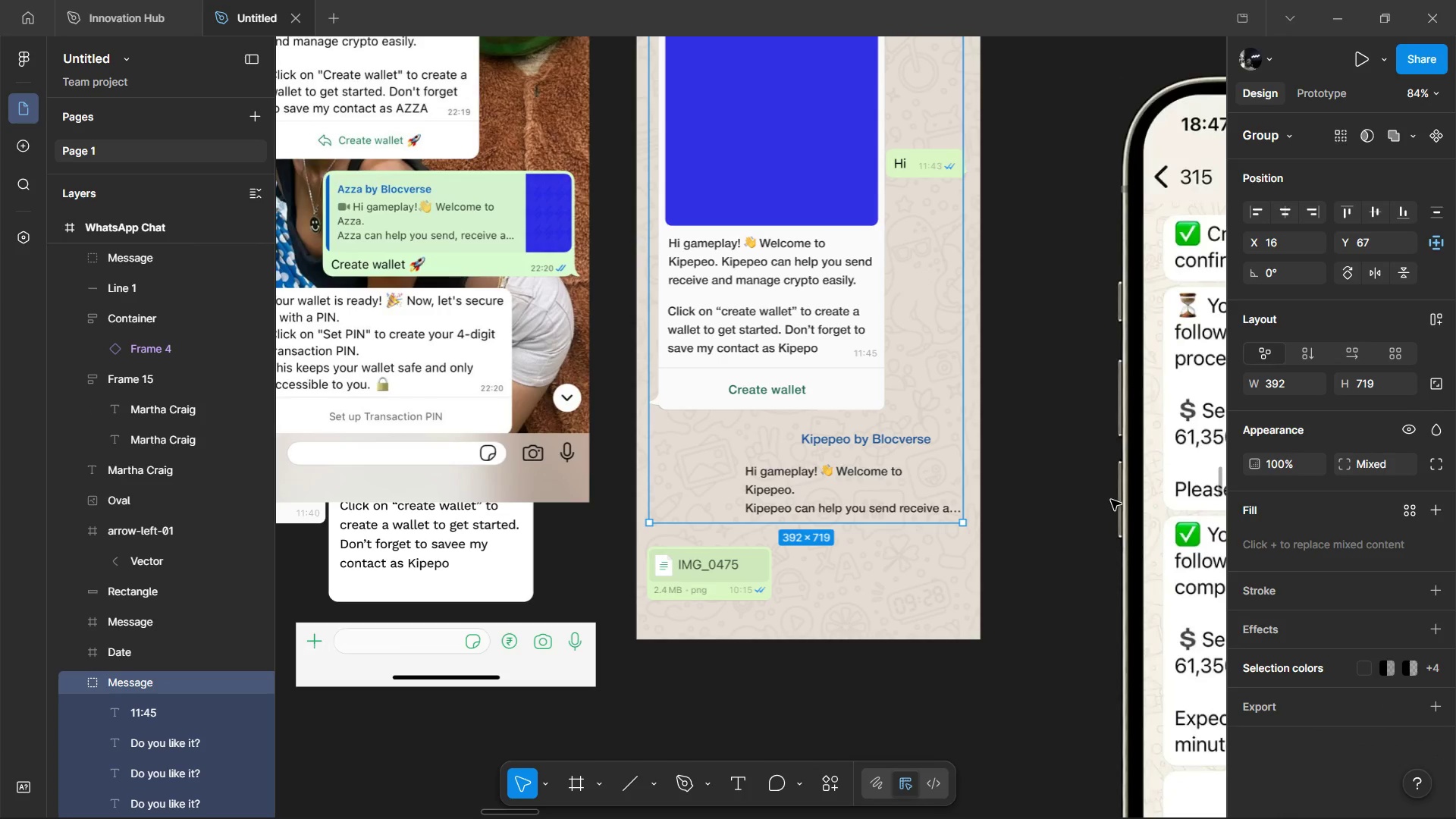 
hold_key(key=ControlLeft, duration=0.77)
scroll: coordinate [930, 510], scroll_direction: down, amount: 3.0
 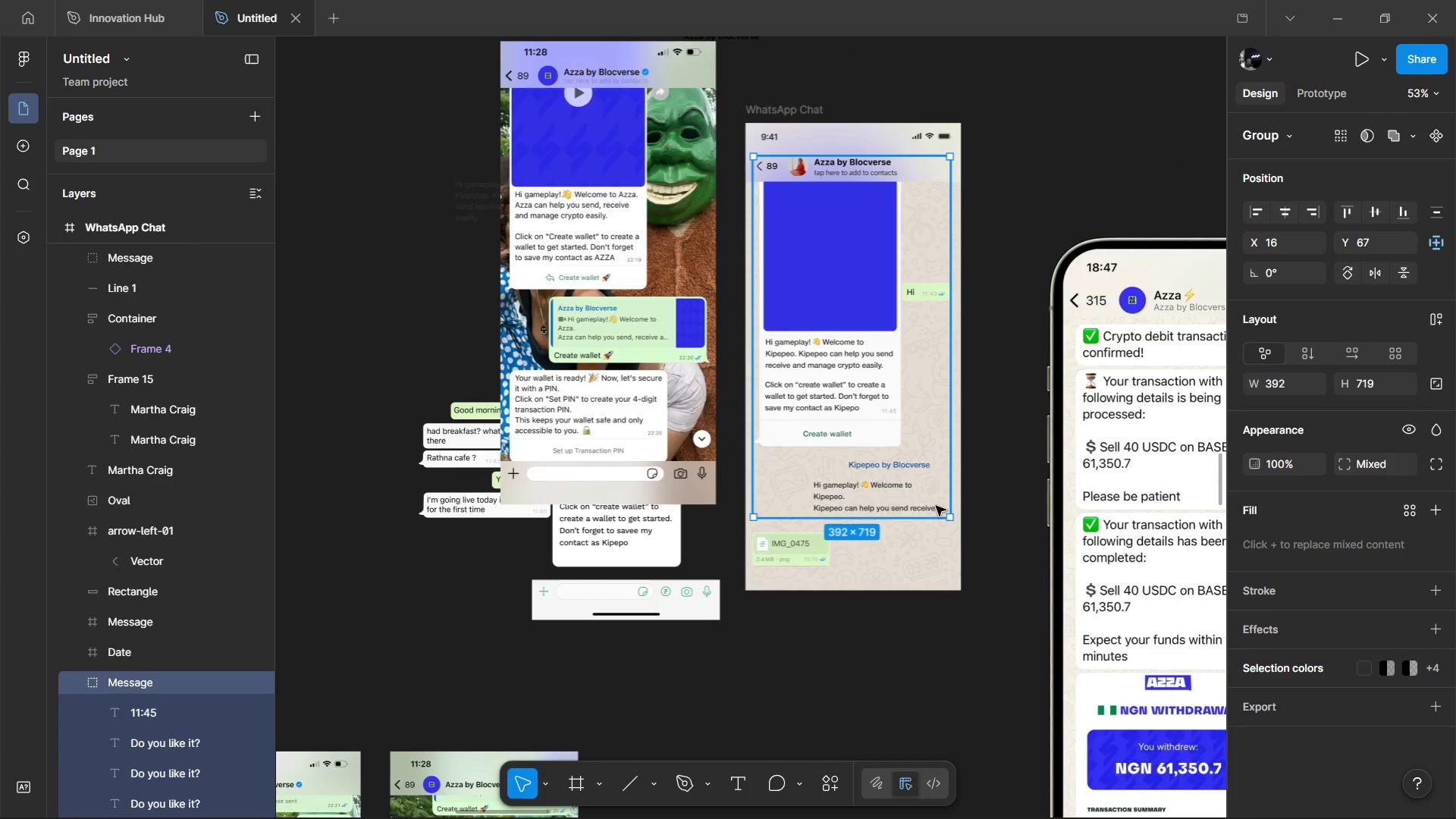 
key(Control+Backspace)
 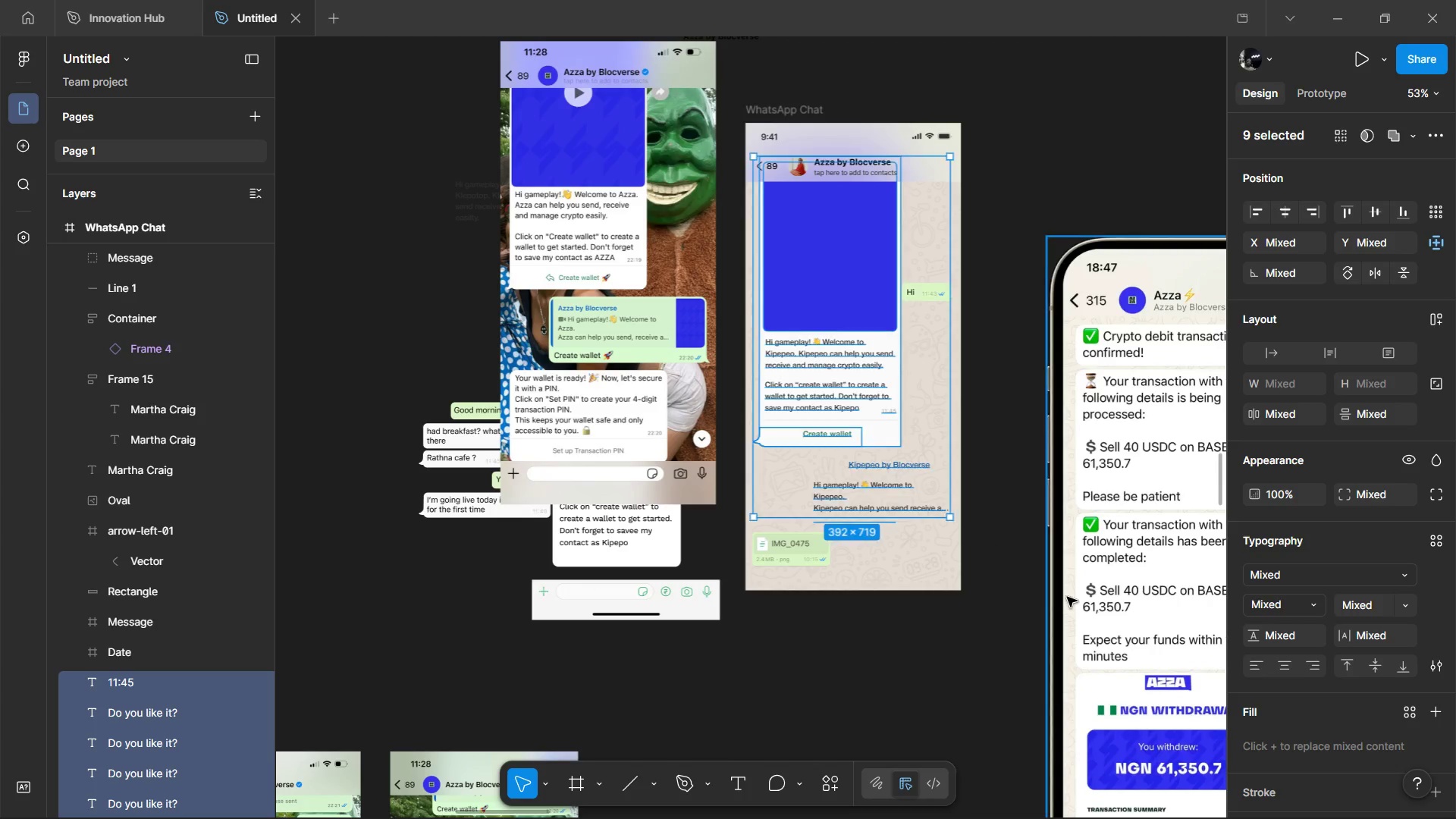 
key(Control+Z)
 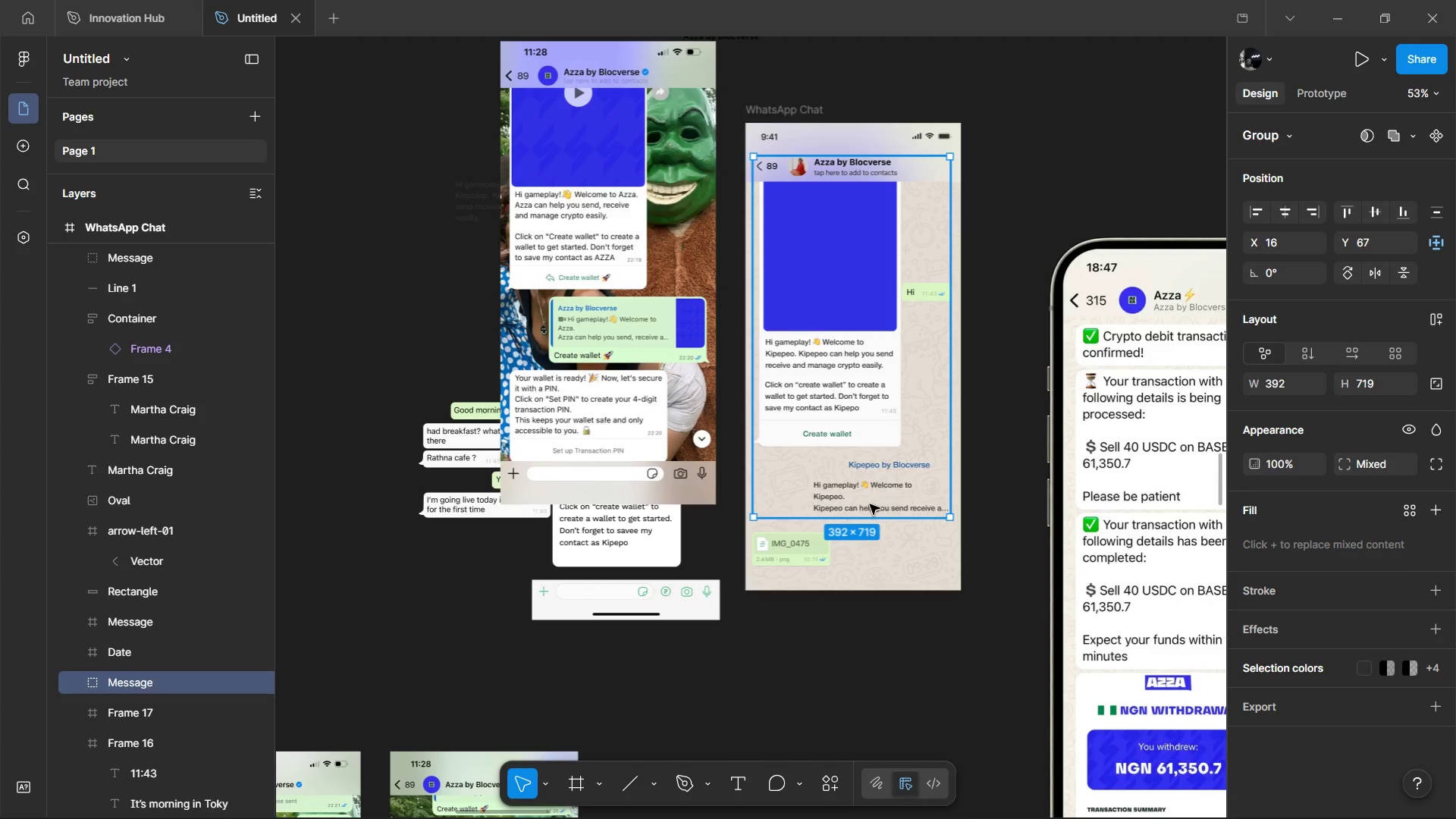 
left_click([870, 504])
 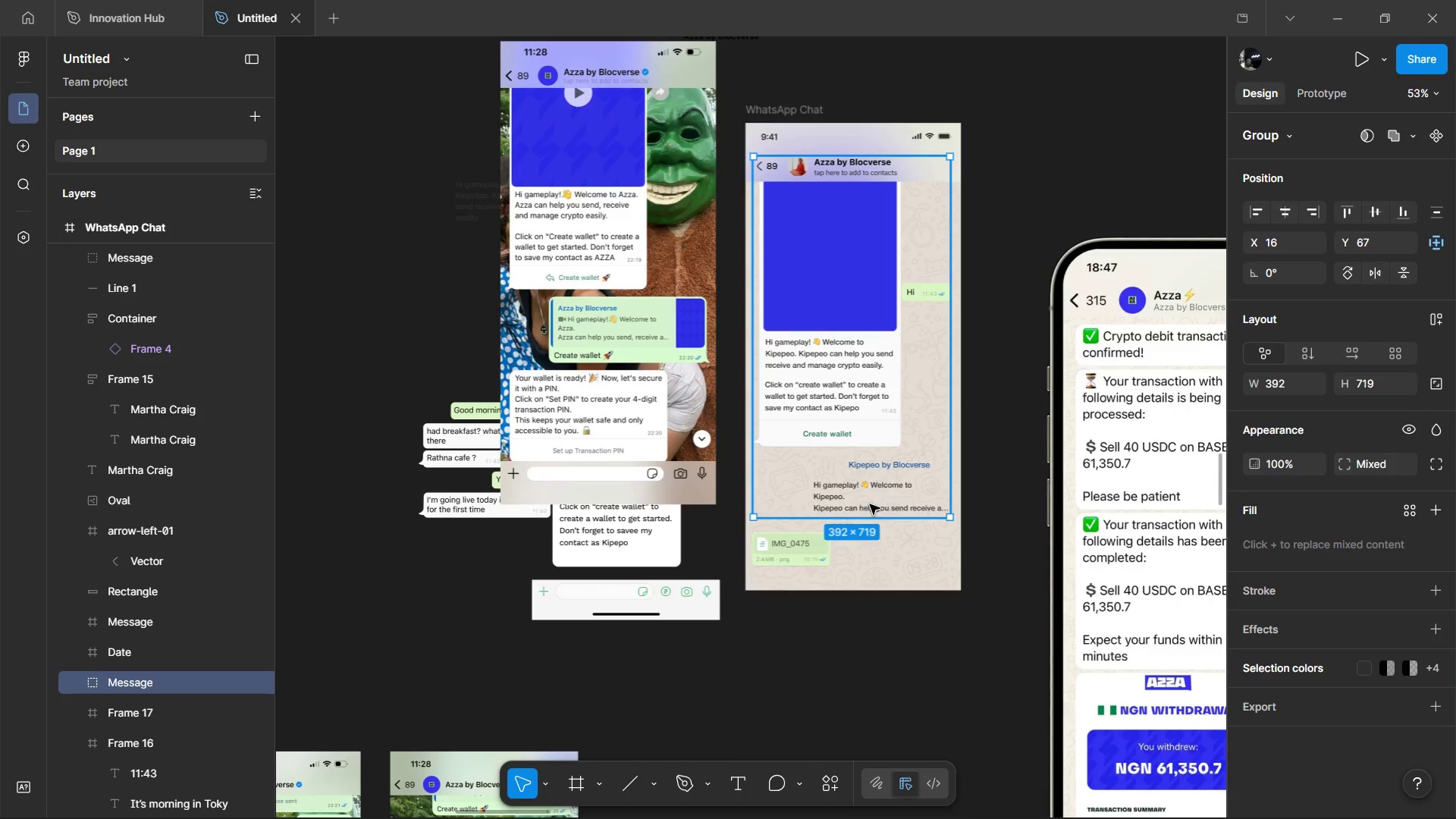 
hold_key(key=ControlLeft, duration=0.38)
left_click([870, 504])
 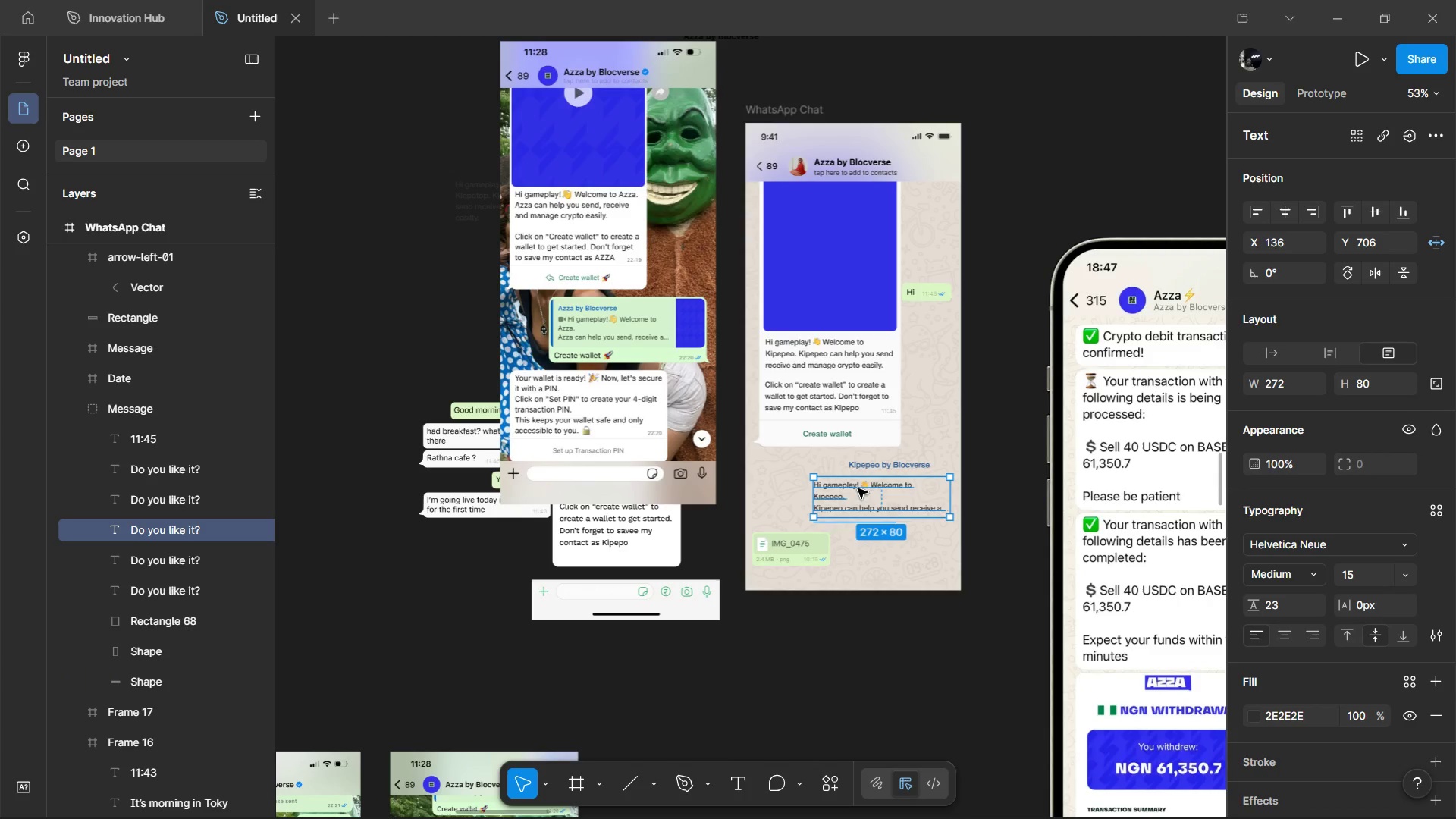 
hold_key(key=ShiftLeft, duration=0.91)
left_click([877, 456])
 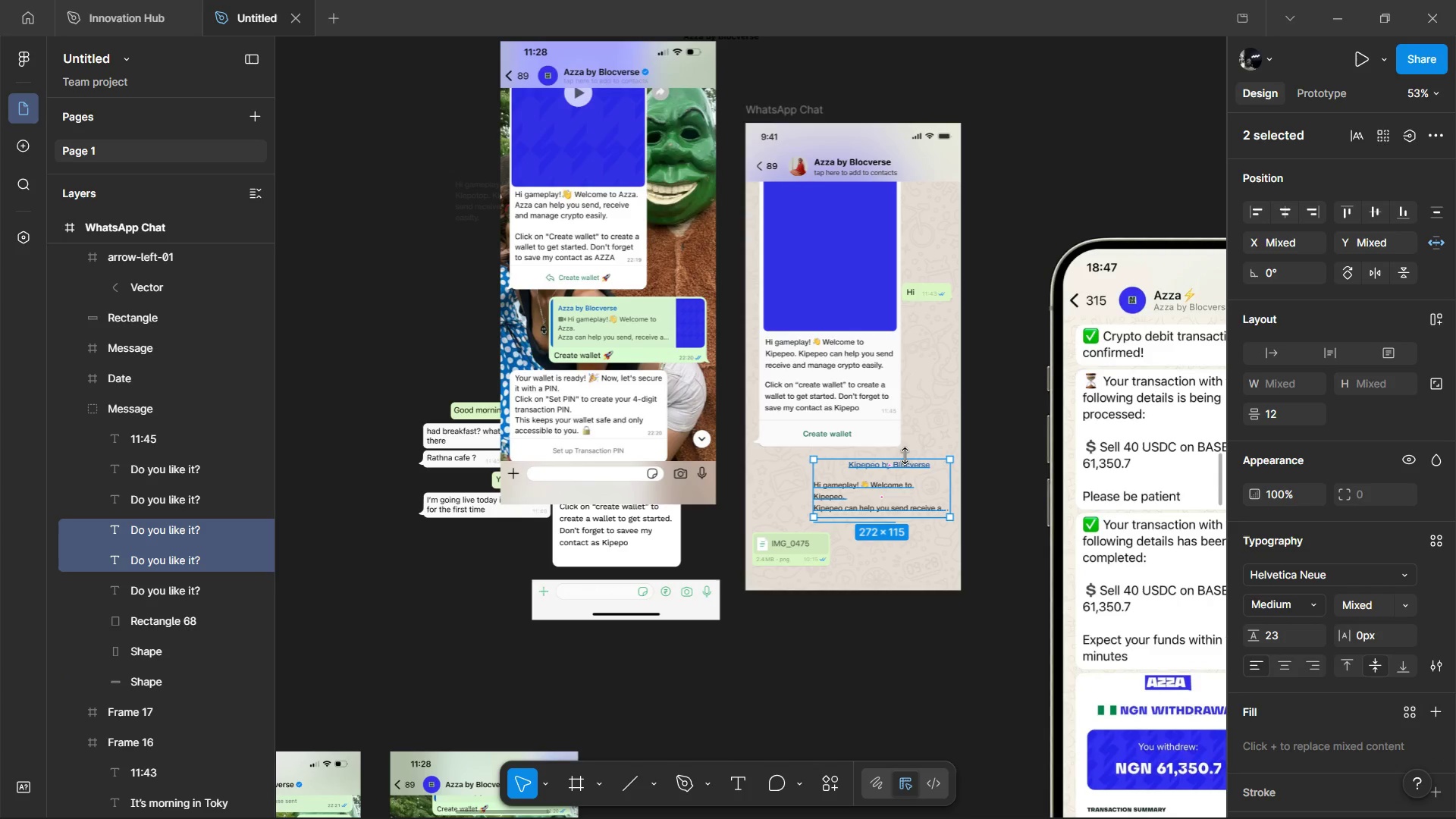 
key(Control+X)
 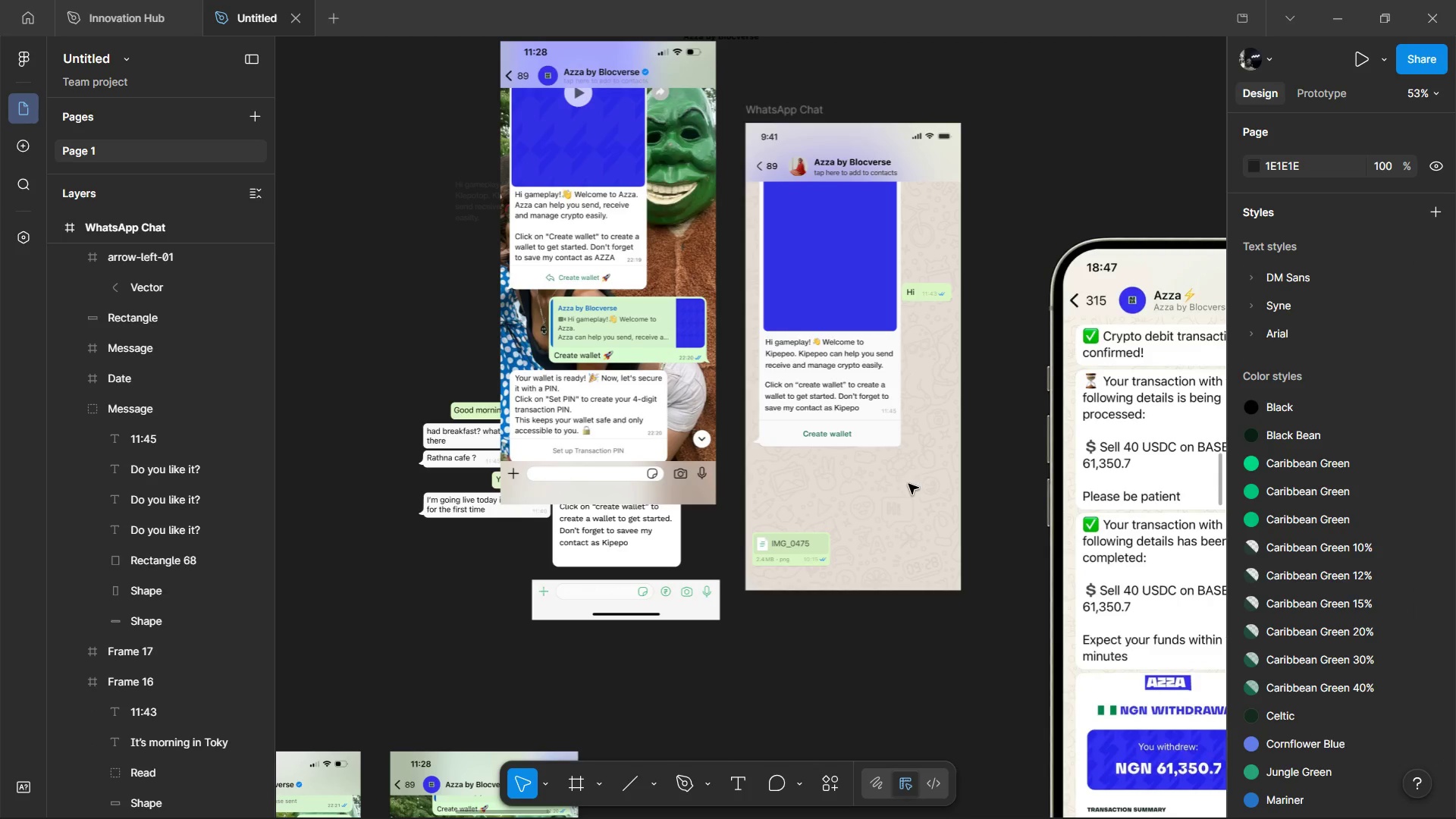 
left_click([908, 484])
 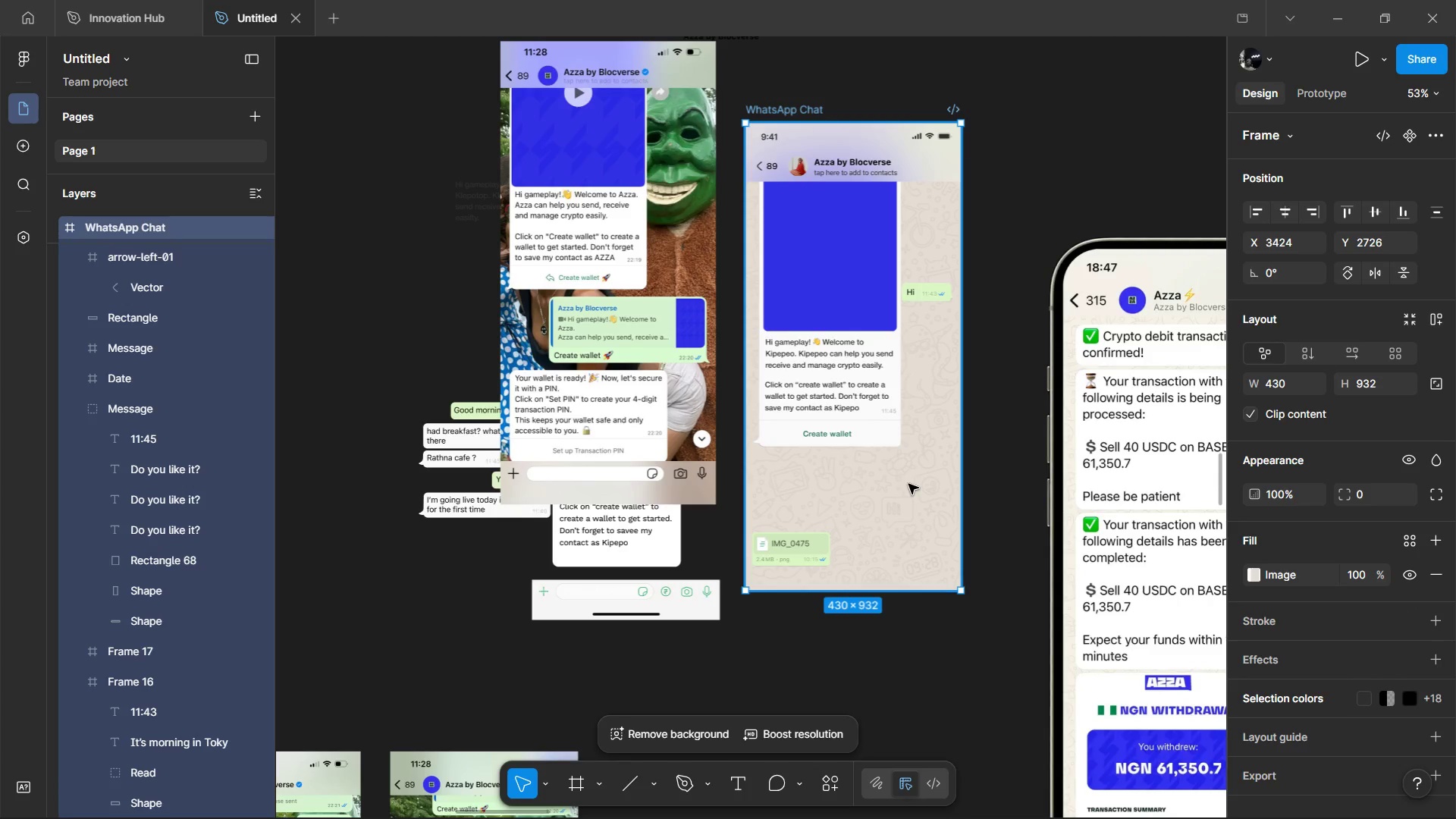 
key(Control+V)
 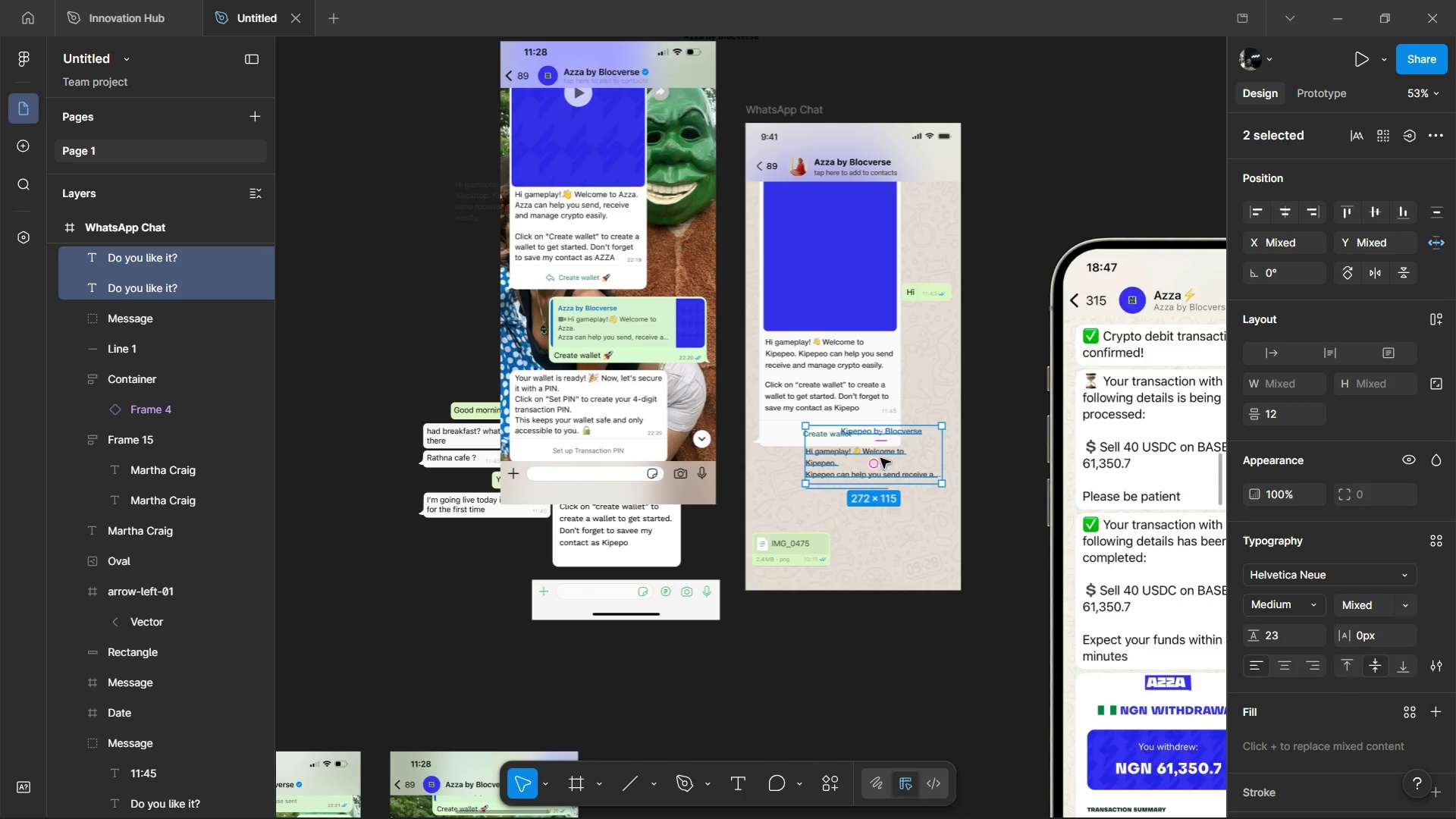 
left_click_drag(start_coordinate=[880, 458], to_coordinate=[898, 488])
 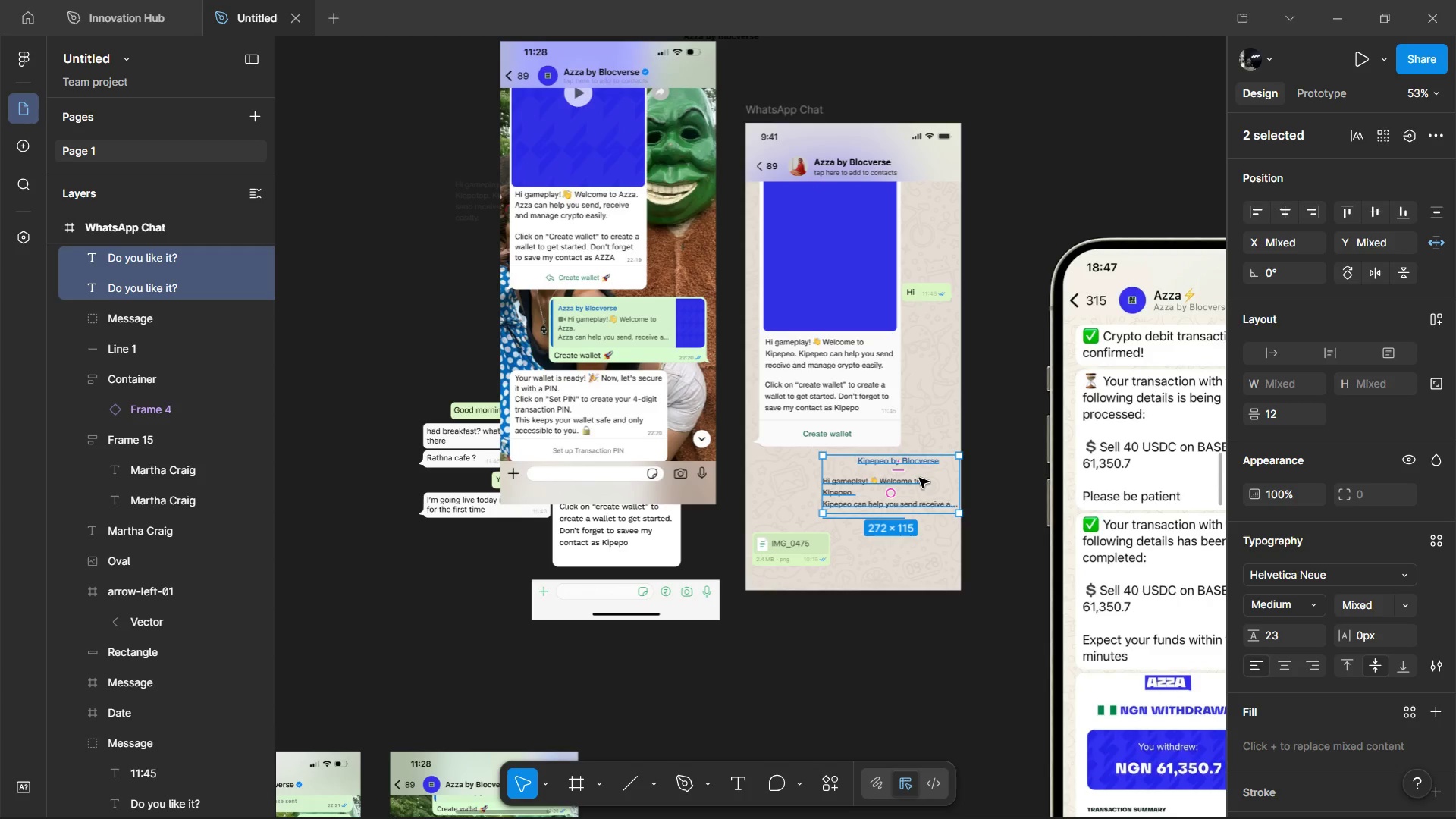 
left_click([919, 478])
 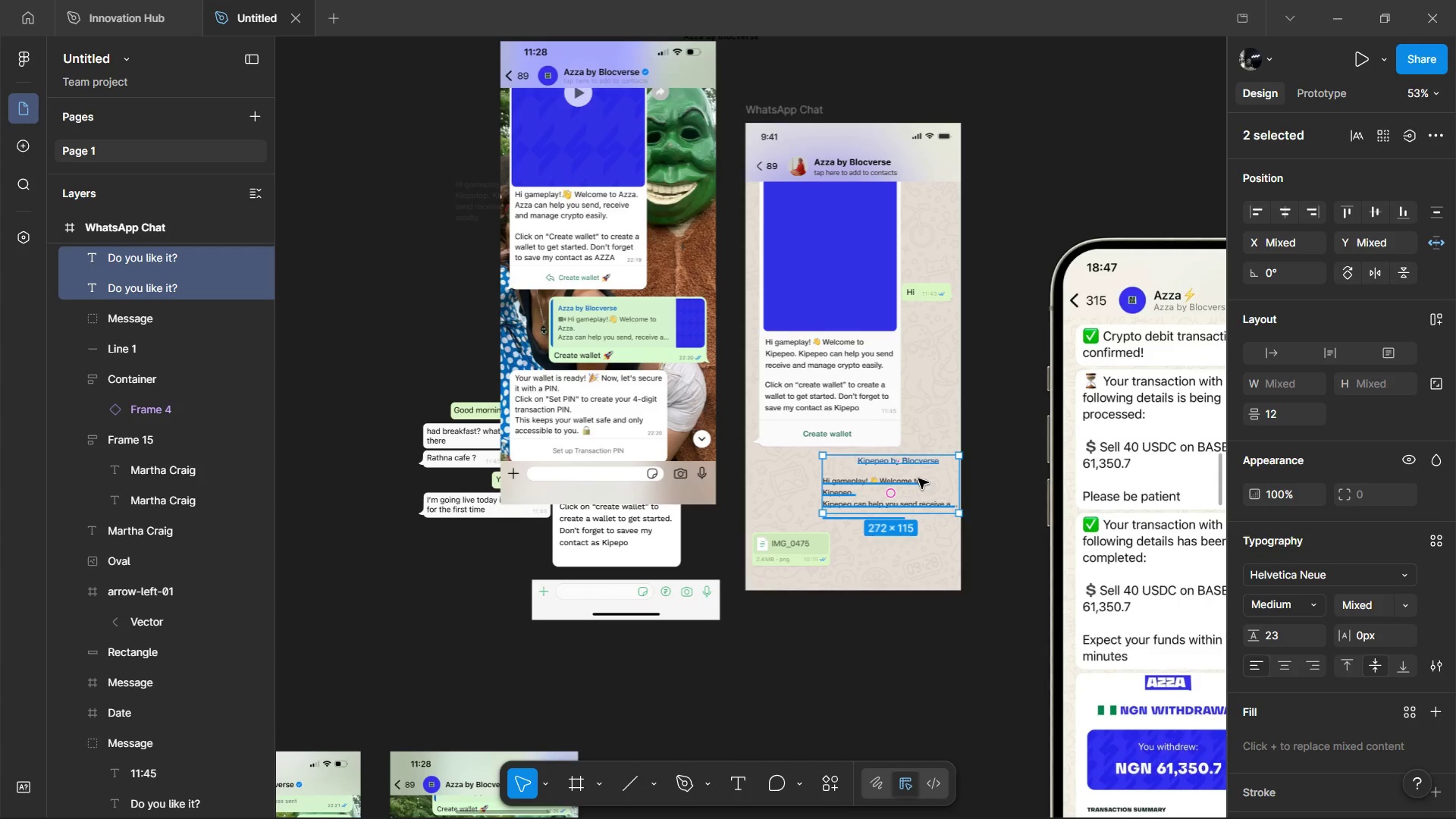 
hold_key(key=ControlLeft, duration=0.61)
scroll: coordinate [927, 488], scroll_direction: up, amount: 2.0
 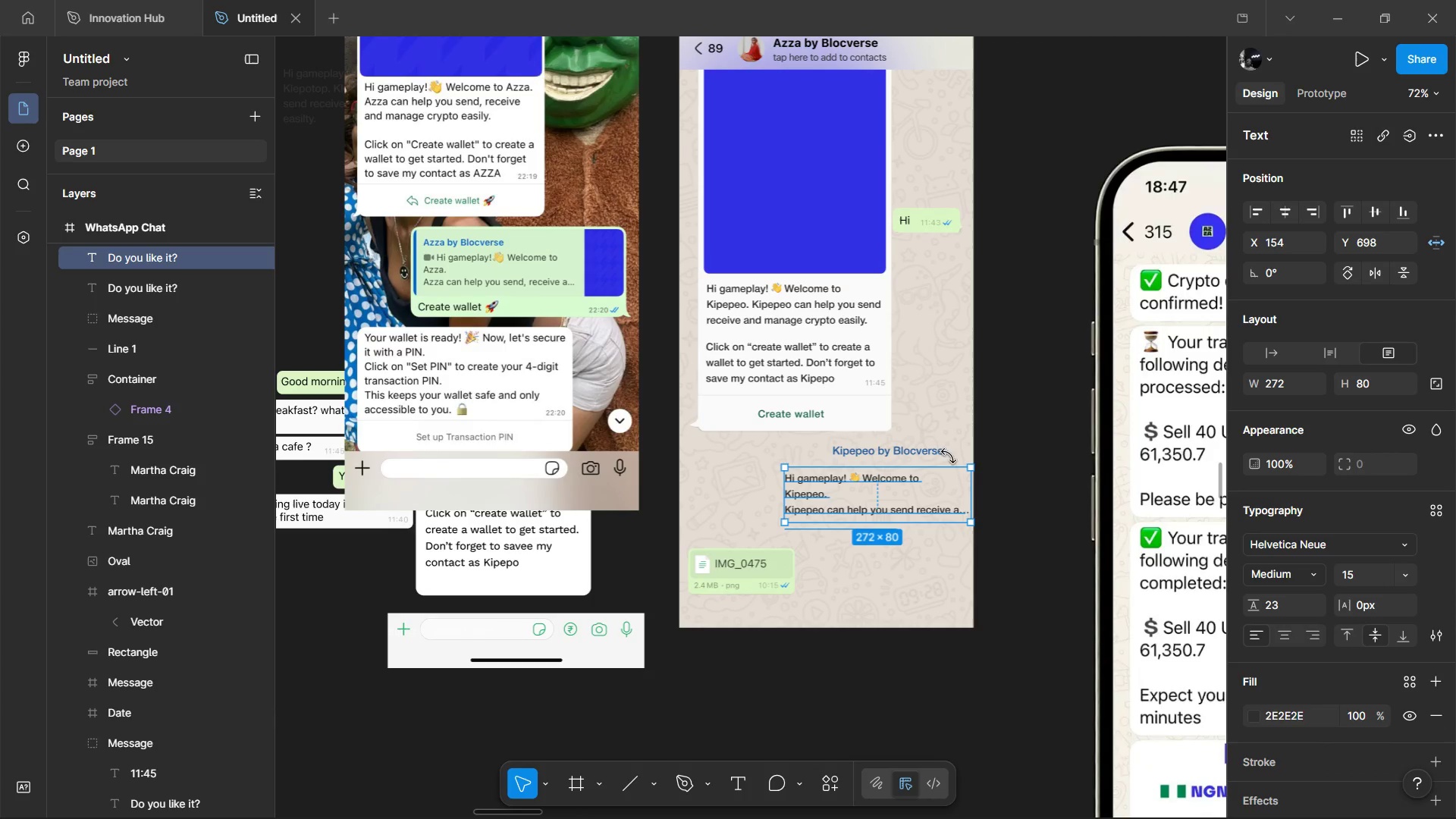 
left_click([915, 450])
 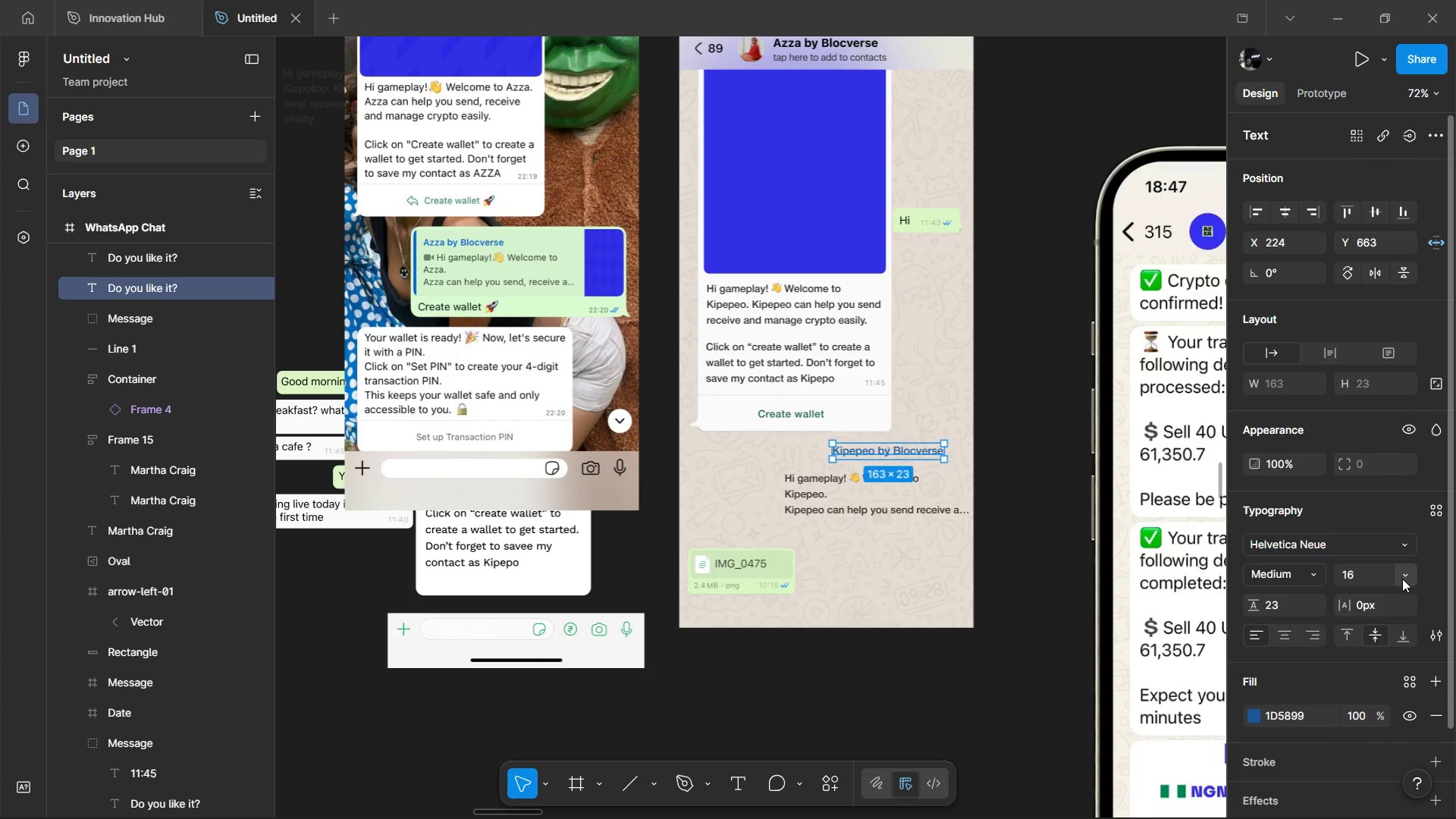 
left_click([1402, 579])
 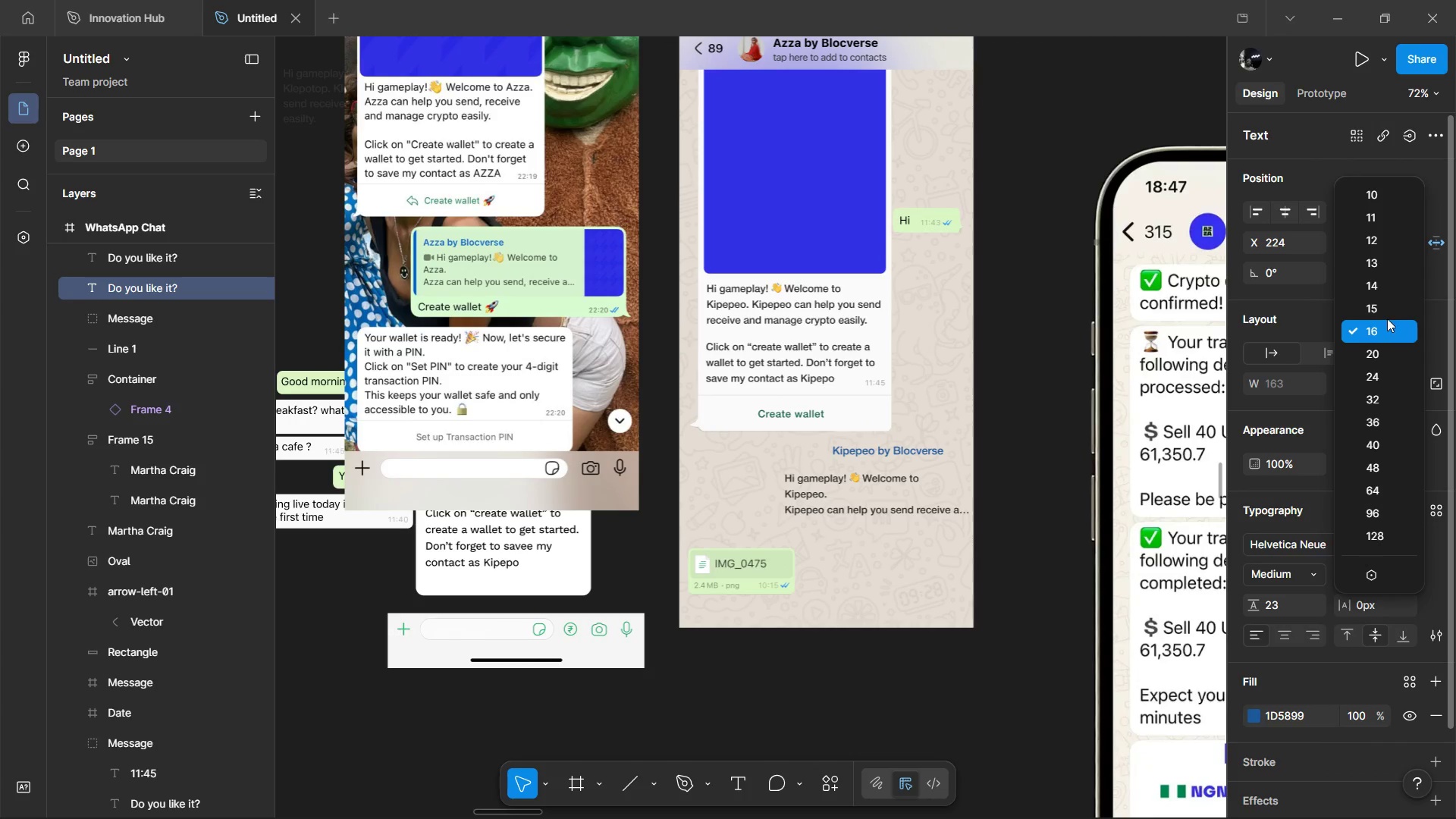 
left_click([1387, 311])
 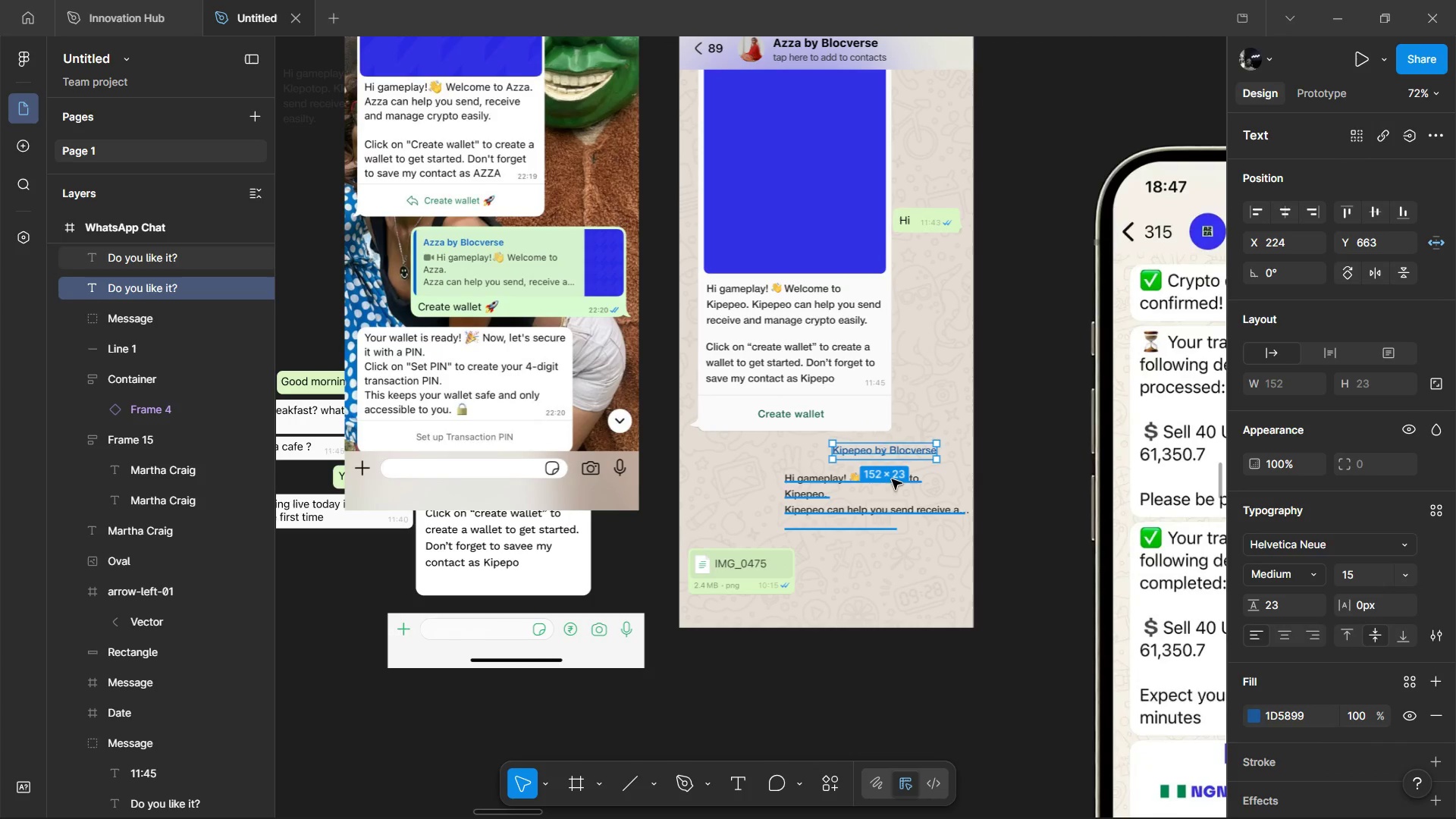 
left_click([892, 479])
 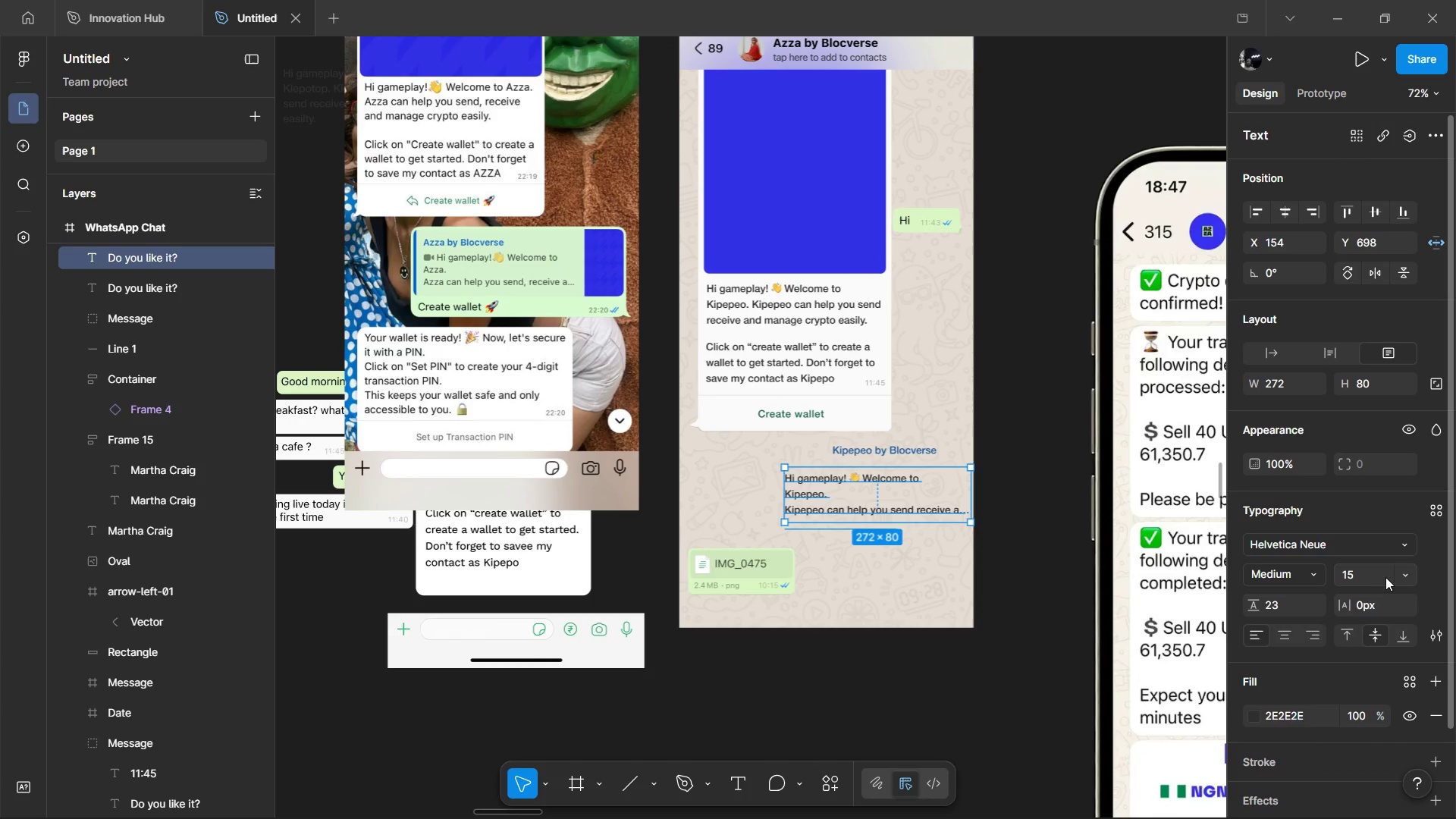 
left_click([1408, 572])
 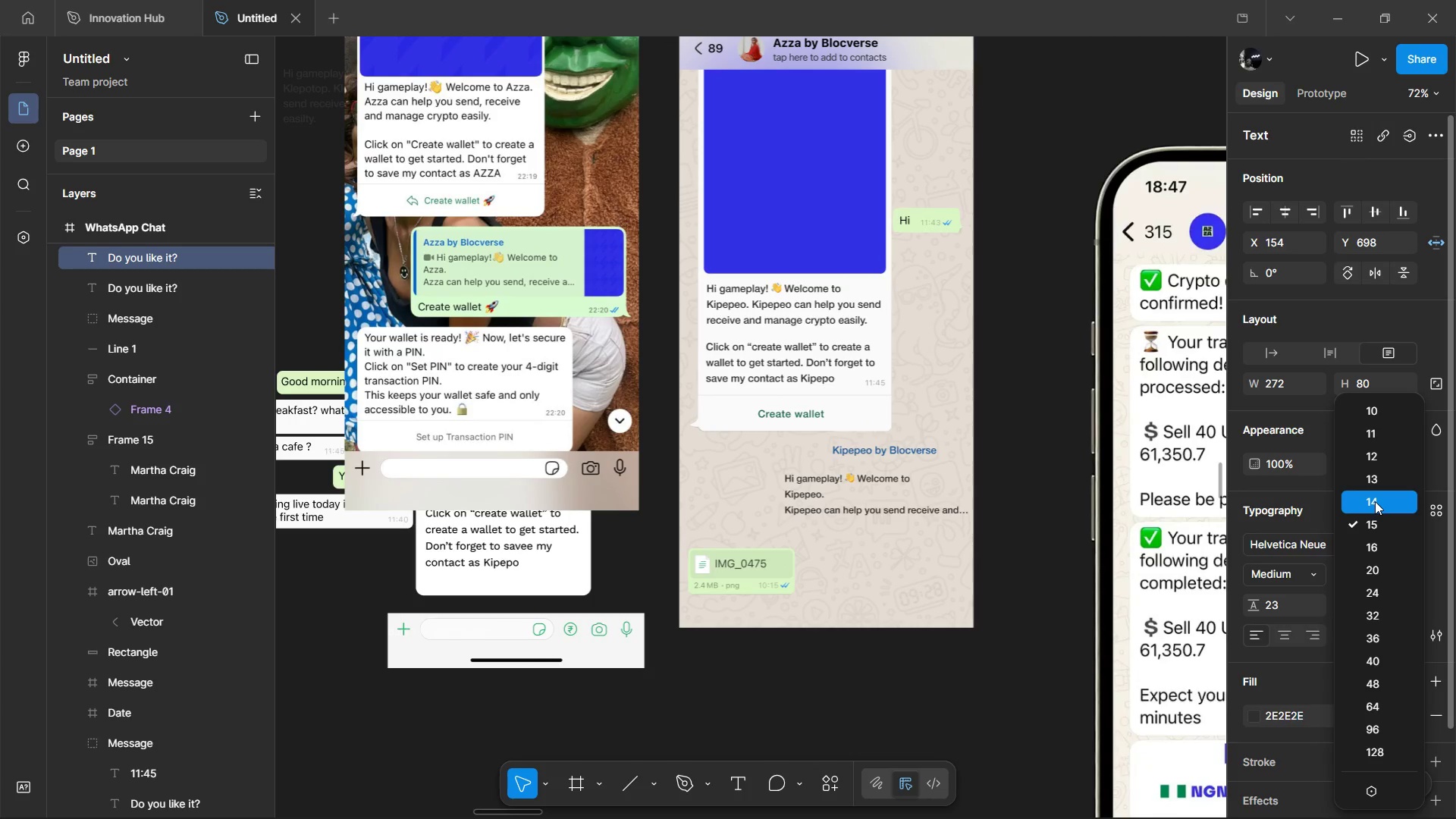 
left_click([1375, 501])
 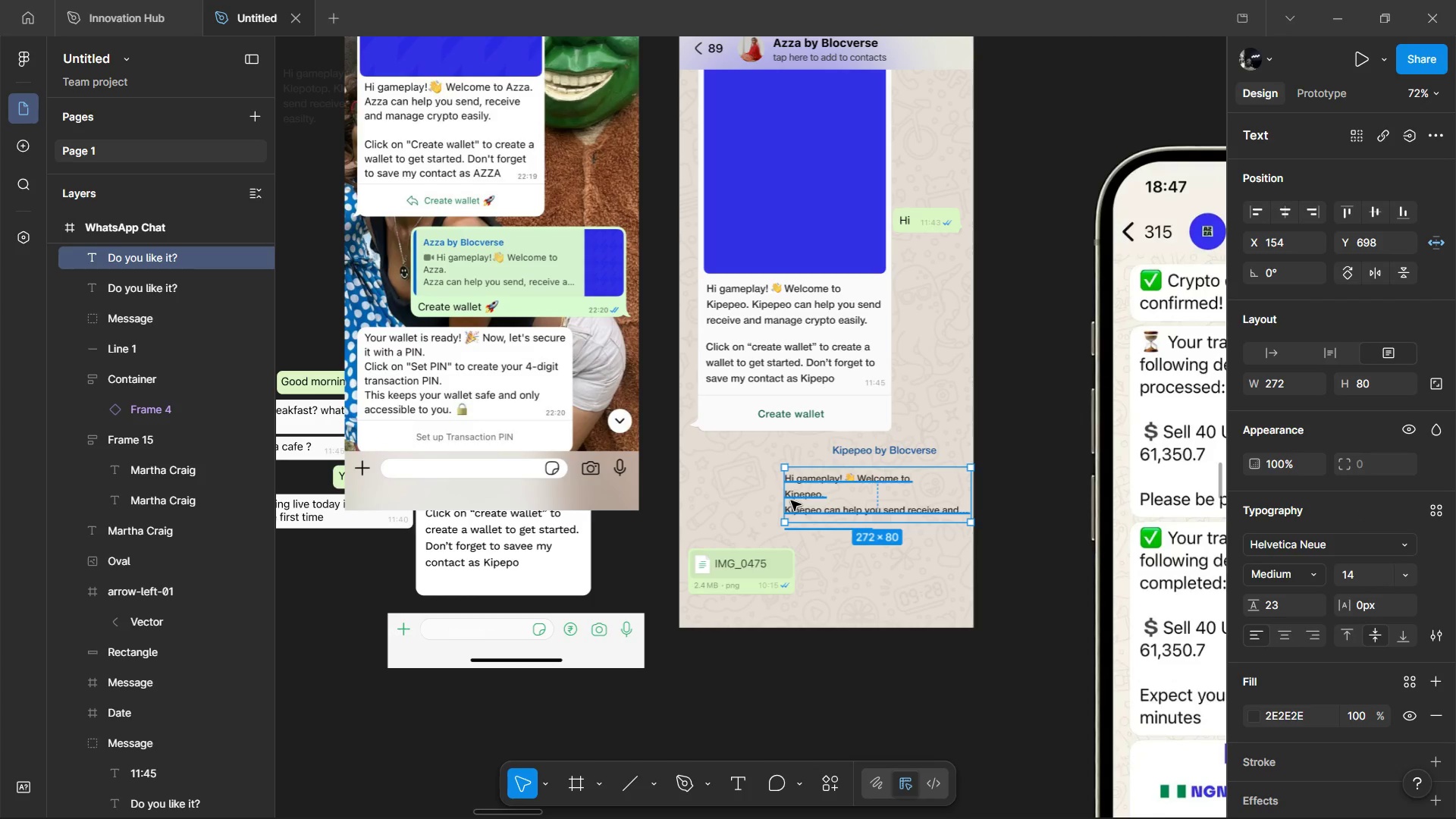 
left_click_drag(start_coordinate=[969, 502], to_coordinate=[957, 521])
 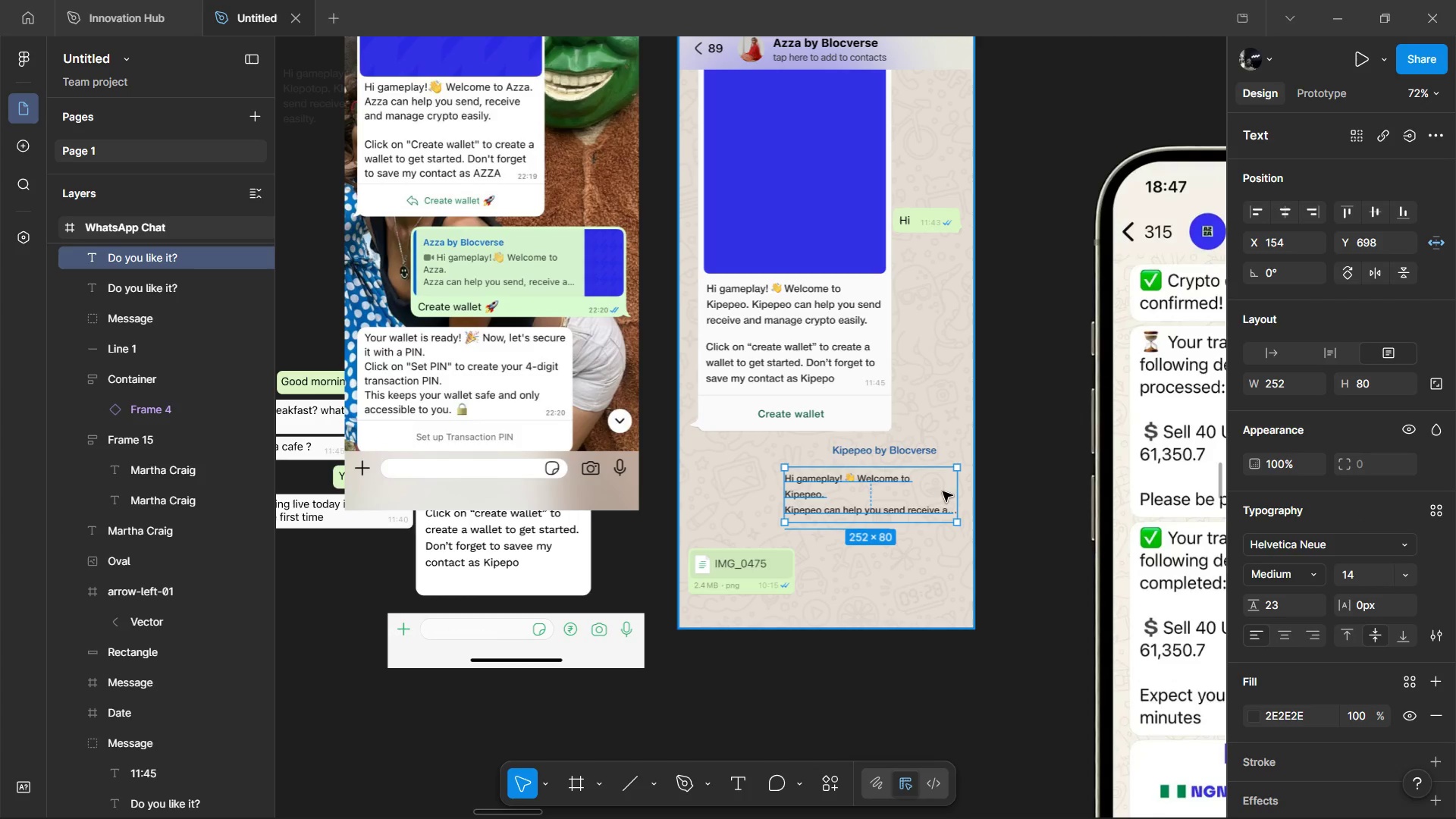 
hold_key(key=ControlLeft, duration=0.77)
 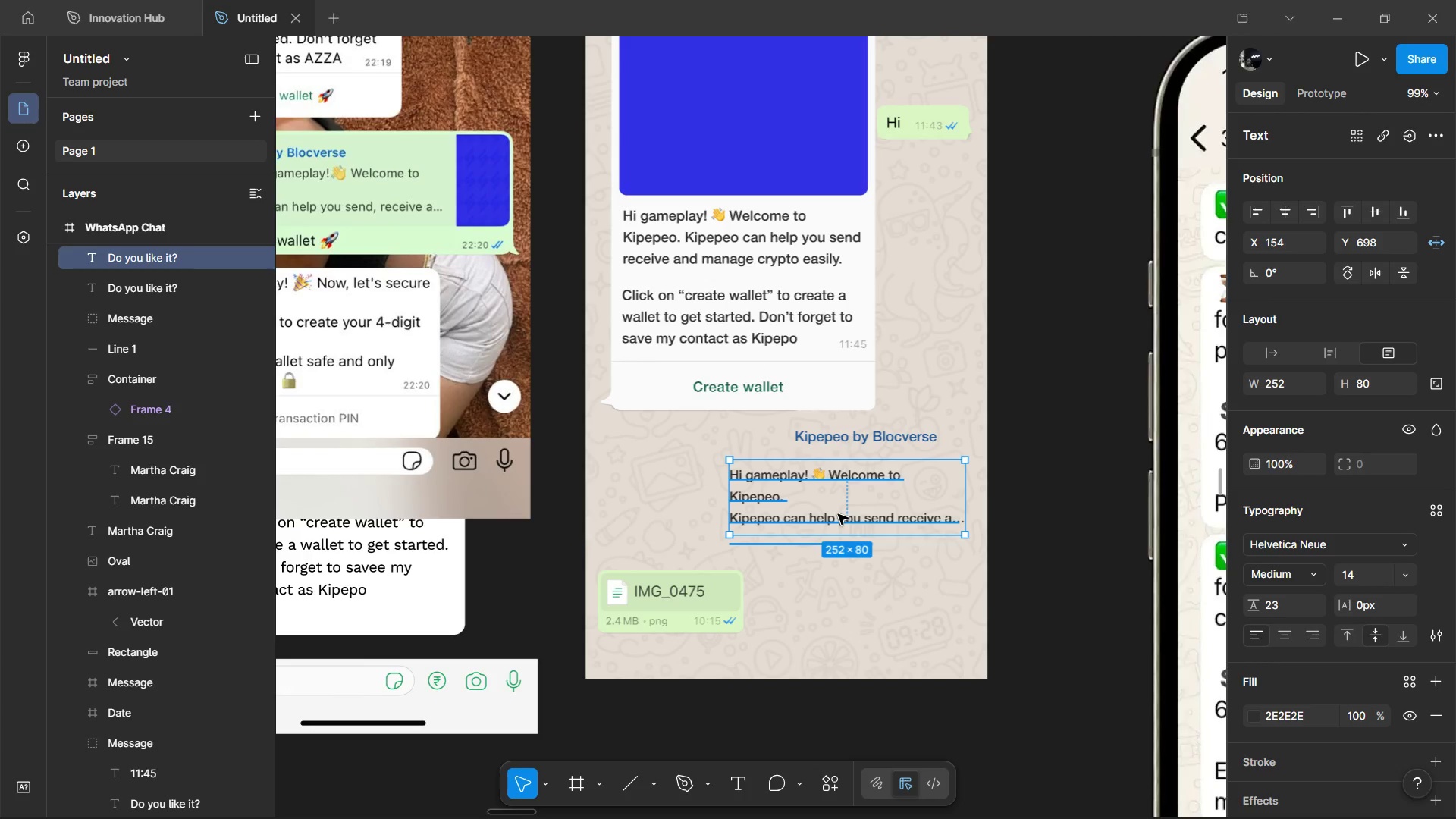 
hold_key(key=ControlLeft, duration=1.38)
 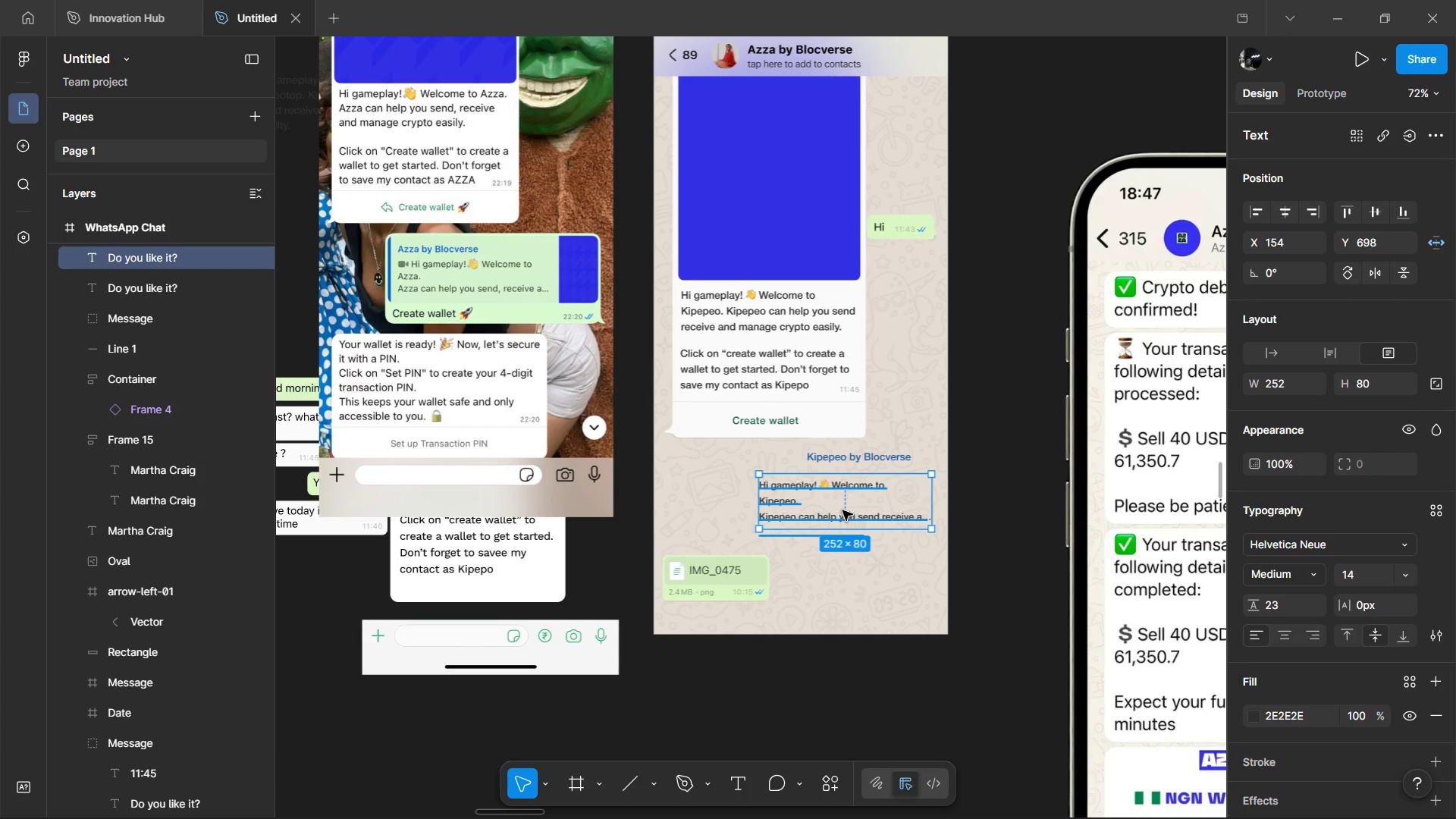 
scroll: coordinate [936, 491], scroll_direction: up, amount: 2.0
 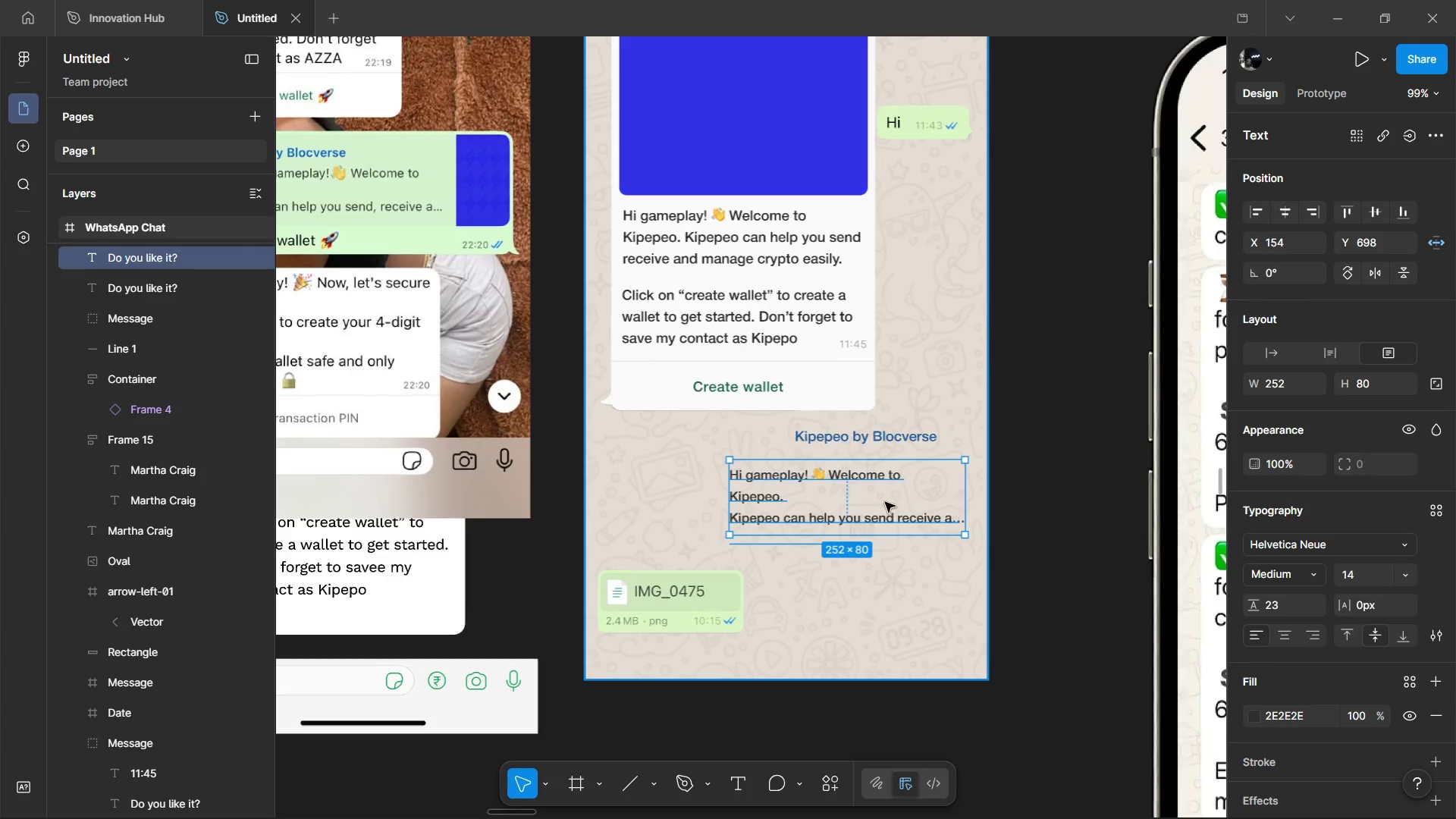 
scroll: coordinate [841, 513], scroll_direction: down, amount: 2.0
 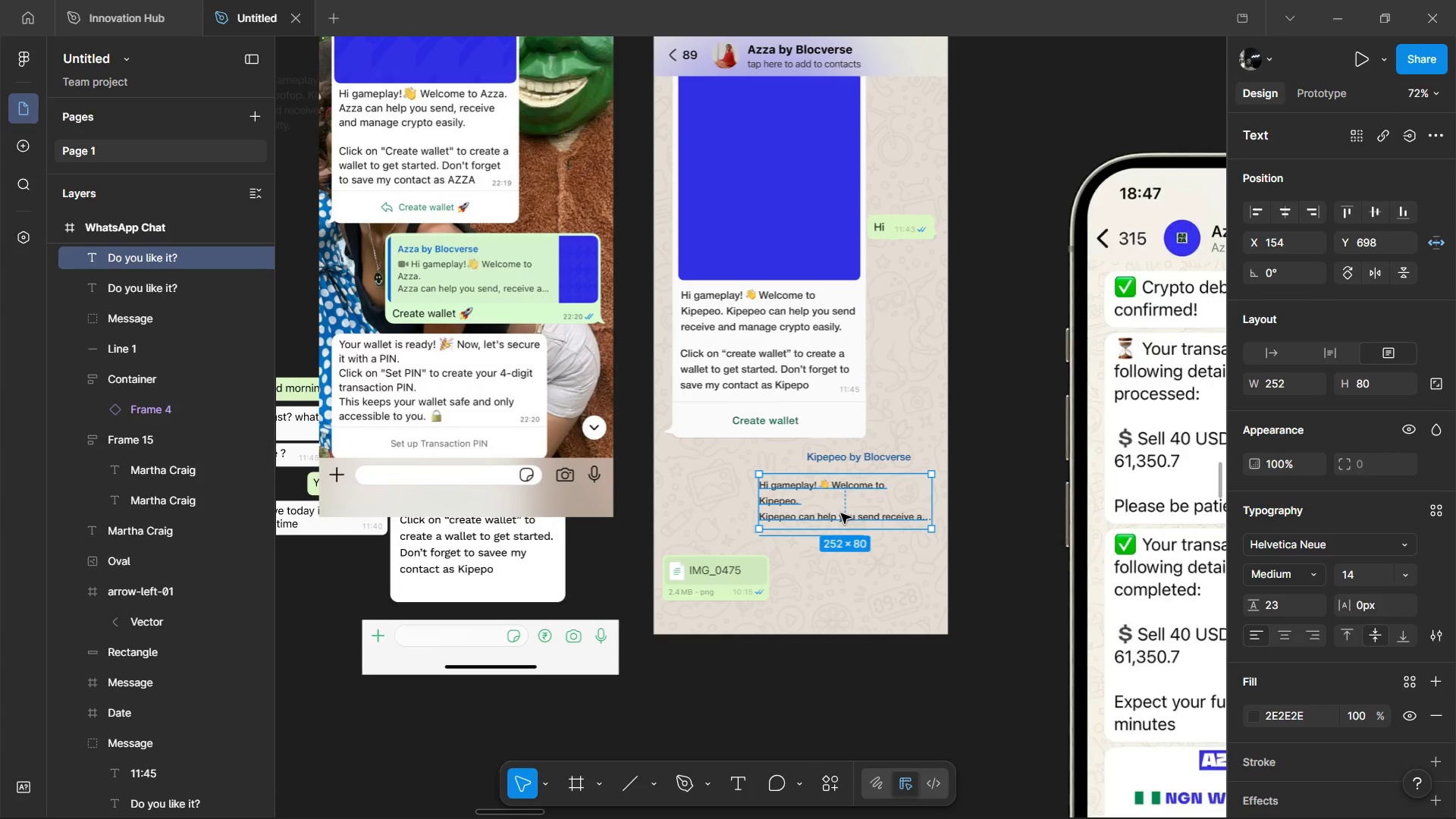 
left_click_drag(start_coordinate=[841, 513], to_coordinate=[842, 509])
 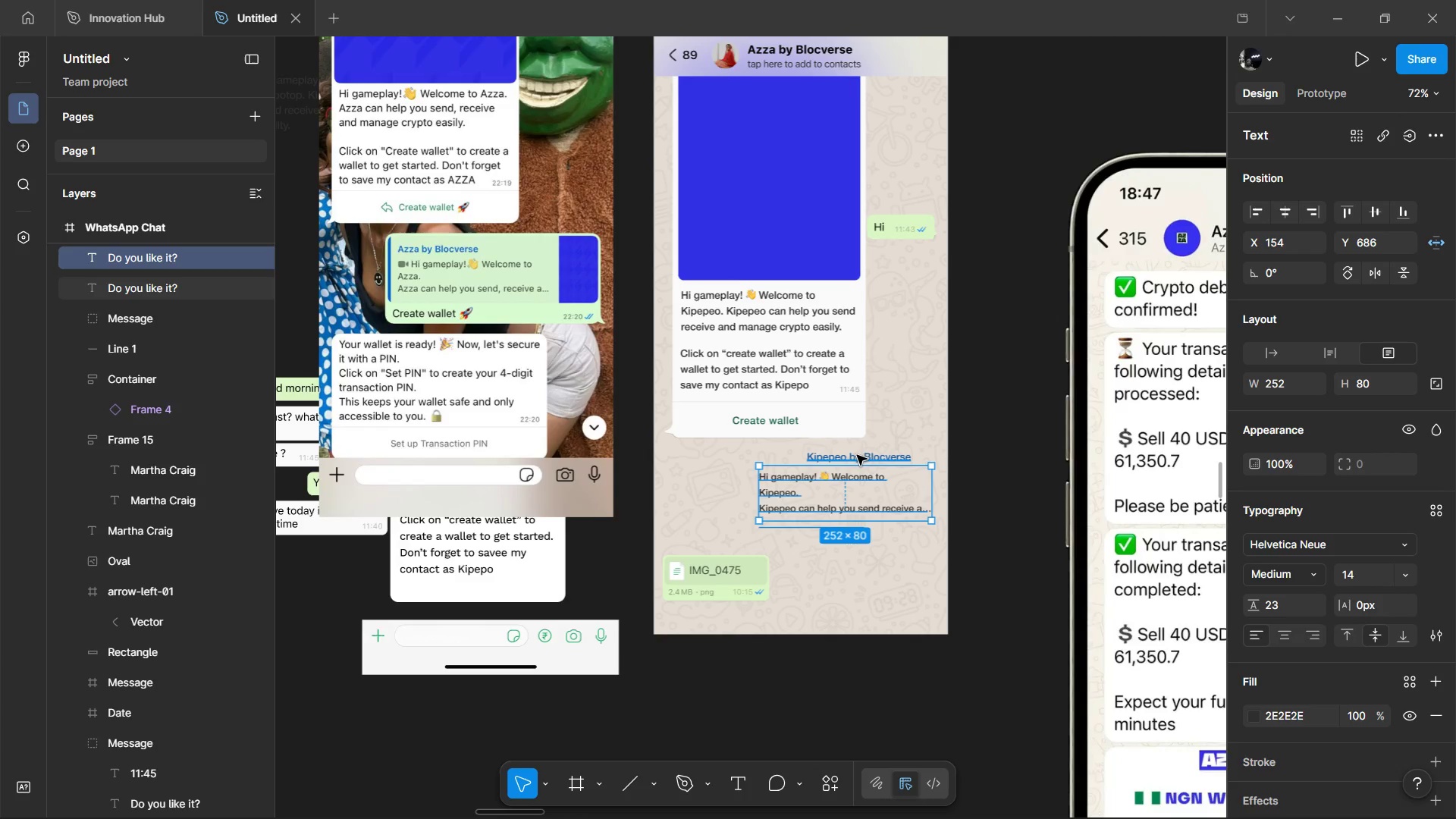 
left_click_drag(start_coordinate=[857, 455], to_coordinate=[809, 457])
 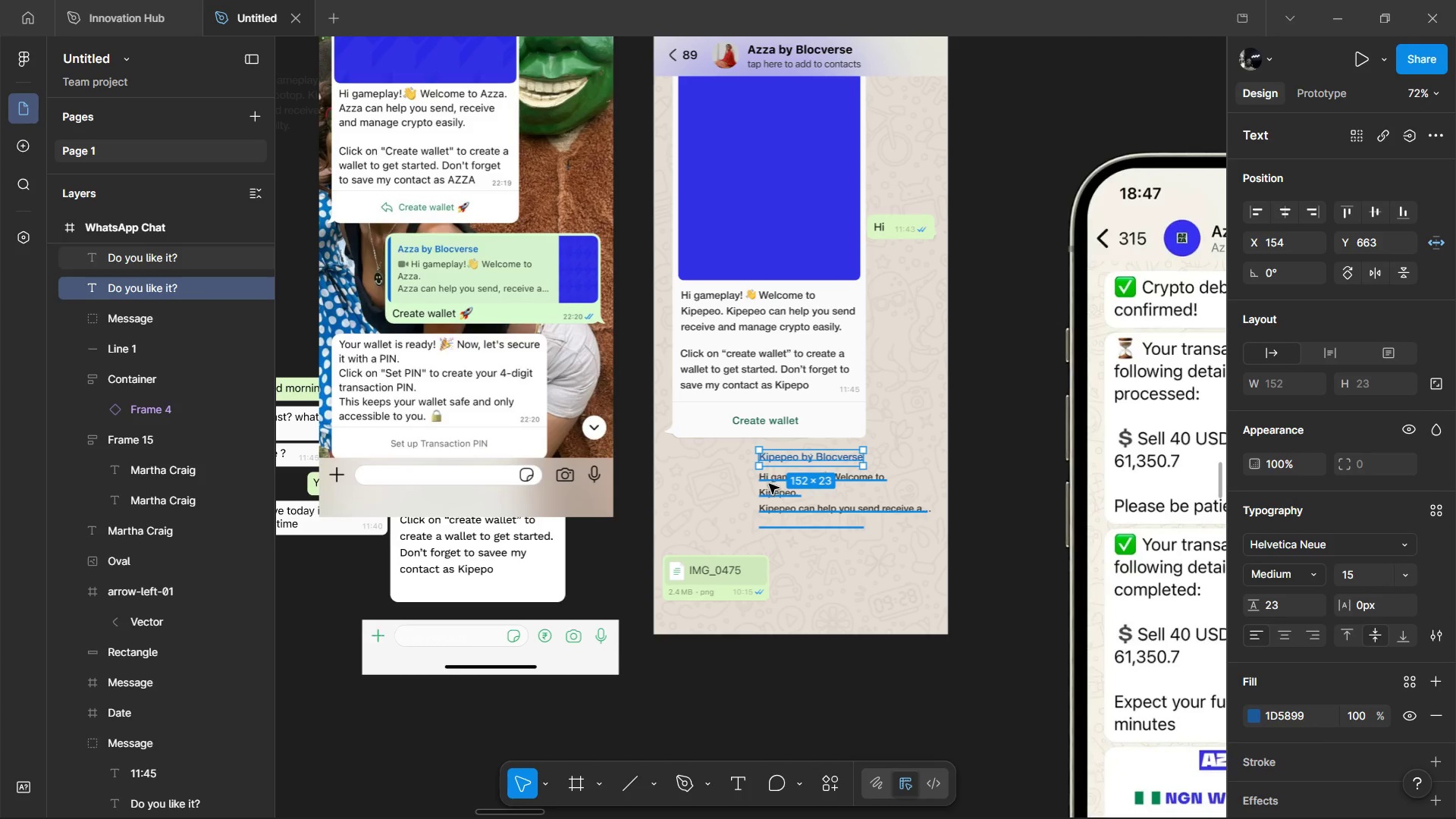 
key(Alt+Control+P)
 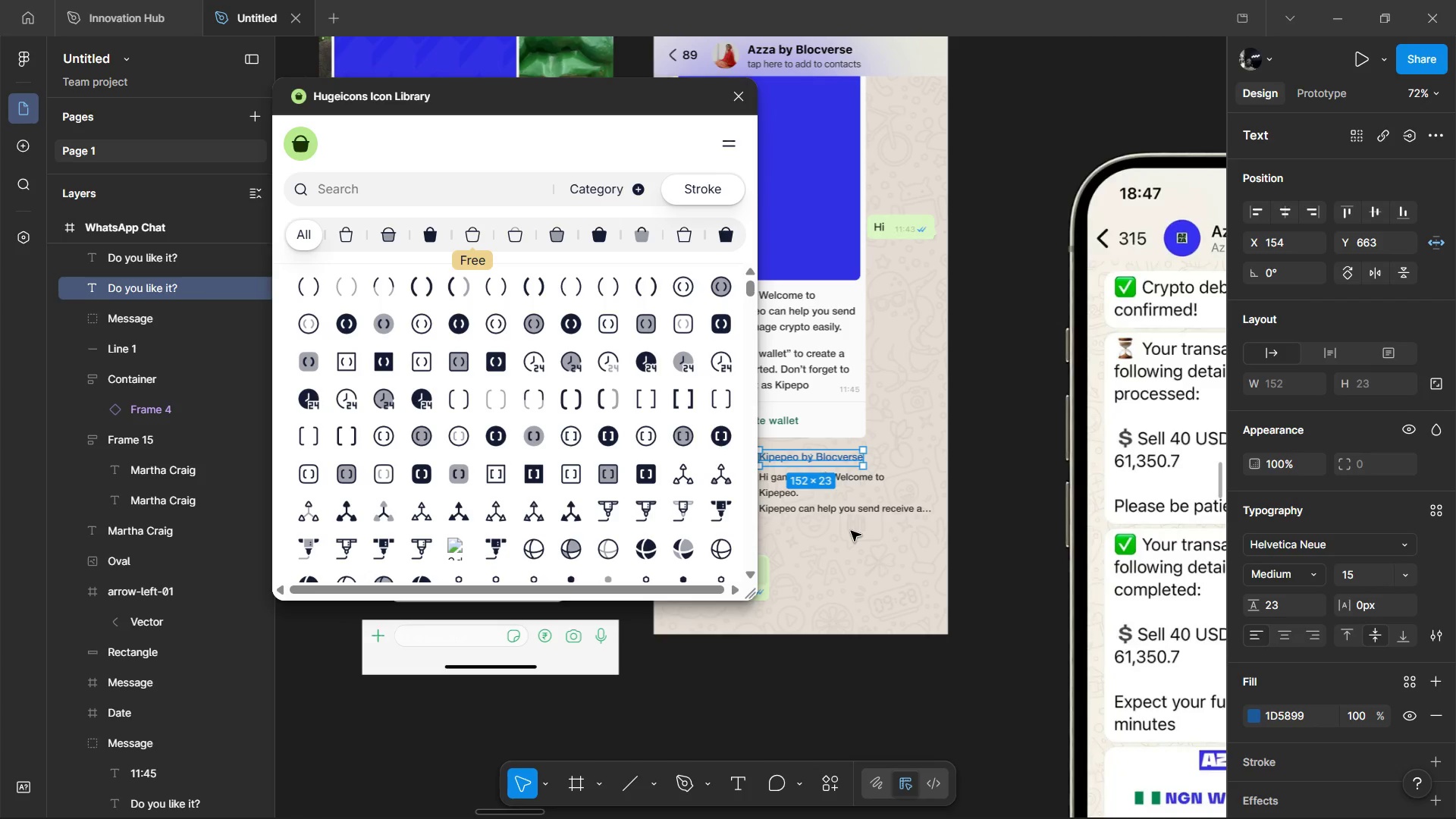 
wait(80.56)
 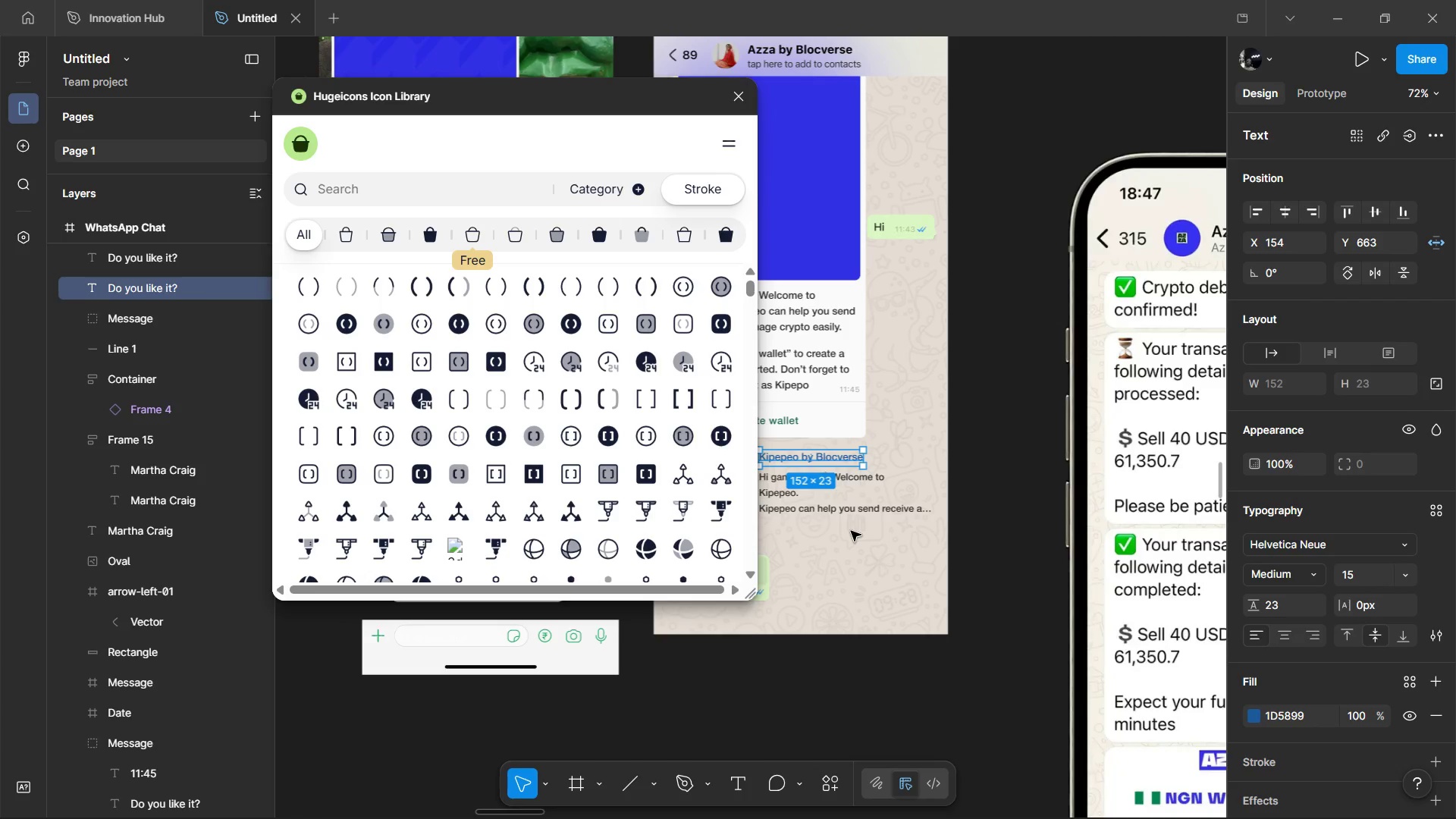 
type(video)
 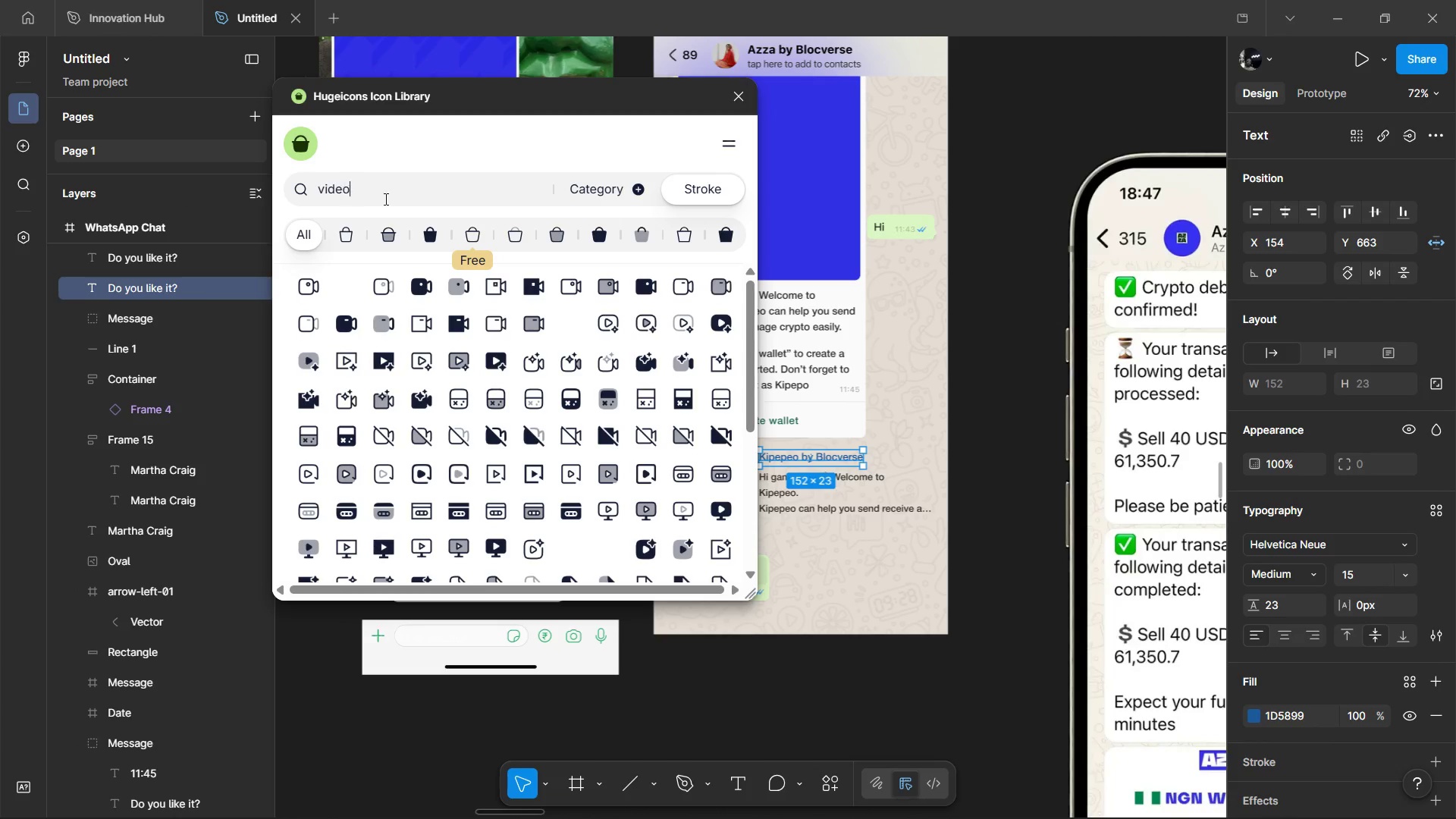 
left_click([466, 228])
 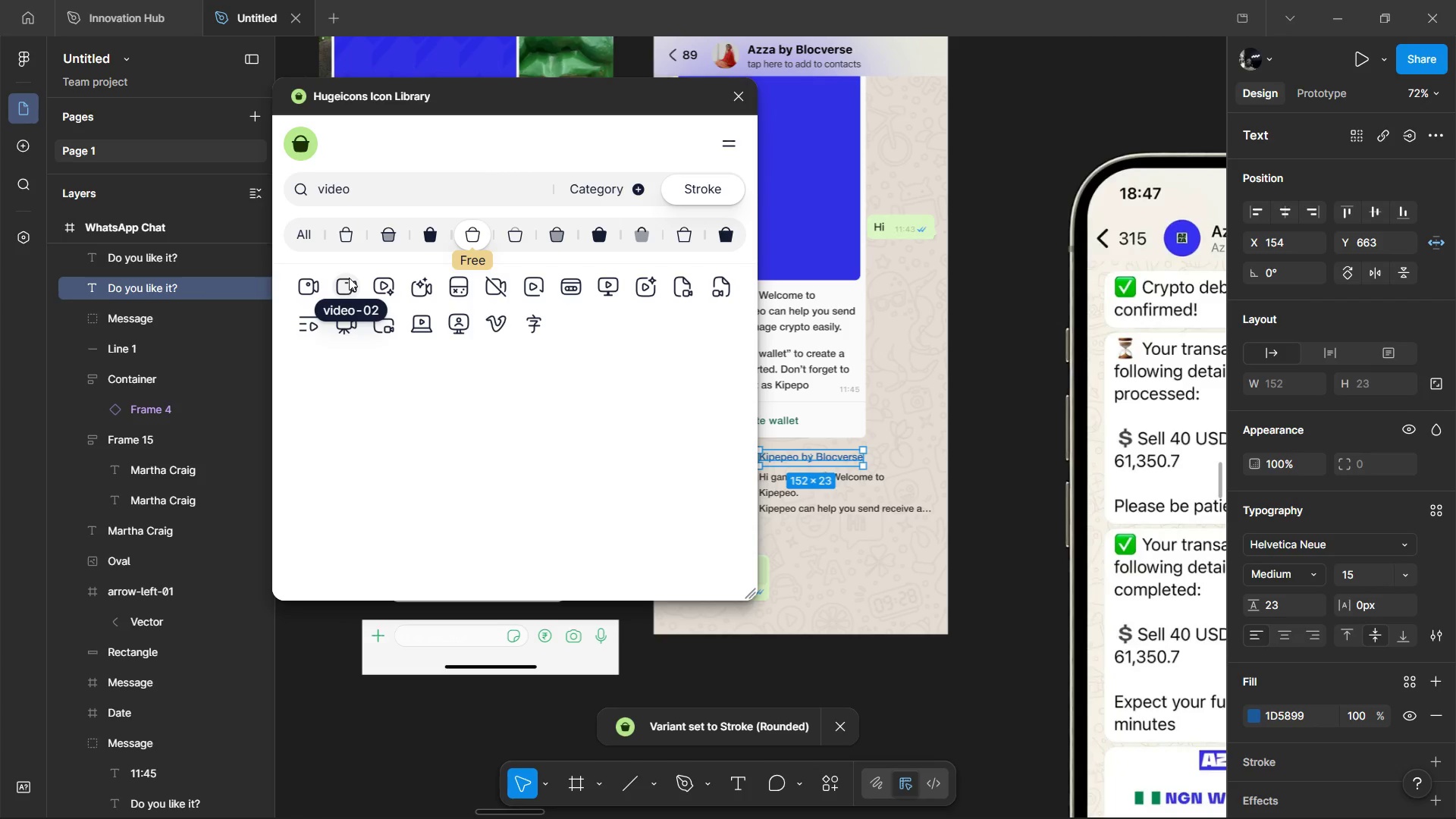 
left_click([349, 278])
 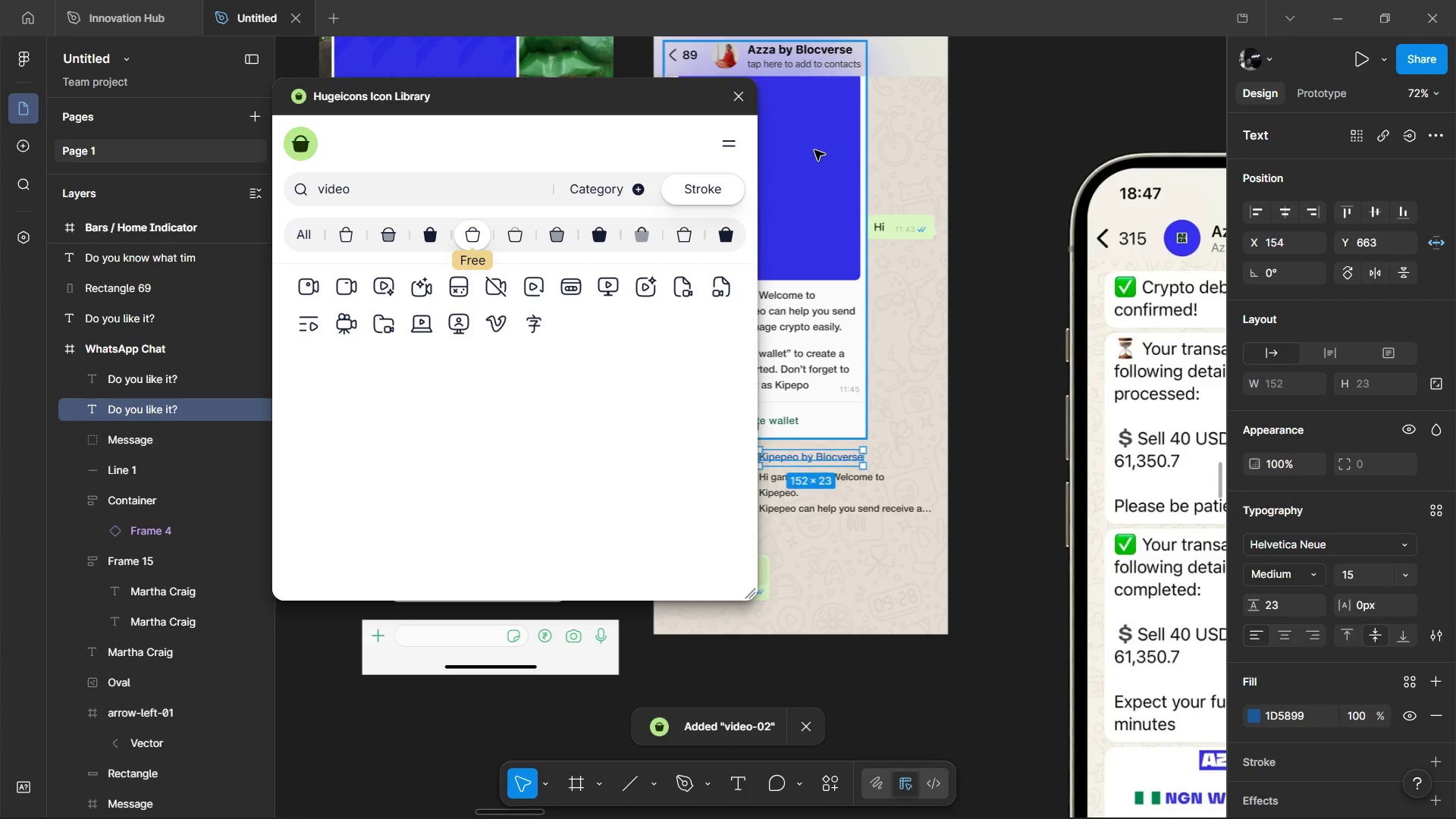 
left_click([745, 95])
 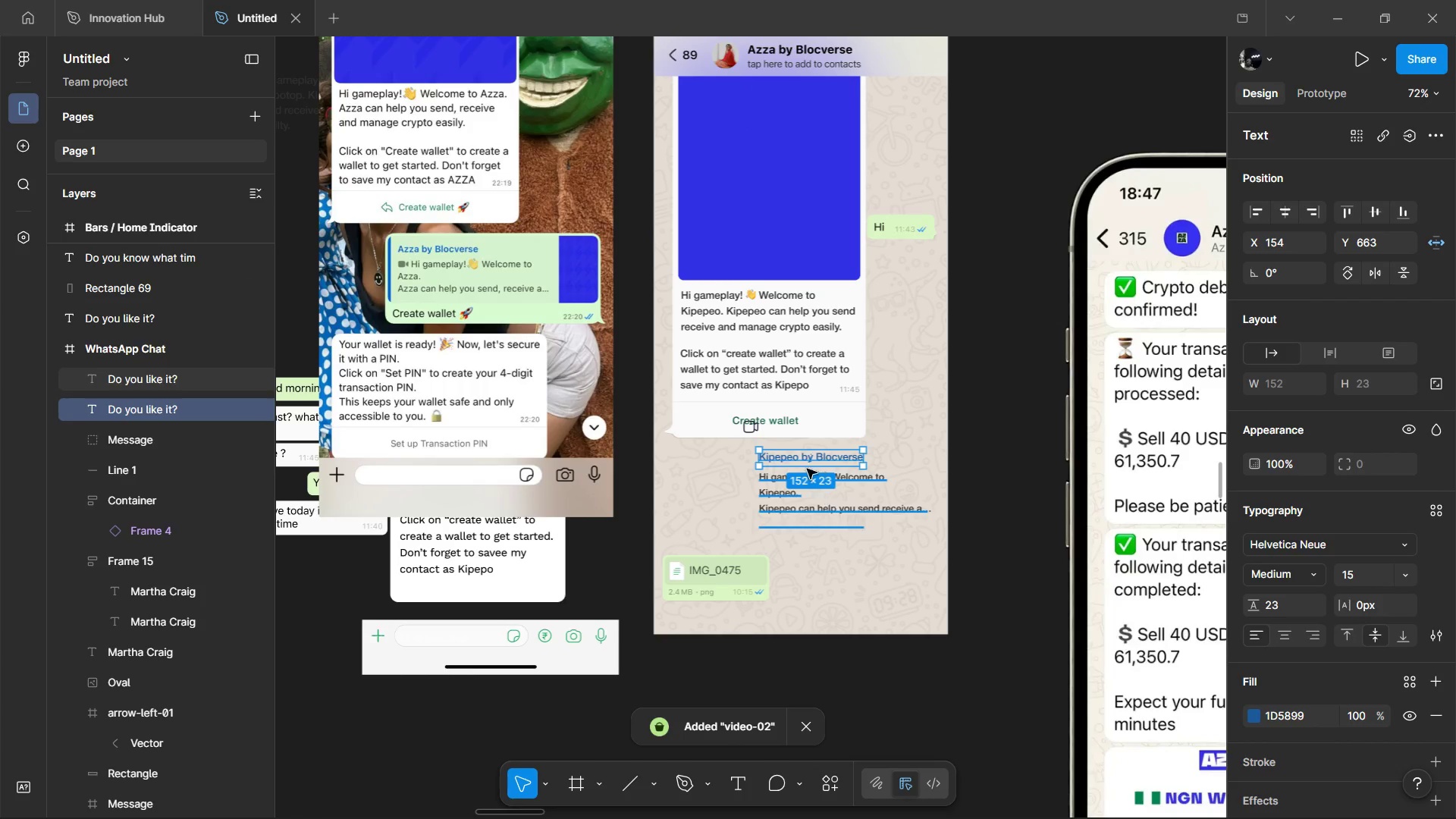 
hold_key(key=ControlLeft, duration=0.61)
scroll: coordinate [770, 419], scroll_direction: up, amount: 3.0
 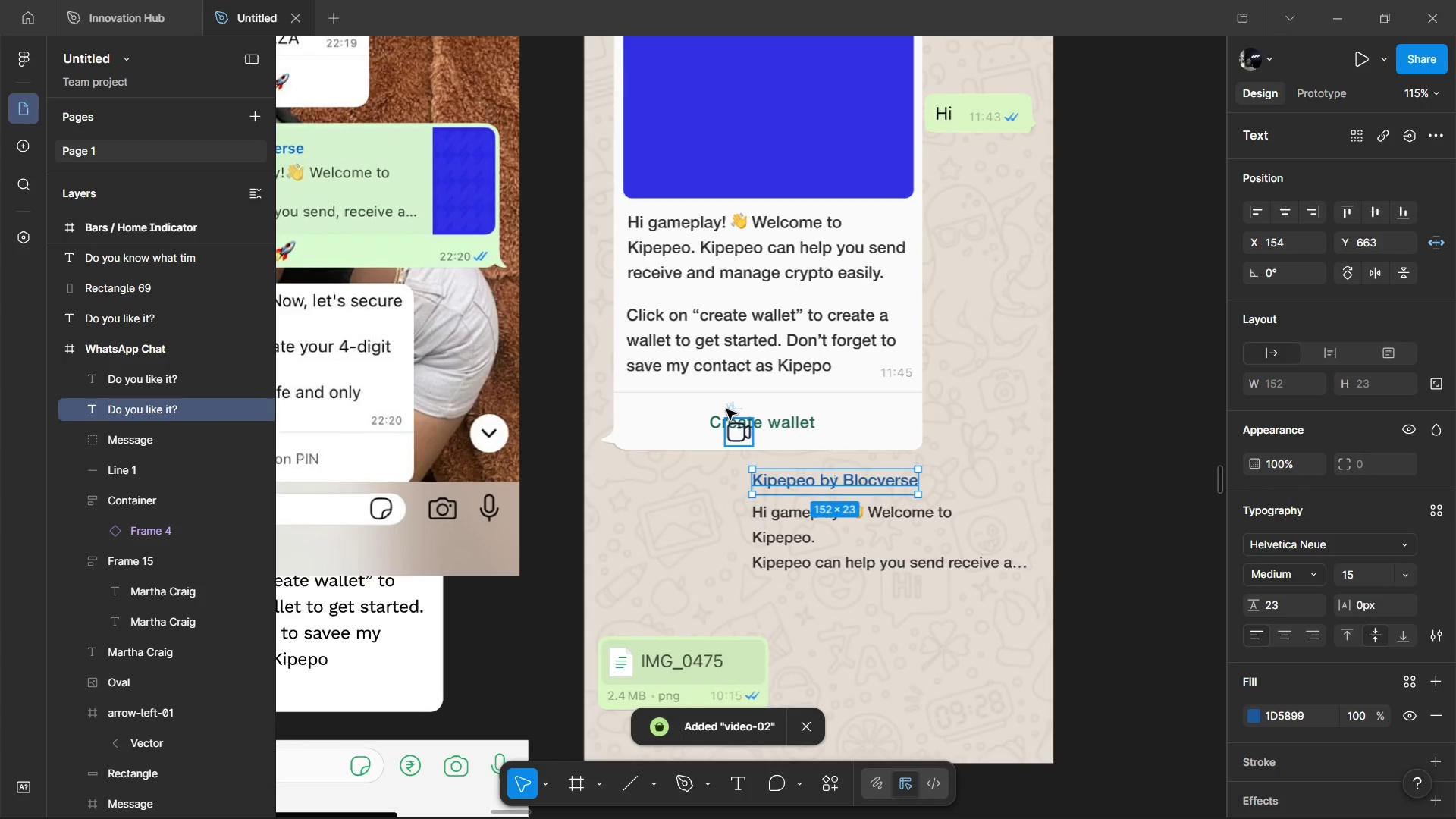 
left_click_drag(start_coordinate=[726, 410], to_coordinate=[701, 492])
 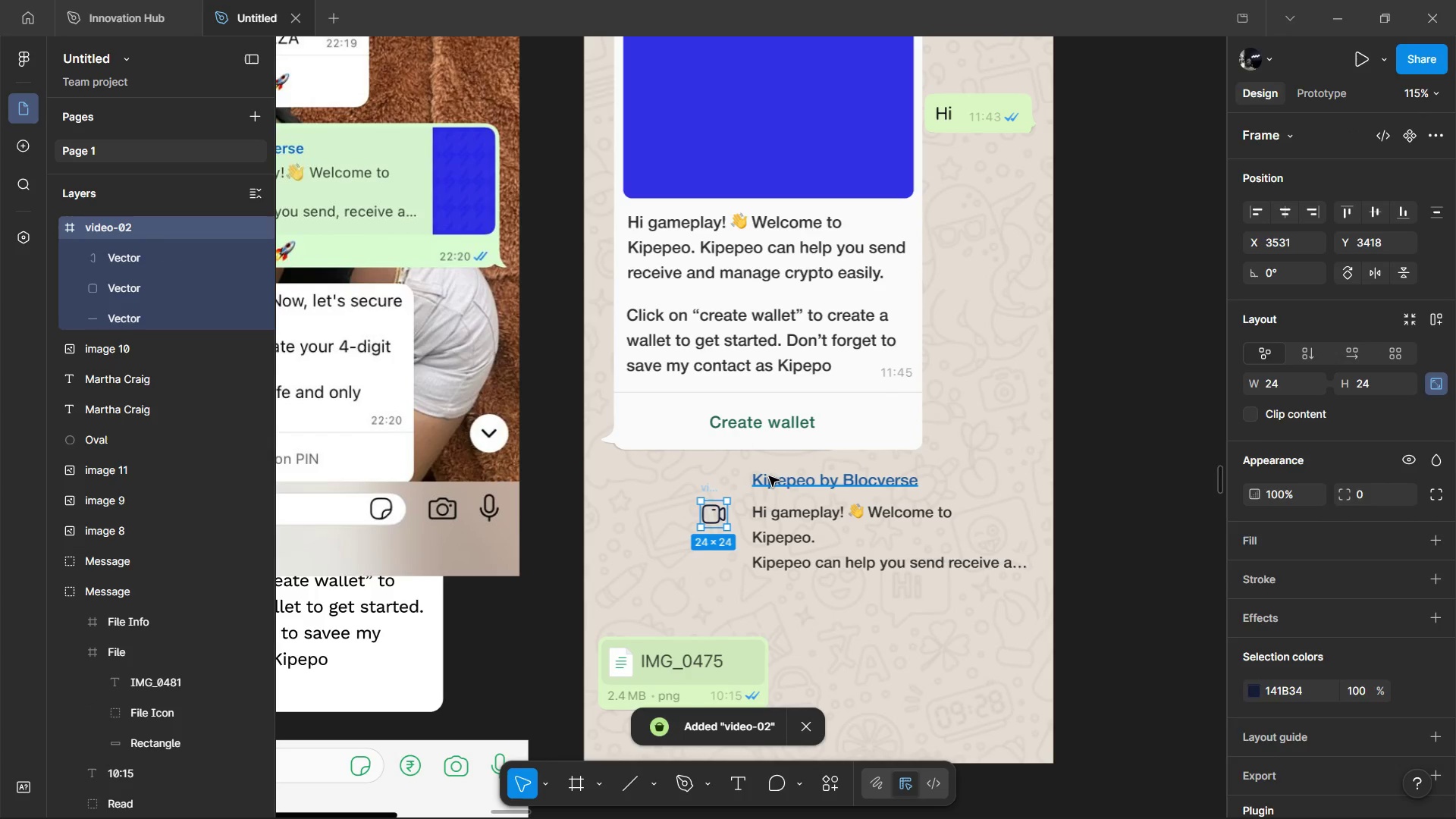 
key(Enter)
 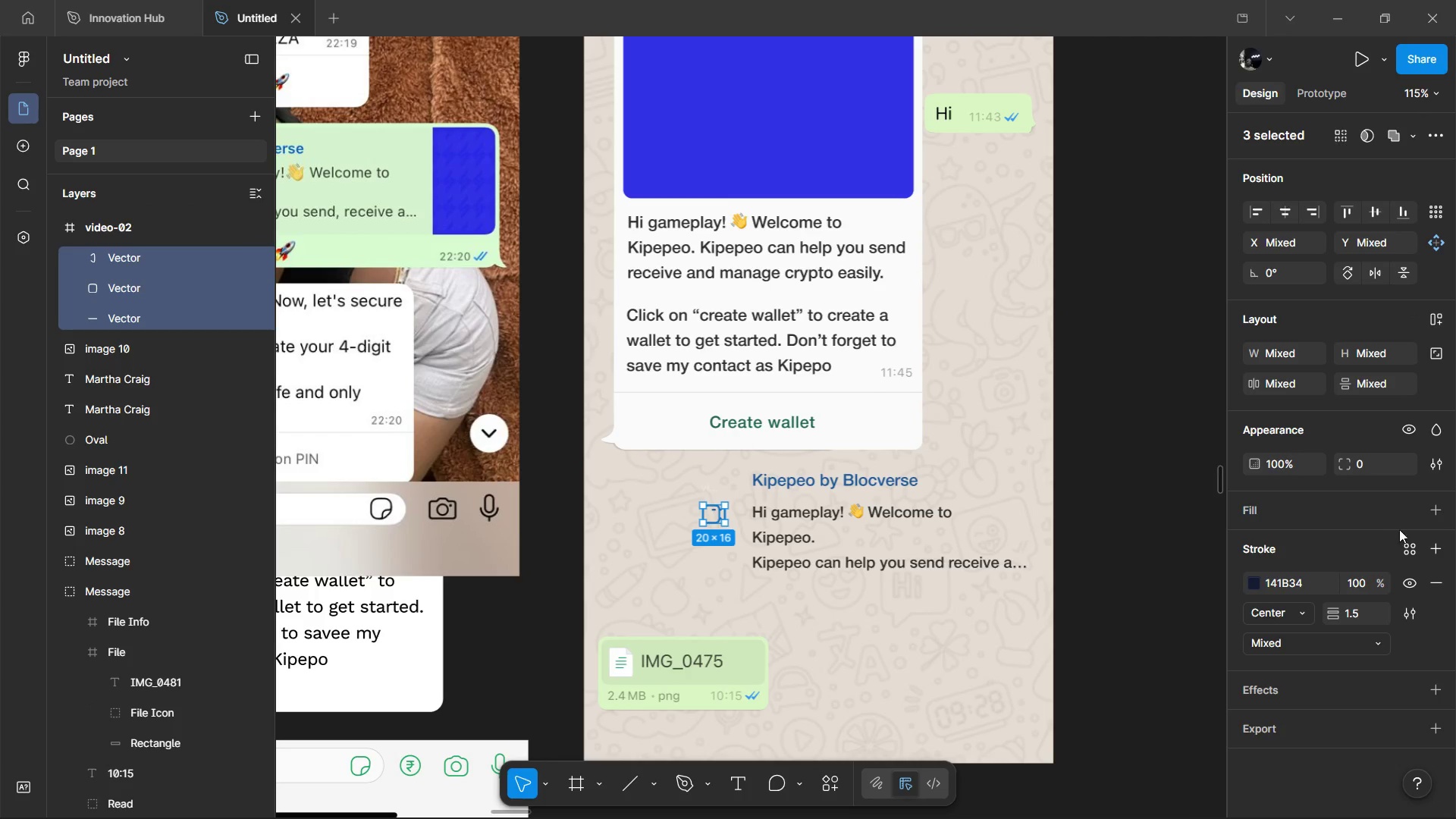 
left_click([1436, 506])
 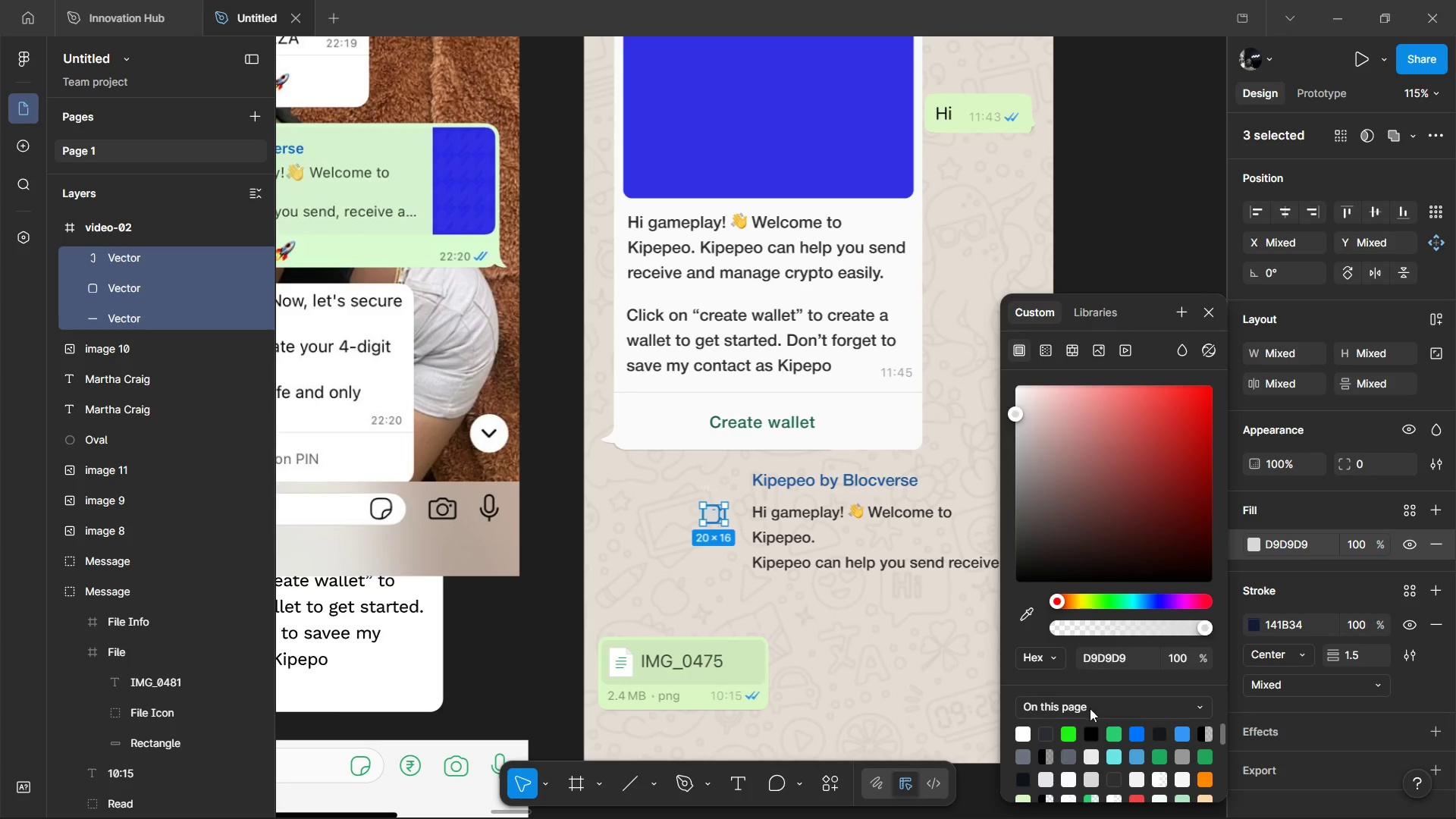 
left_click([1045, 735])
 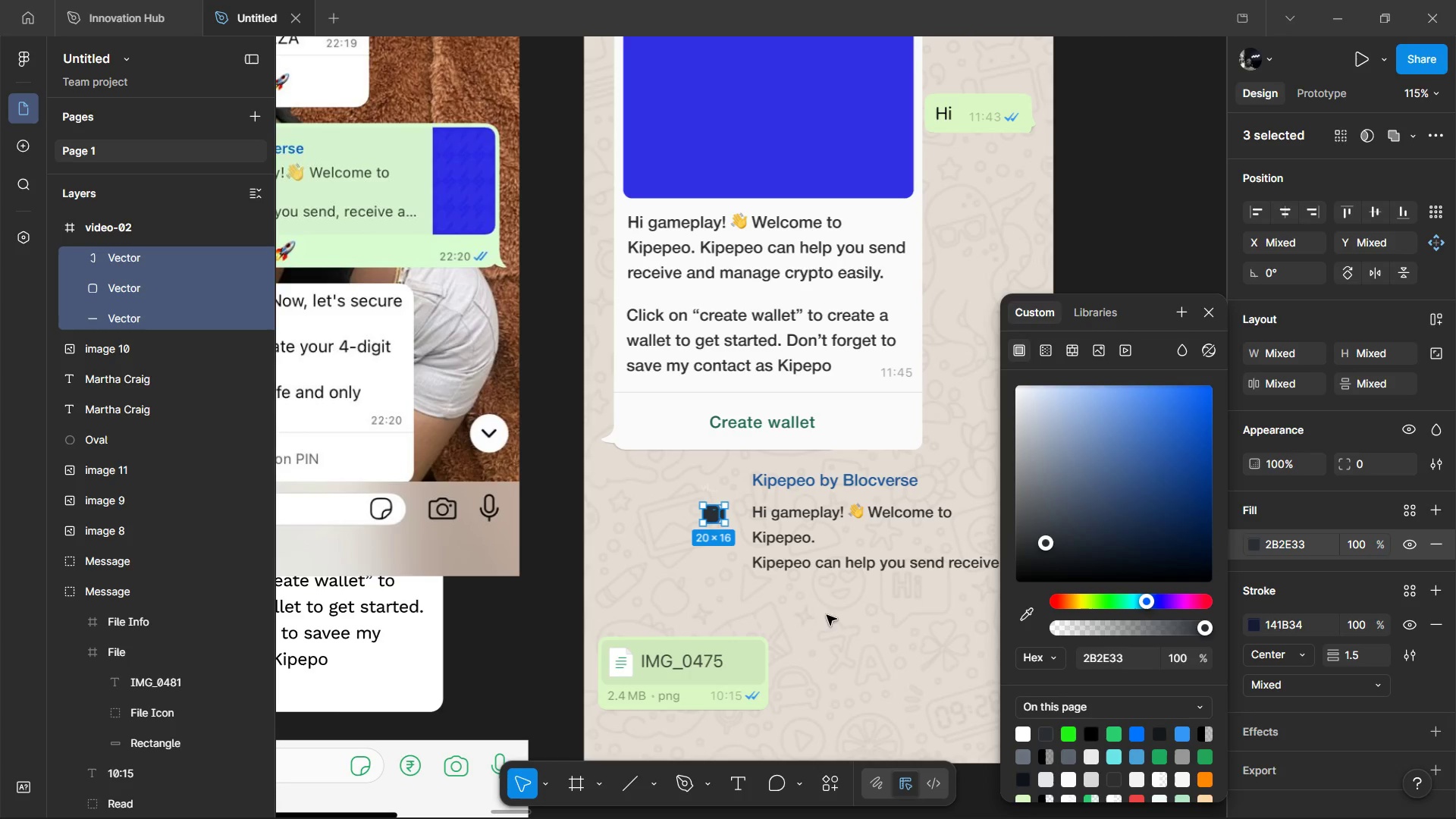 
hold_key(key=ControlLeft, duration=1.19)
scroll: coordinate [671, 457], scroll_direction: up, amount: 5.0
 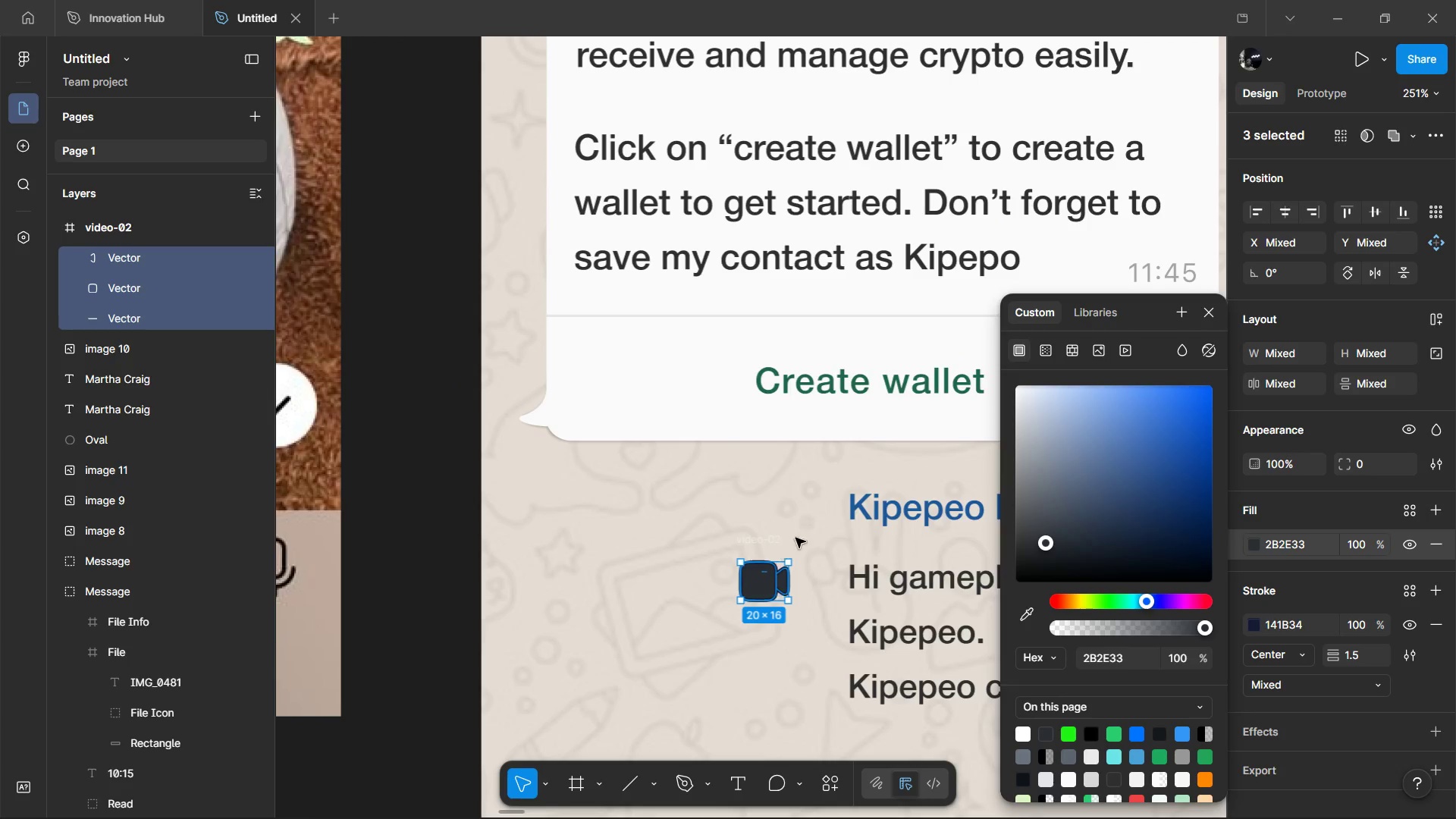 
left_click([868, 568])
 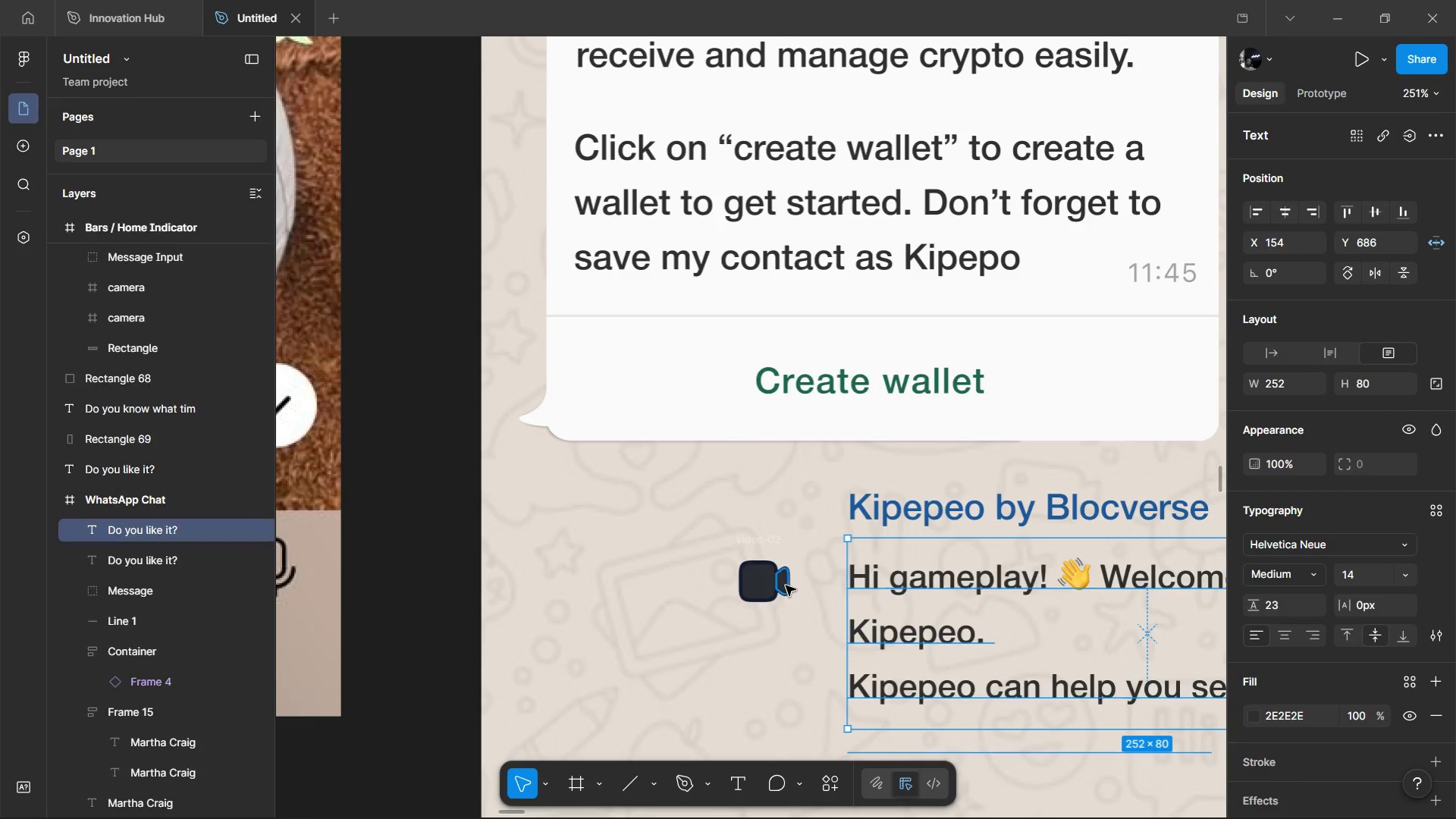 
left_click([786, 585])
 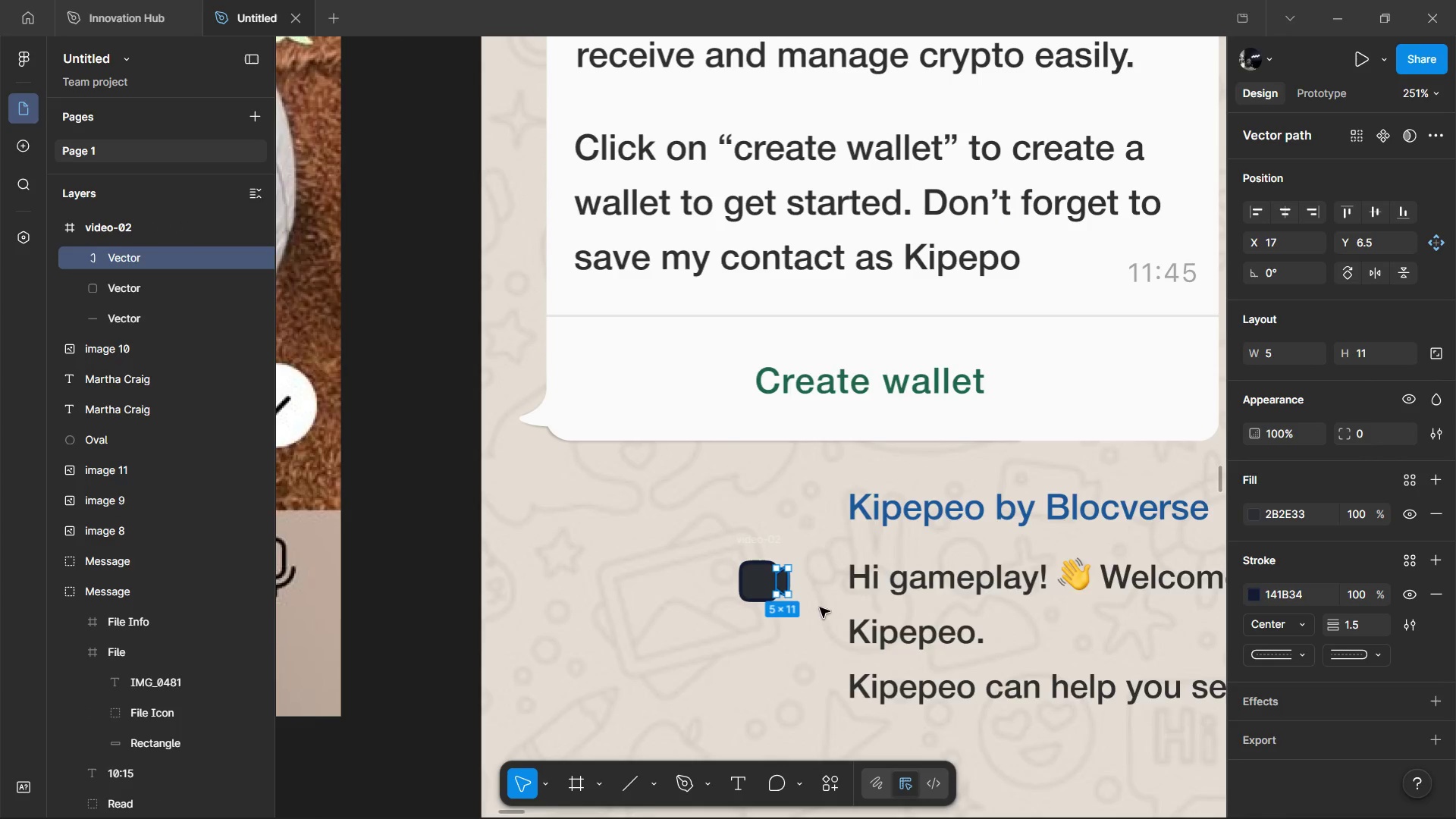 
left_click([886, 602])
 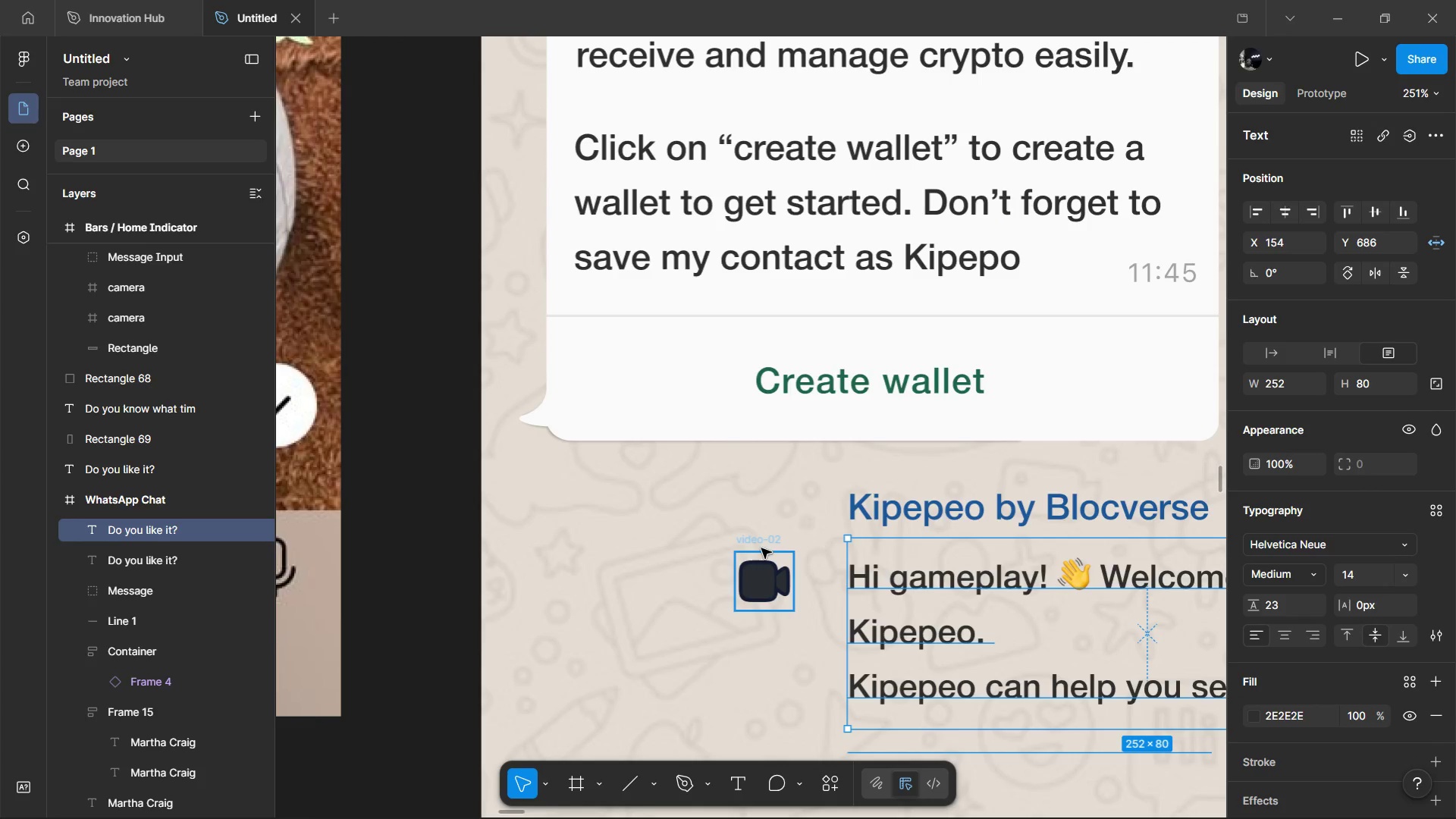 
left_click([761, 548])
 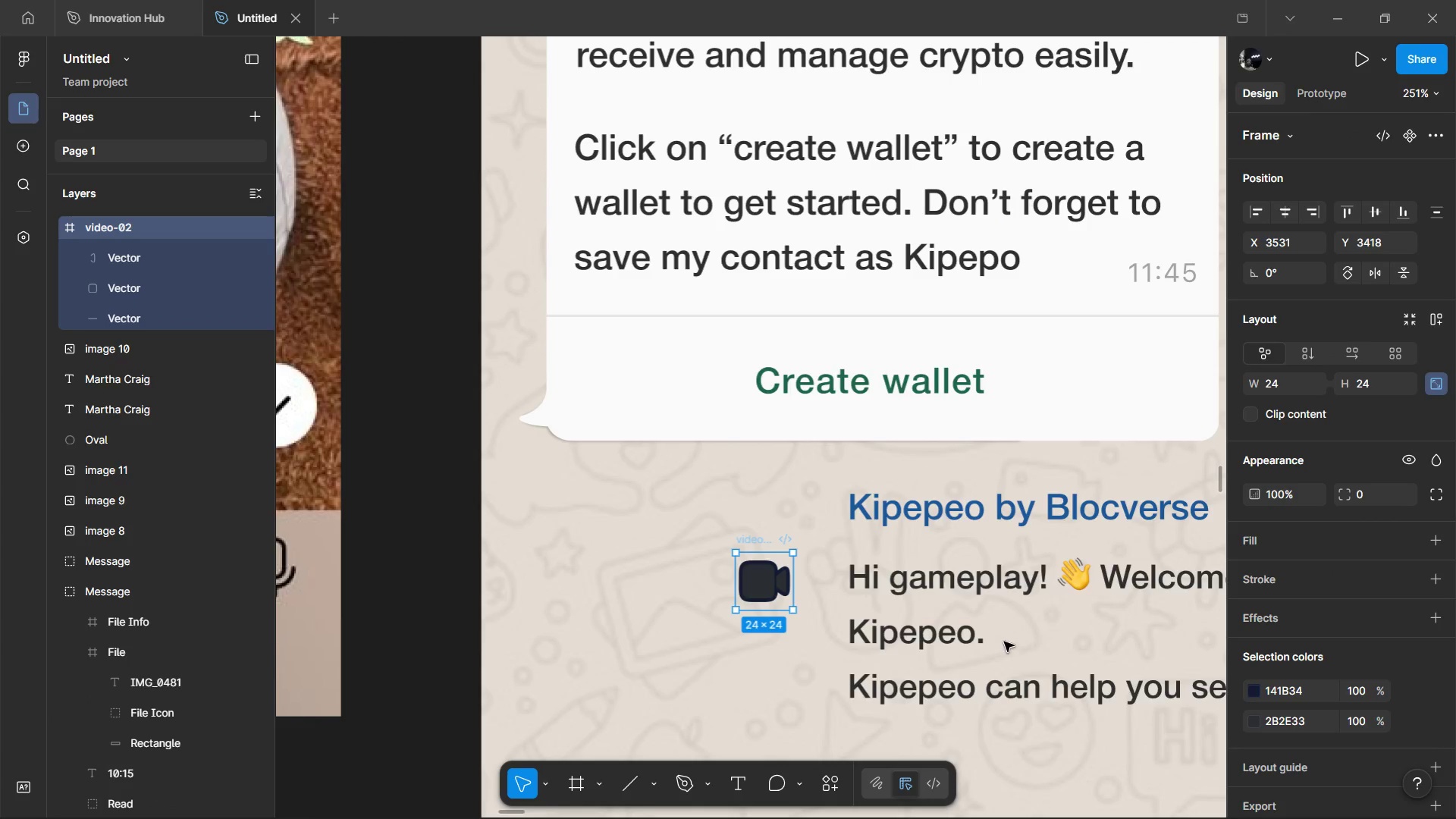 
key(Enter)
 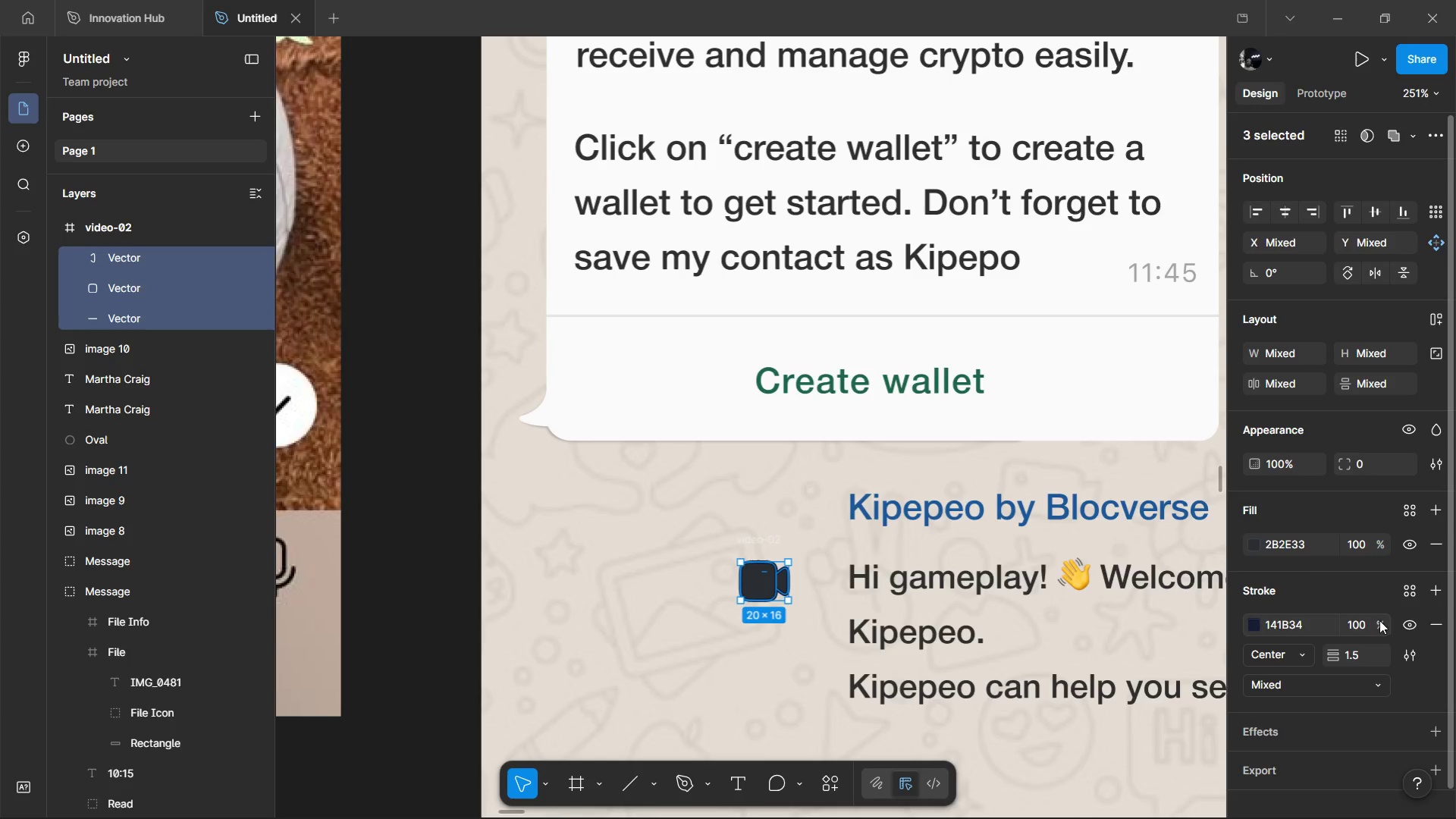 
left_click([1414, 616])
 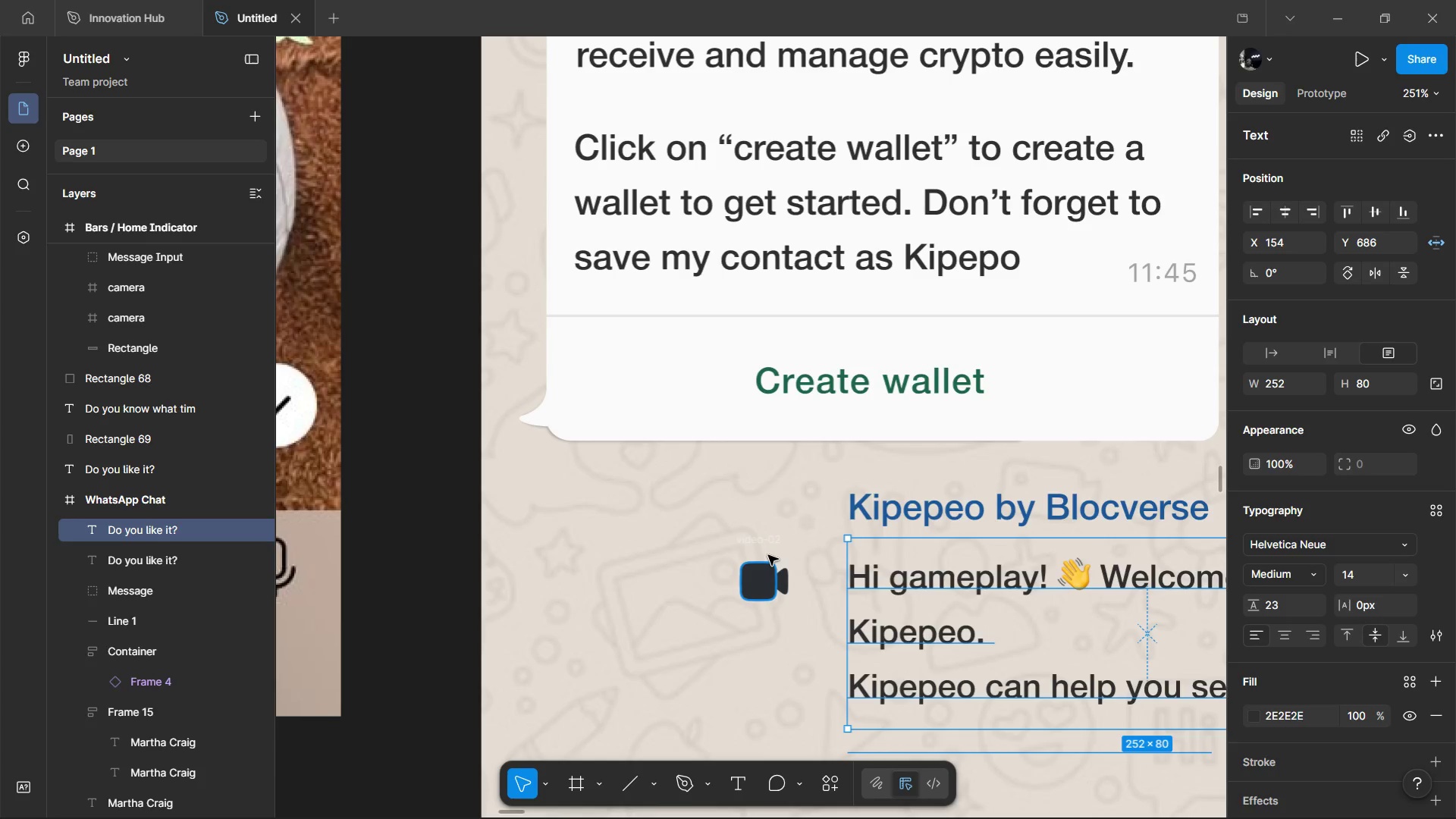 
left_click([742, 548])
 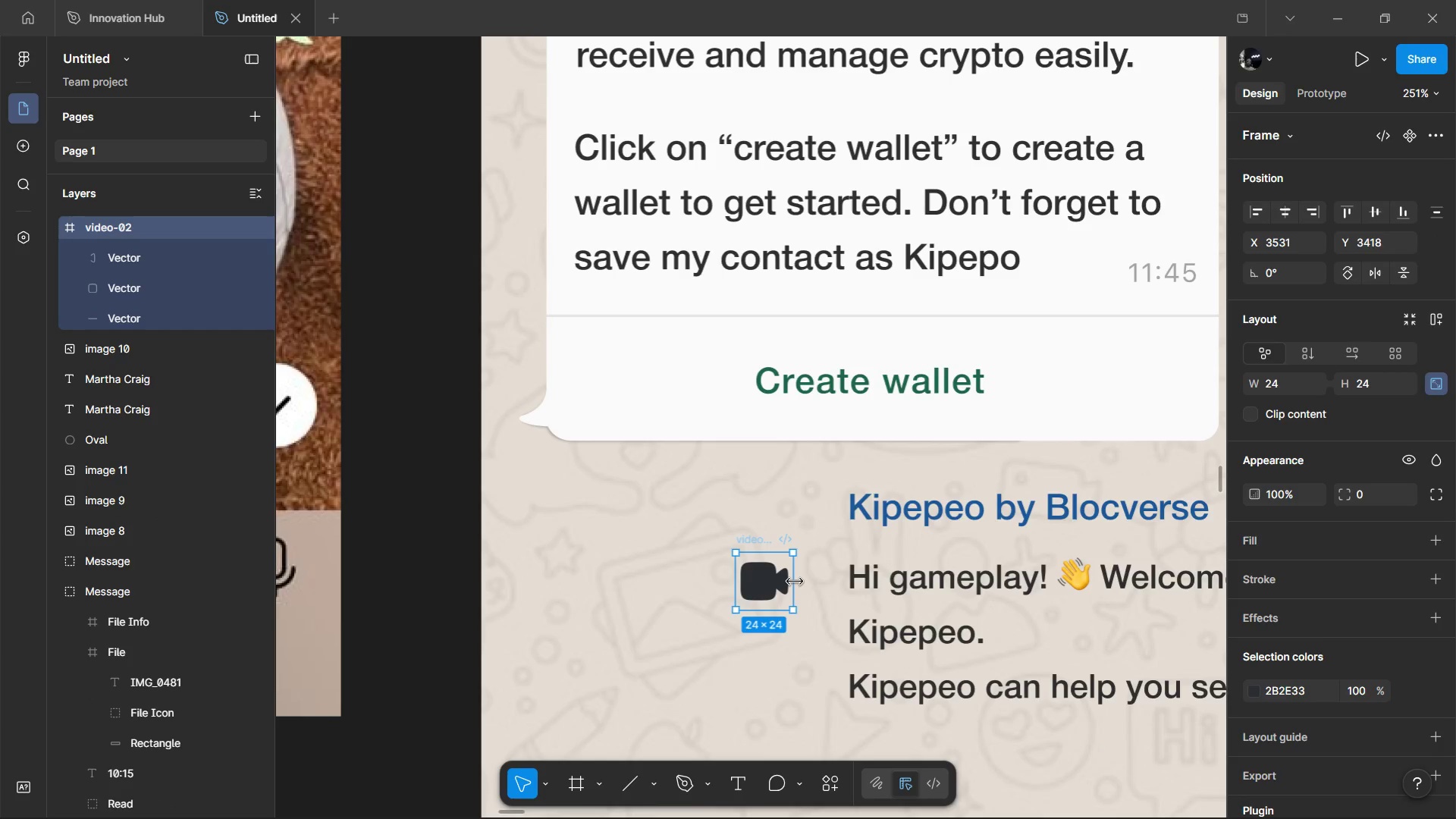 
left_click_drag(start_coordinate=[795, 582], to_coordinate=[807, 581])
 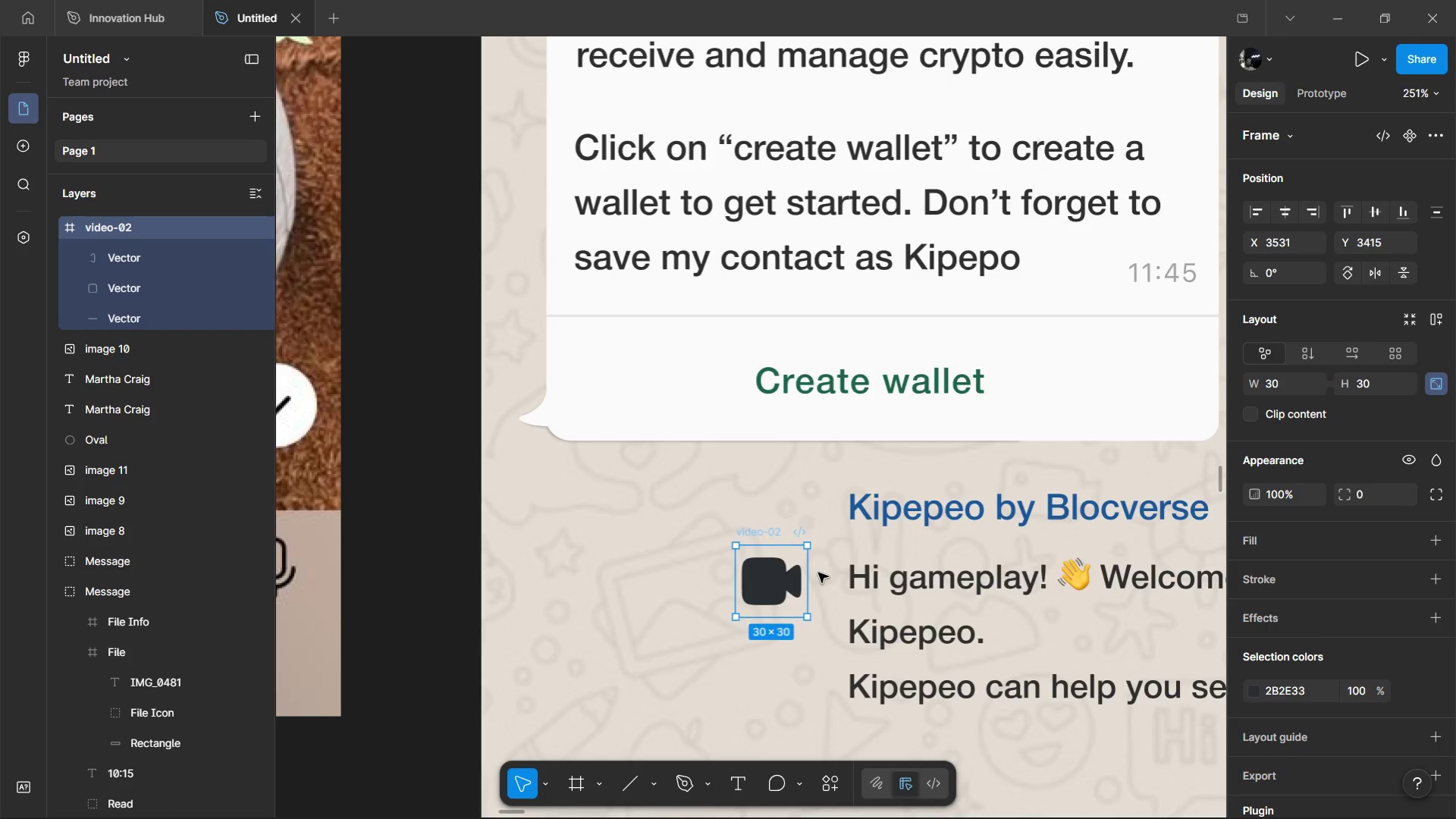 
key(Control+Z)
 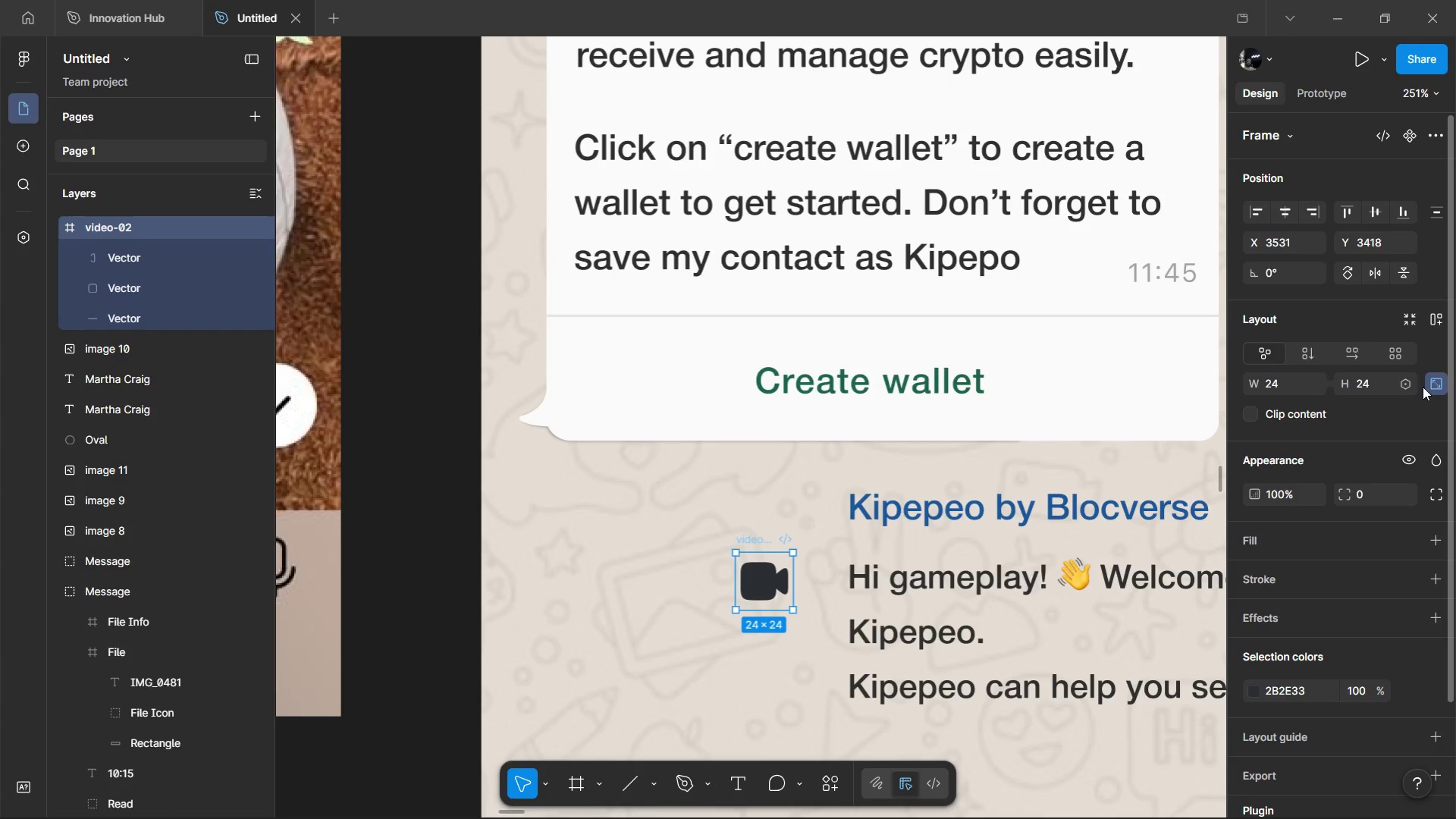 
left_click([1428, 386])
 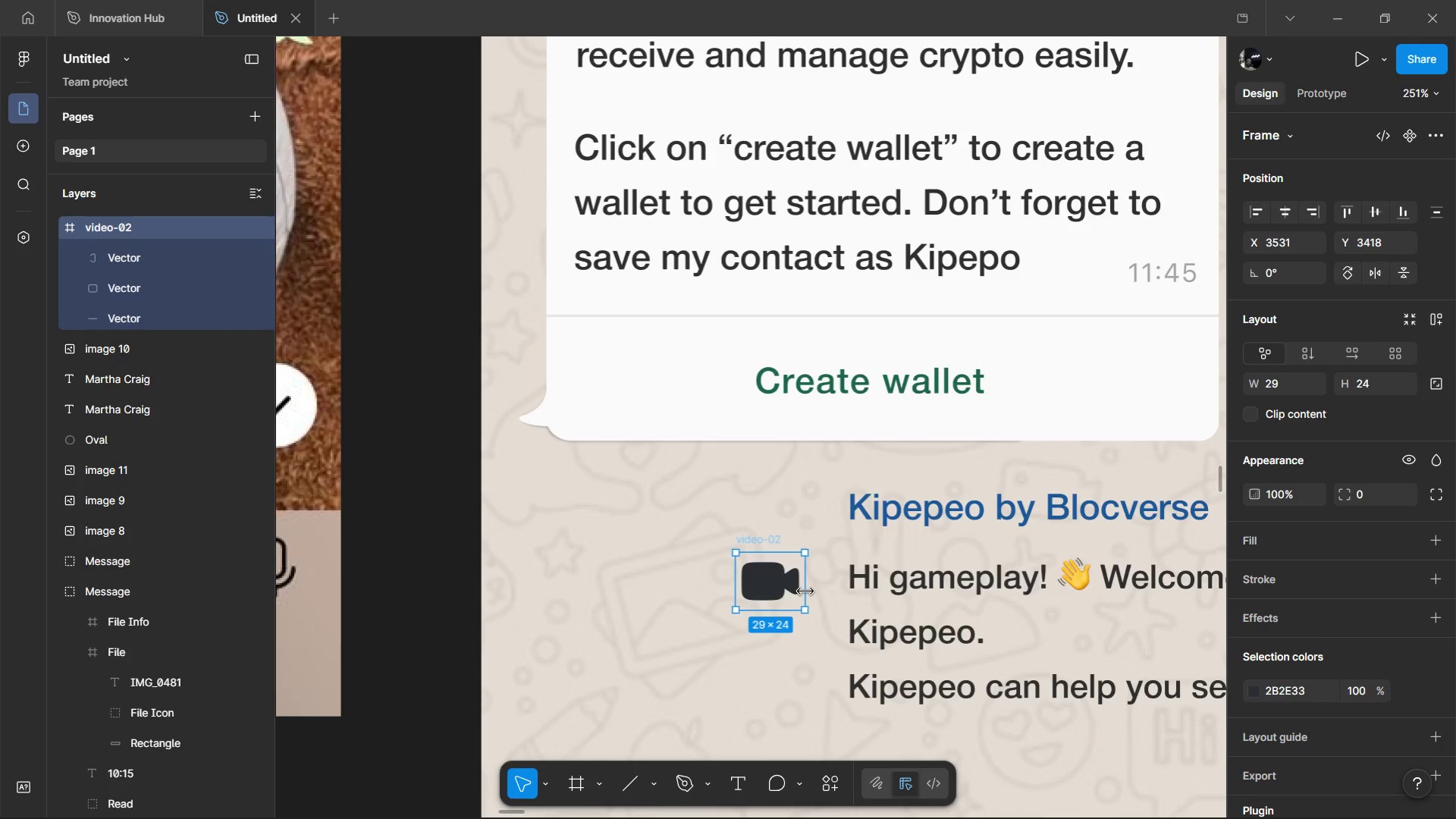 
left_click([792, 593])
 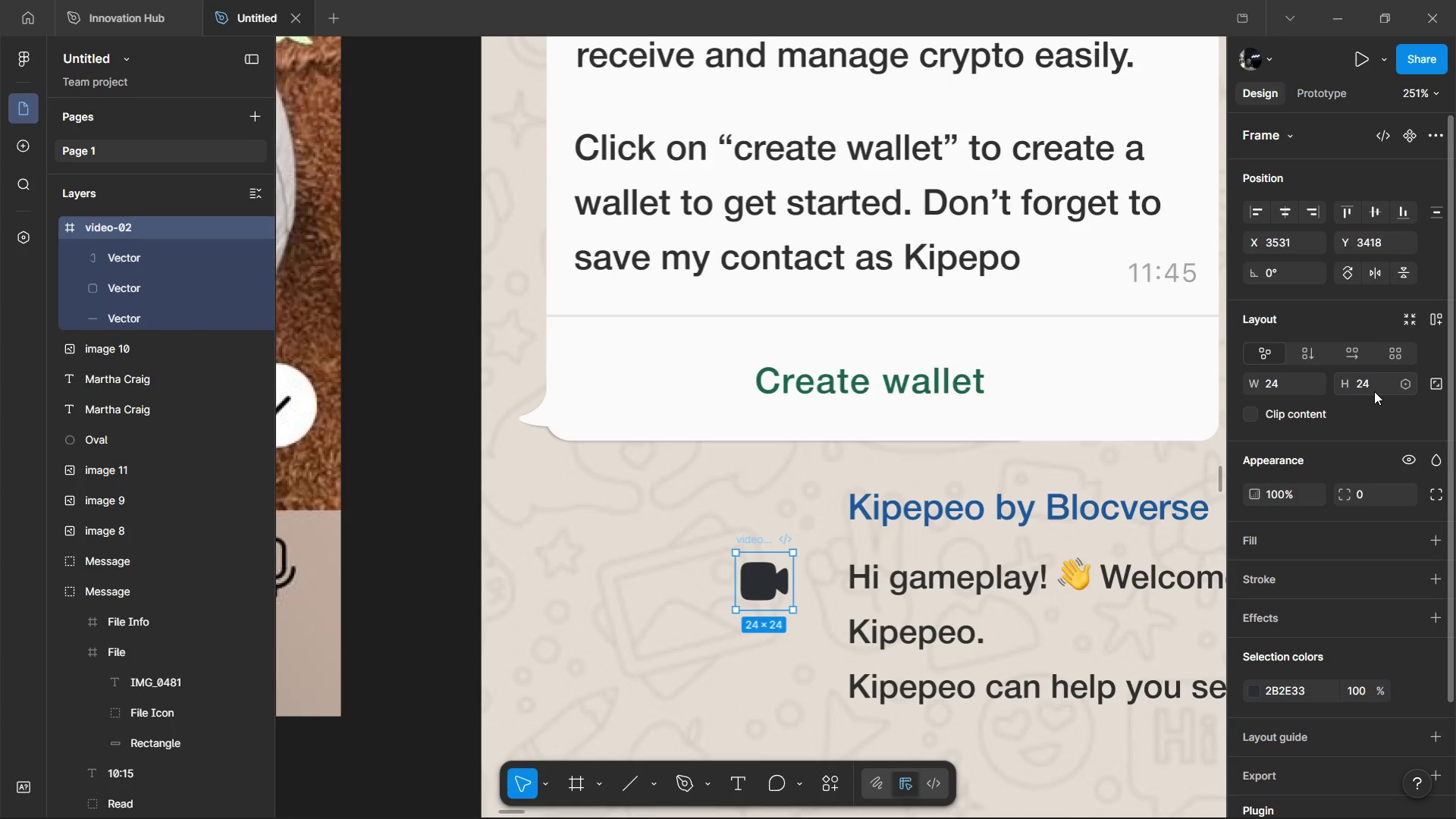 
left_click([1377, 385])
 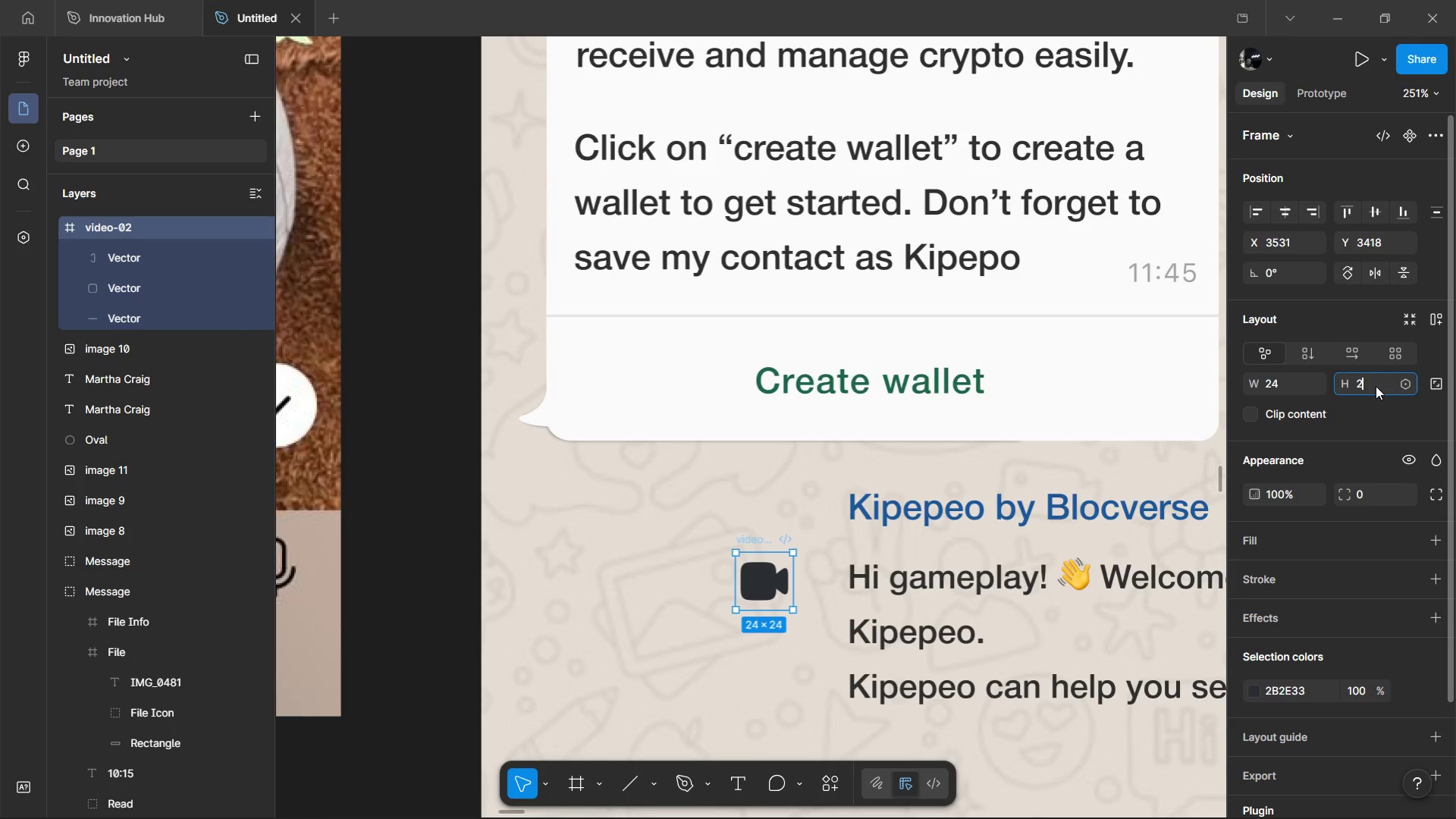 
type(28)
 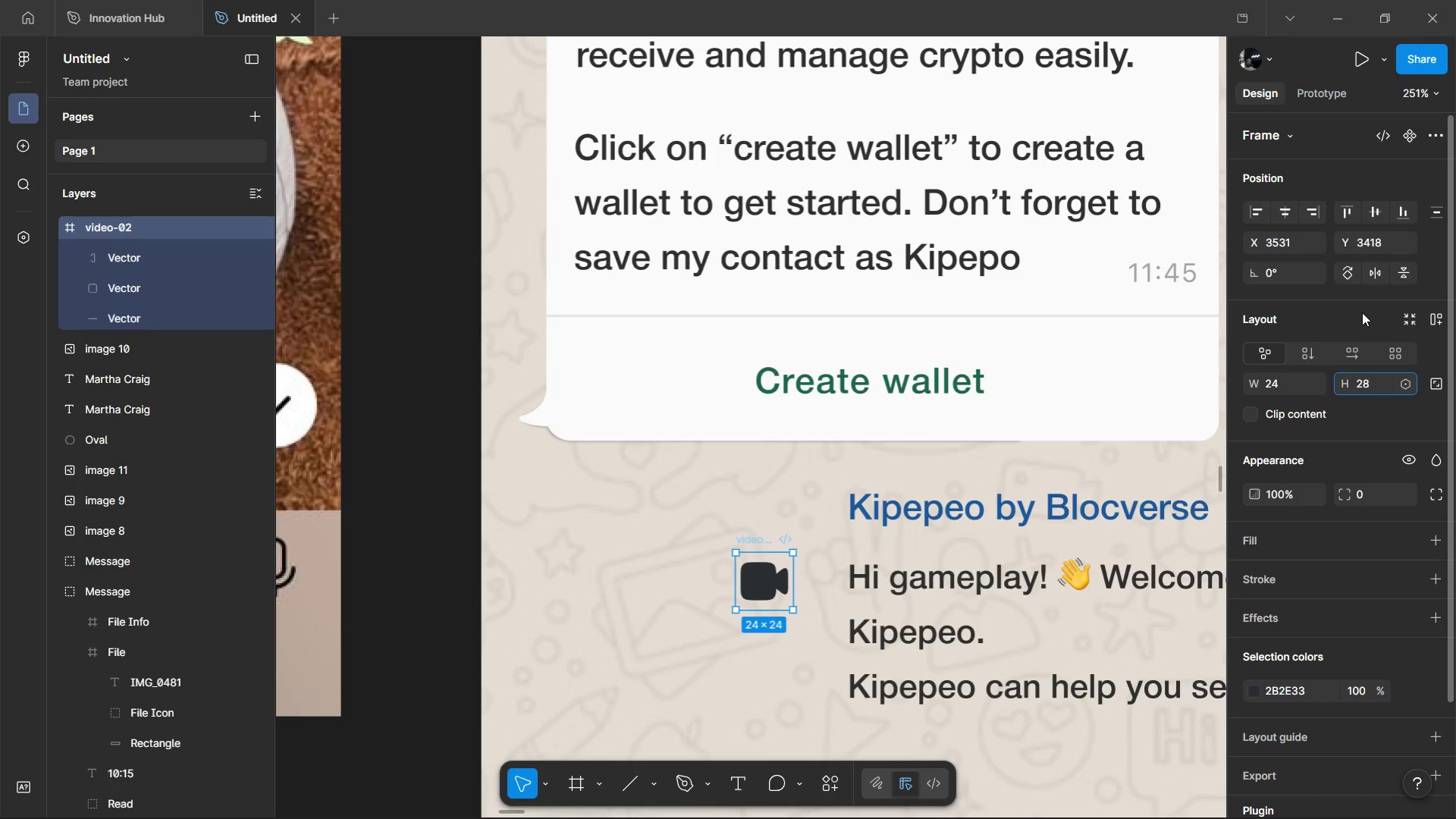 
left_click([1362, 312])
 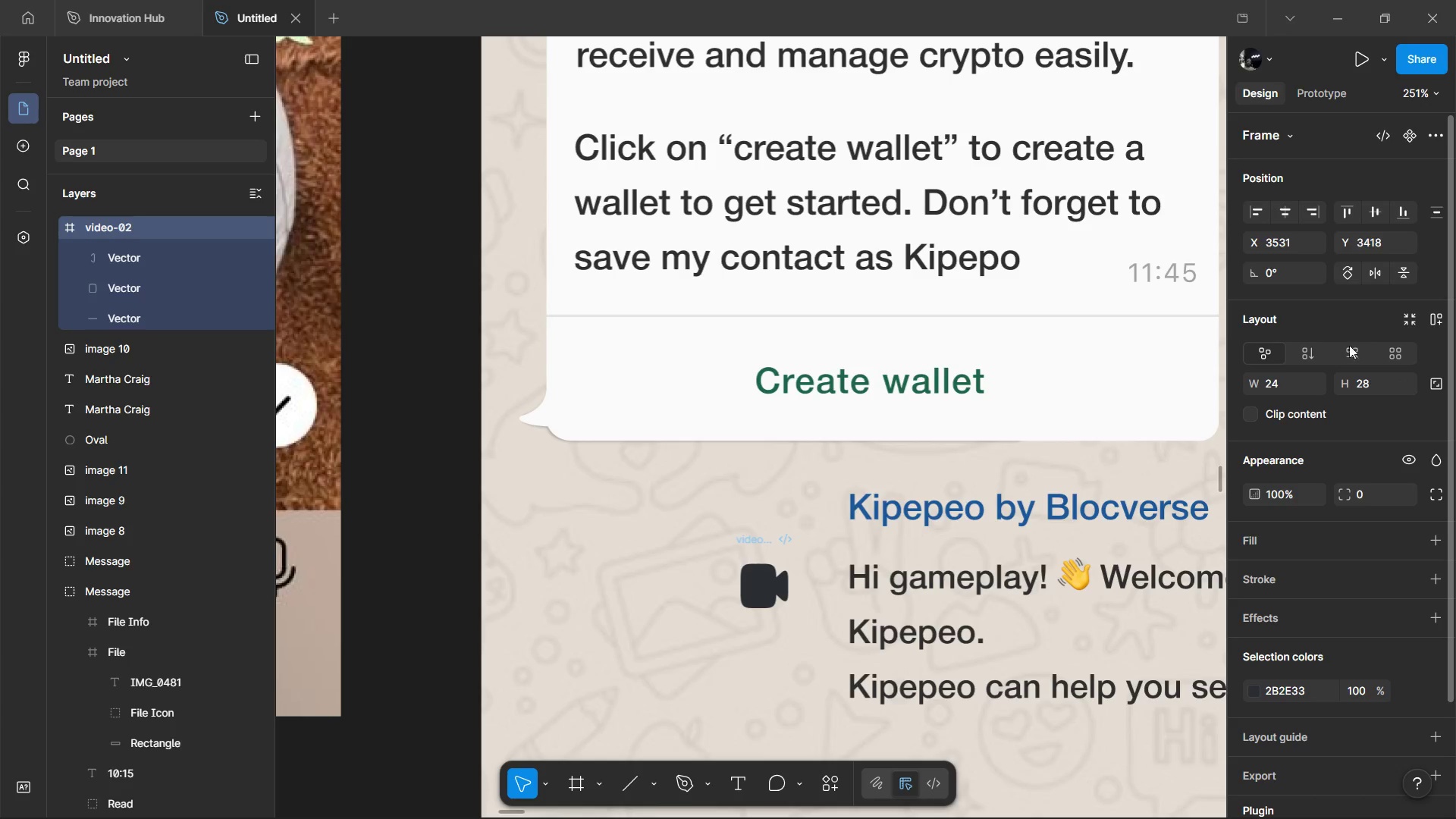 
key(Control+Z)
 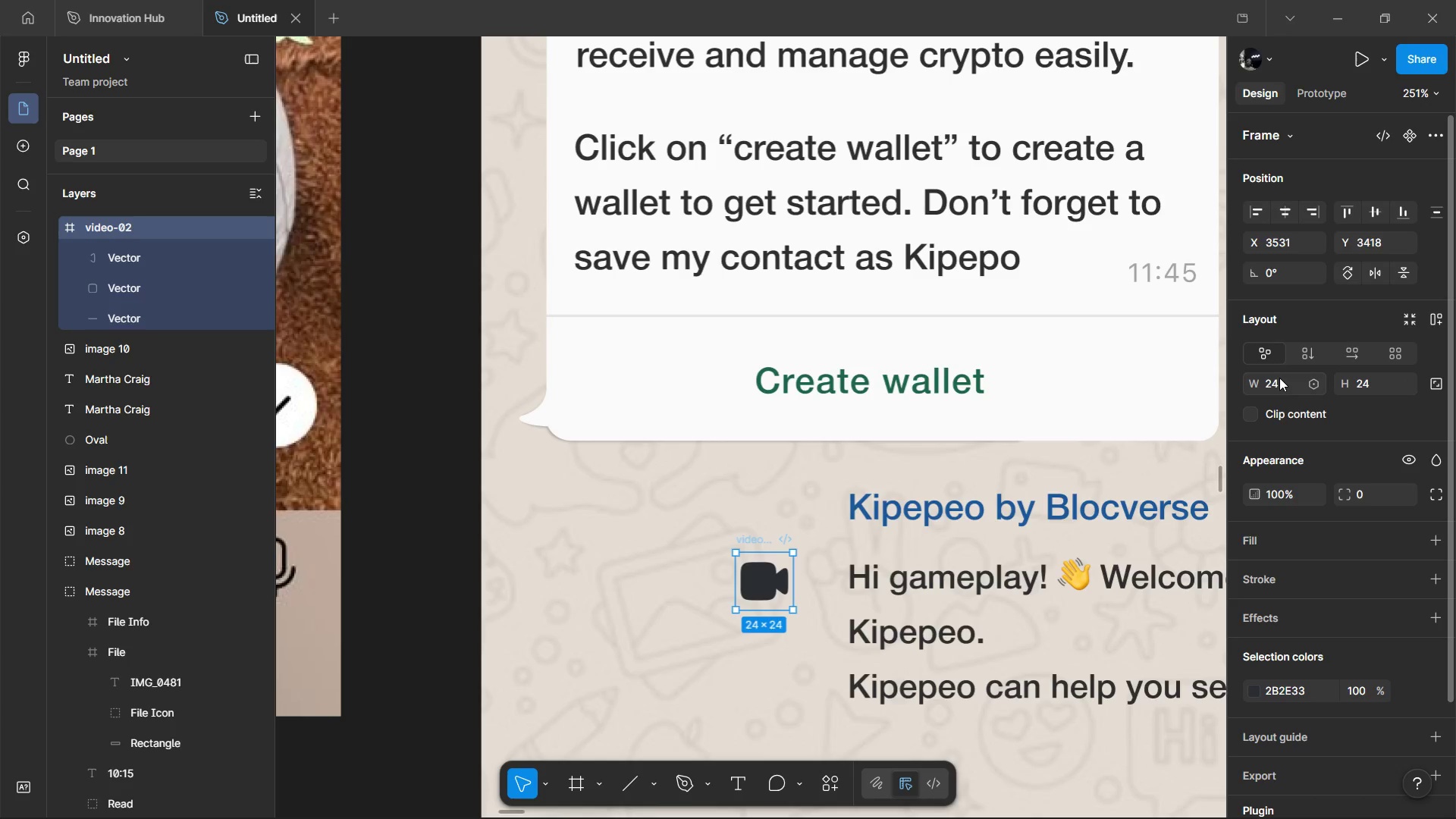 
left_click([1279, 378])
 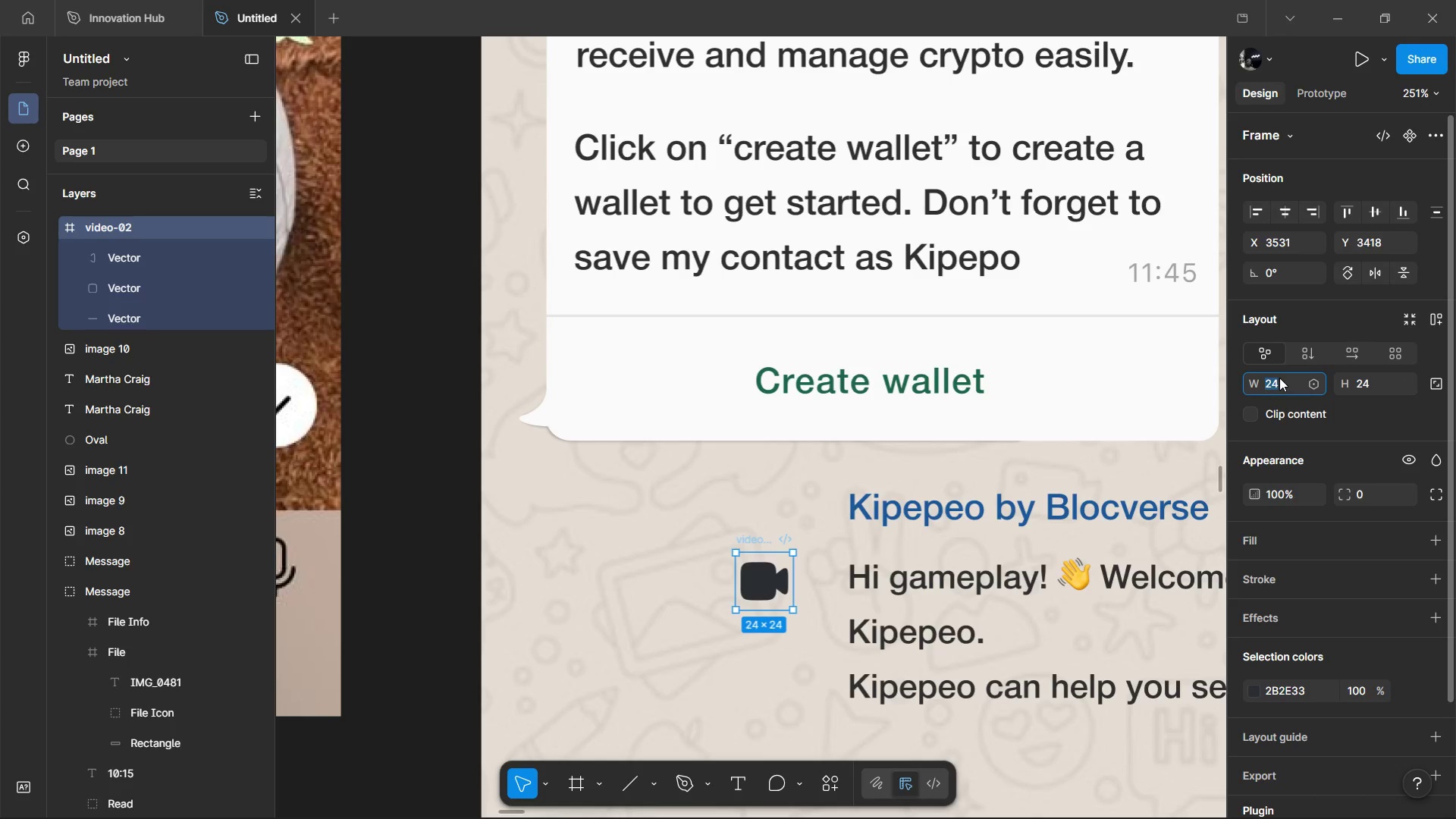 
type(28)
 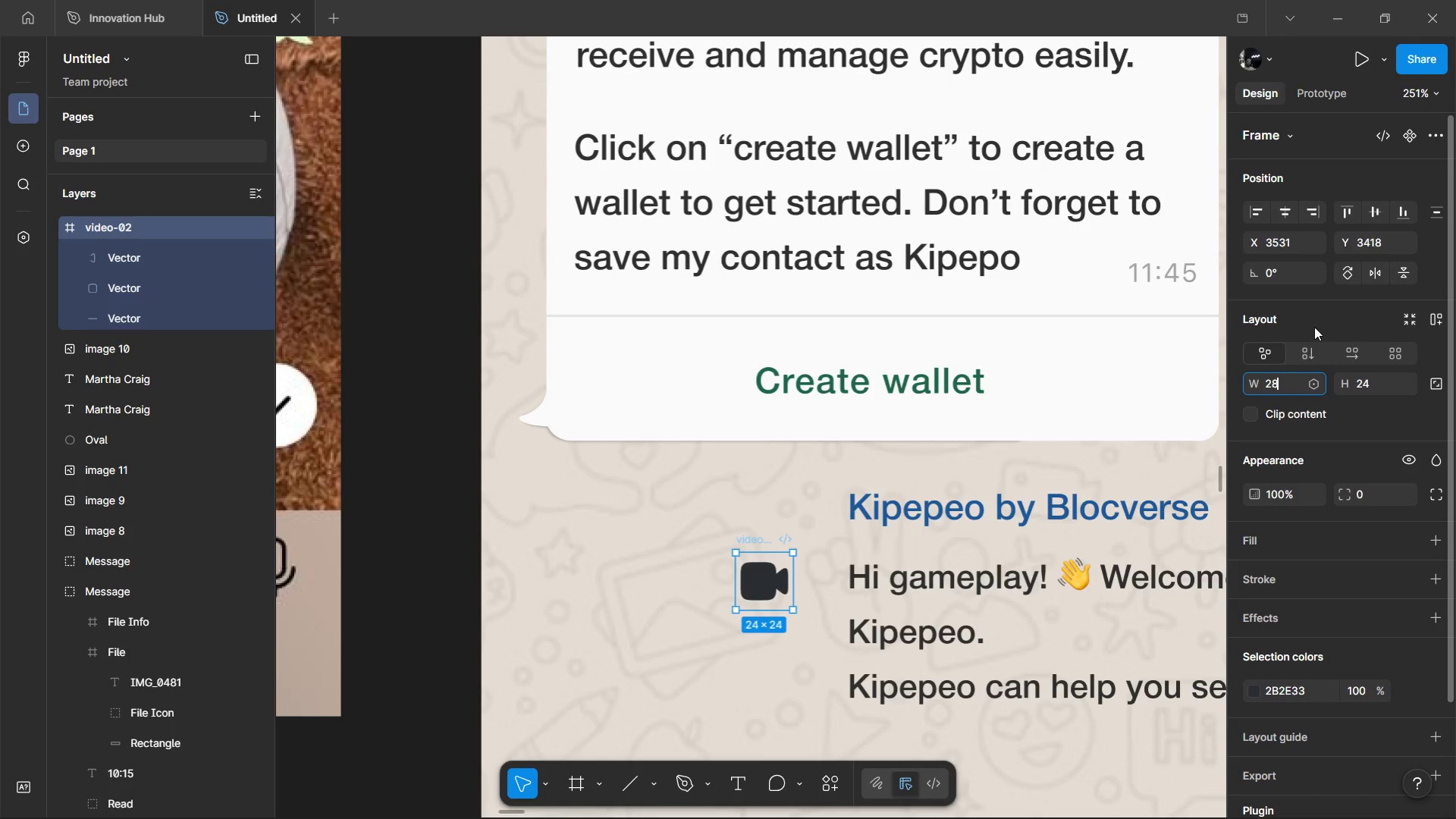 
left_click([1314, 327])
 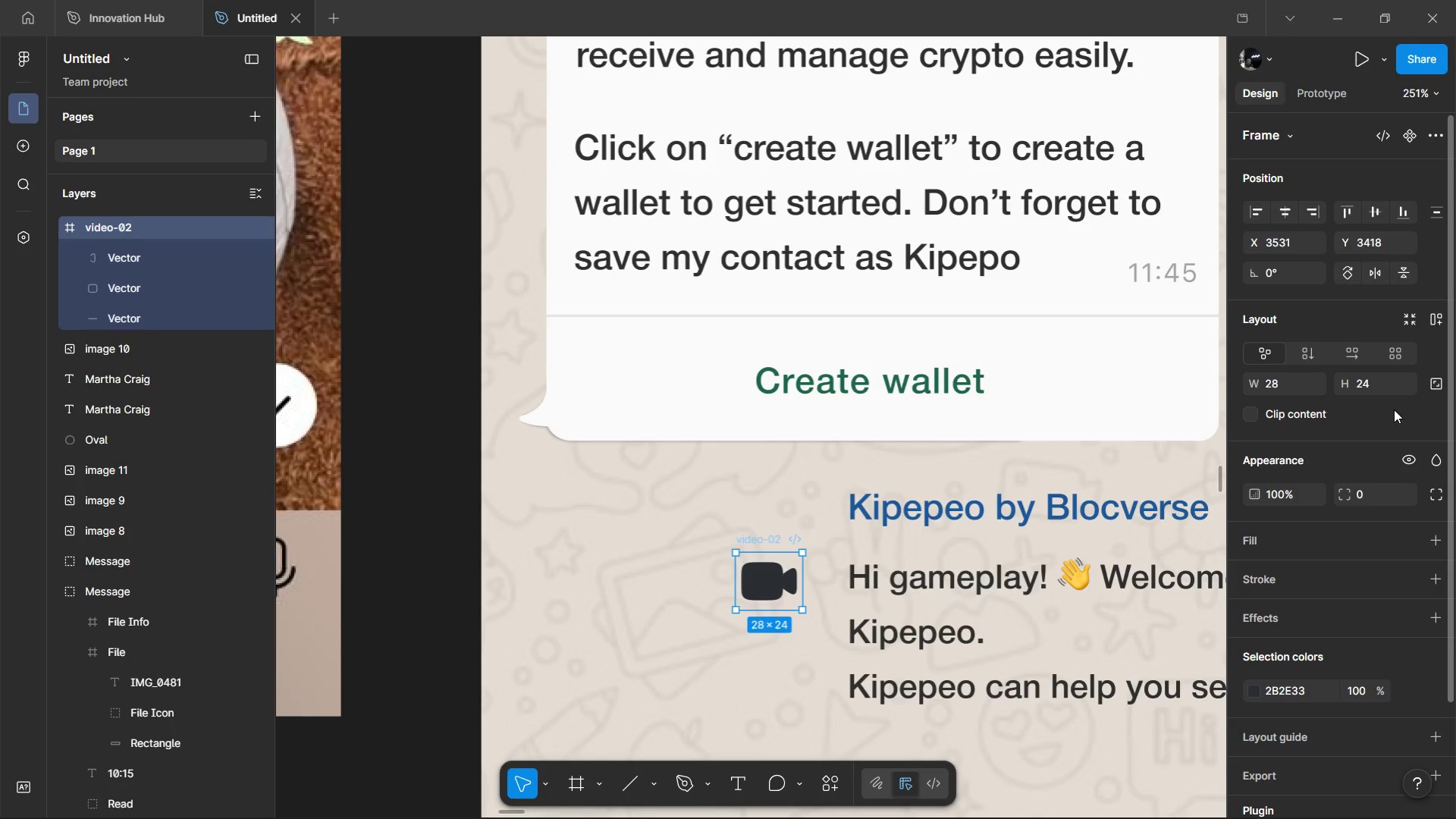 
left_click([1428, 386])
 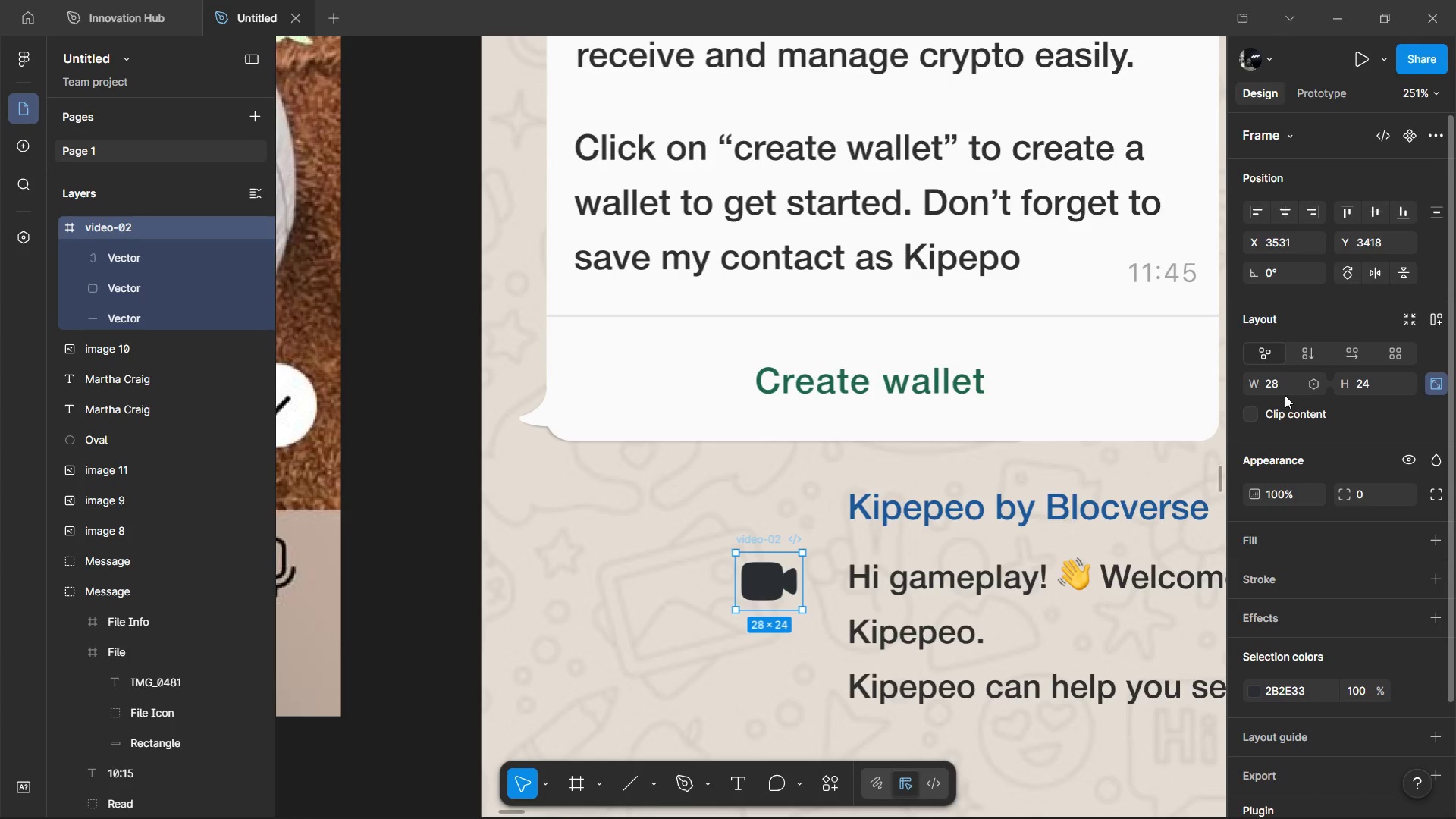 
left_click([1285, 385])
 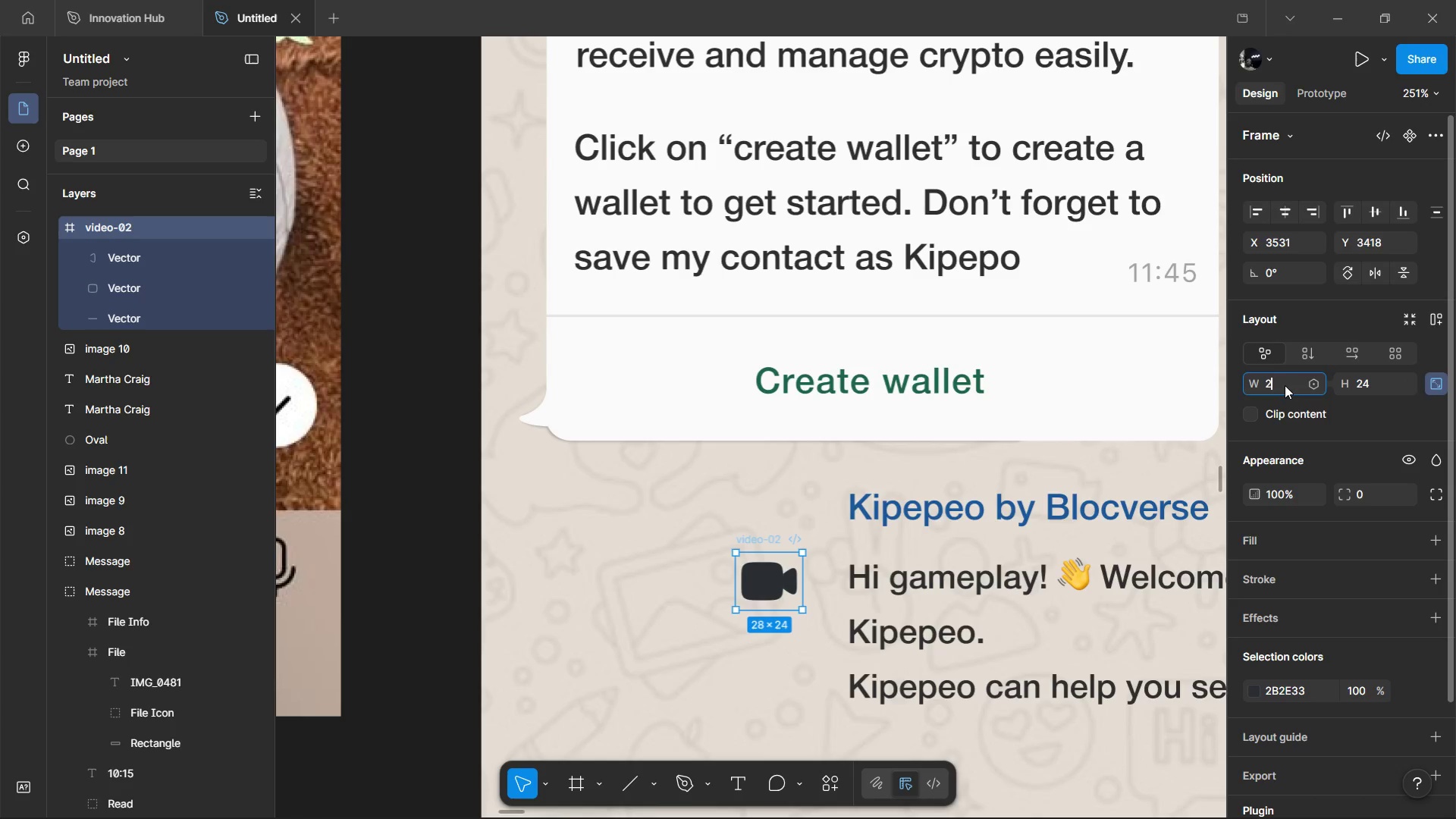 
type(24)
 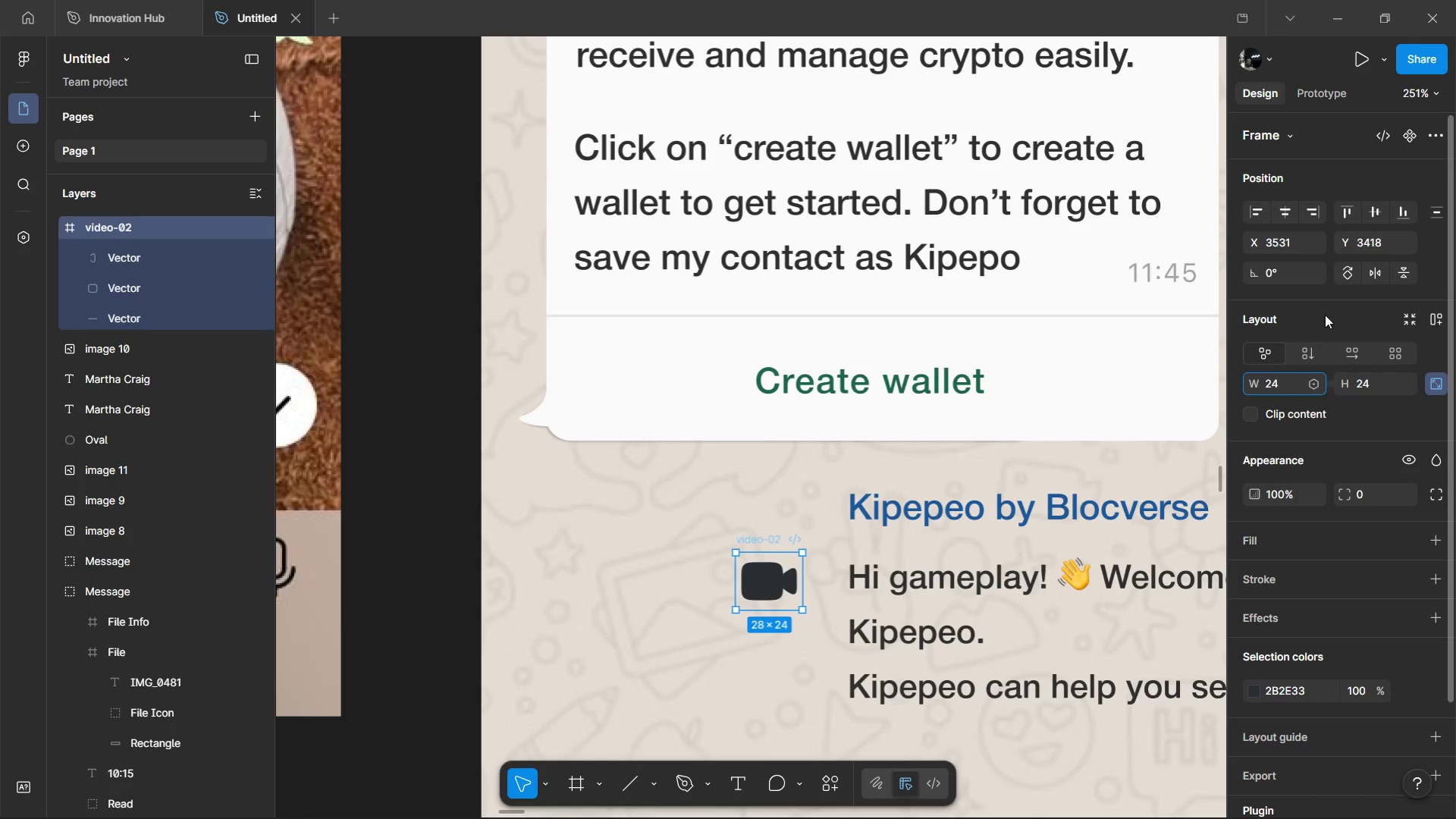 
left_click([1325, 315])
 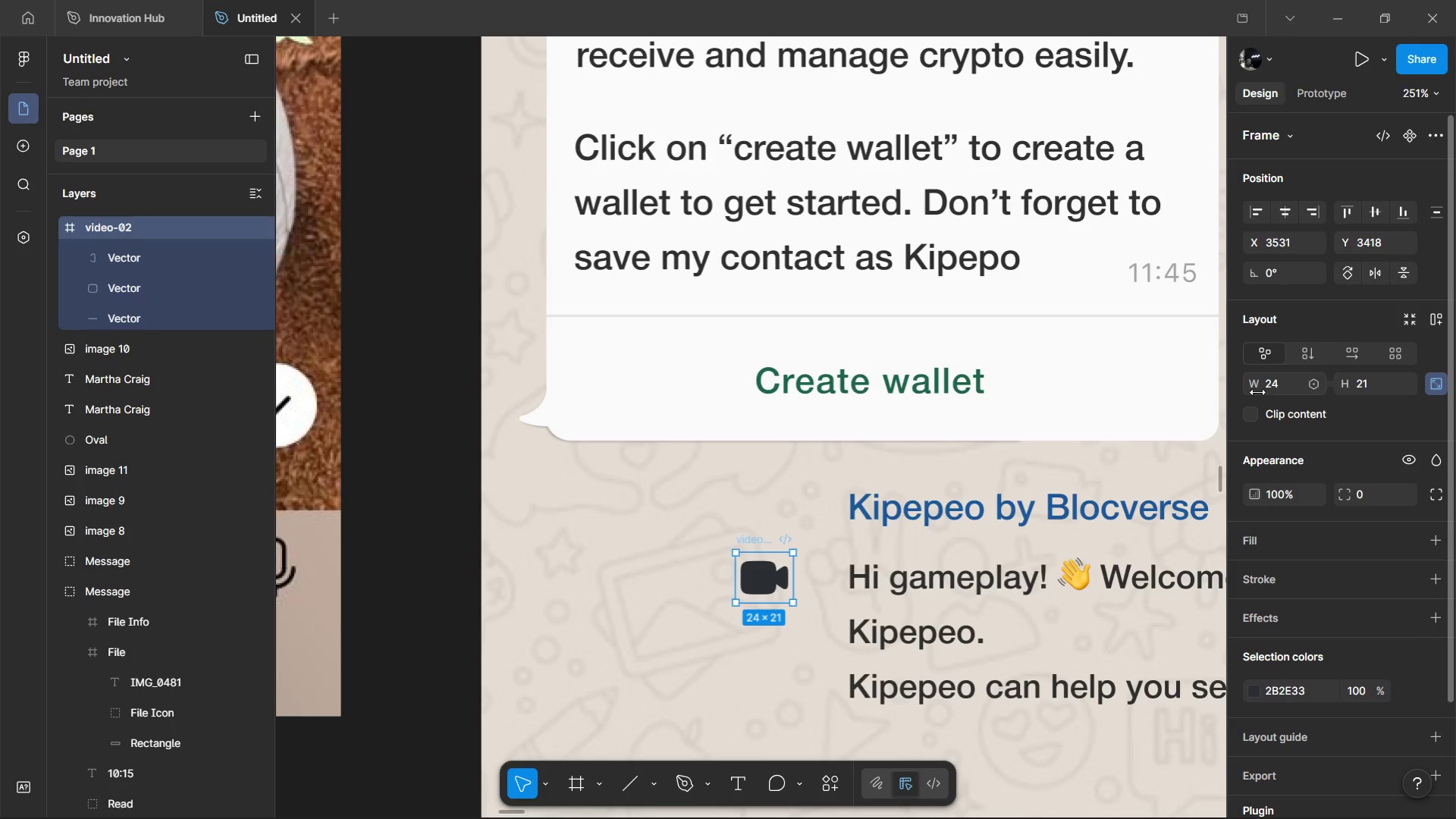 
left_click([1288, 387])
 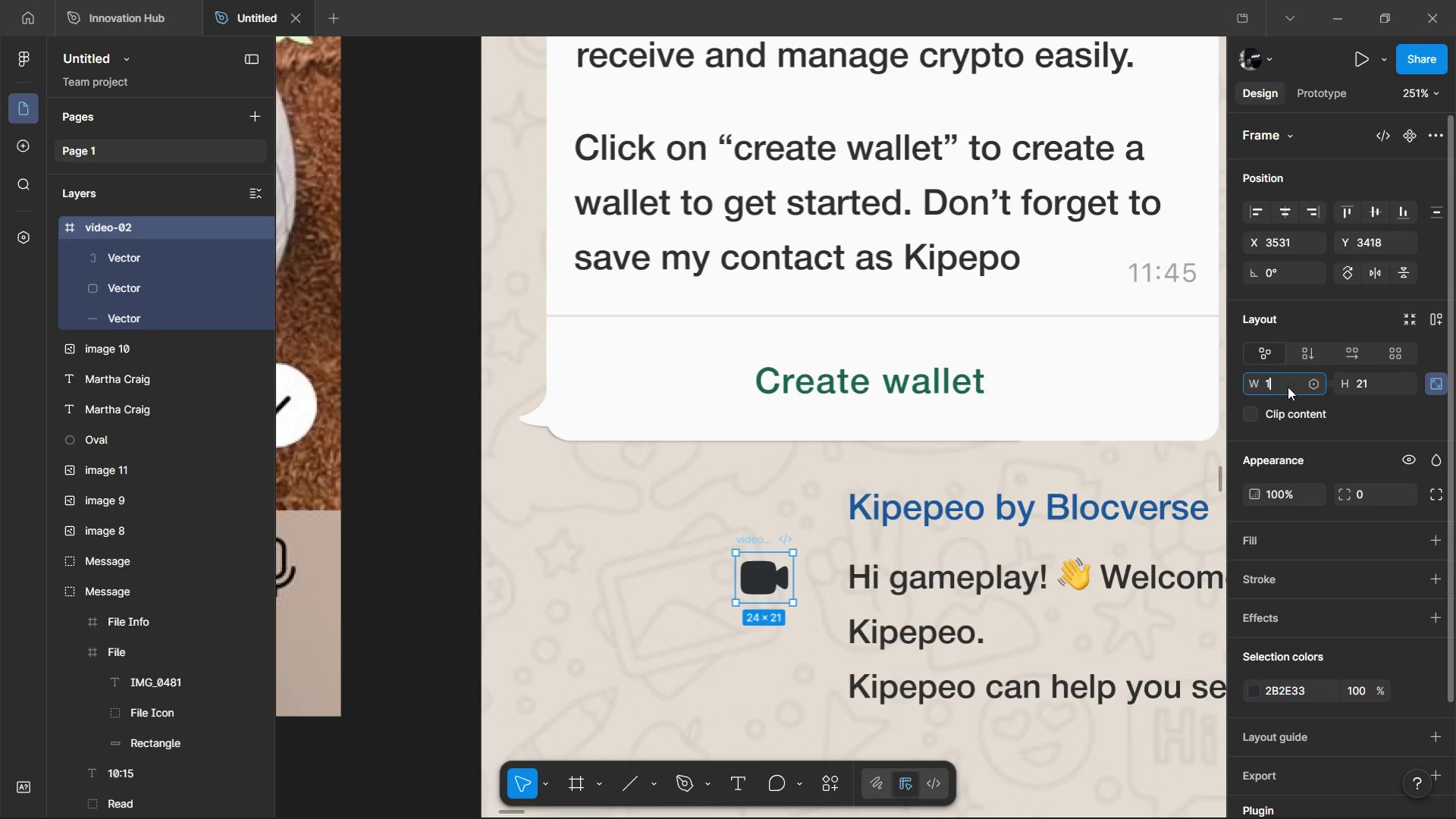 
type(16)
 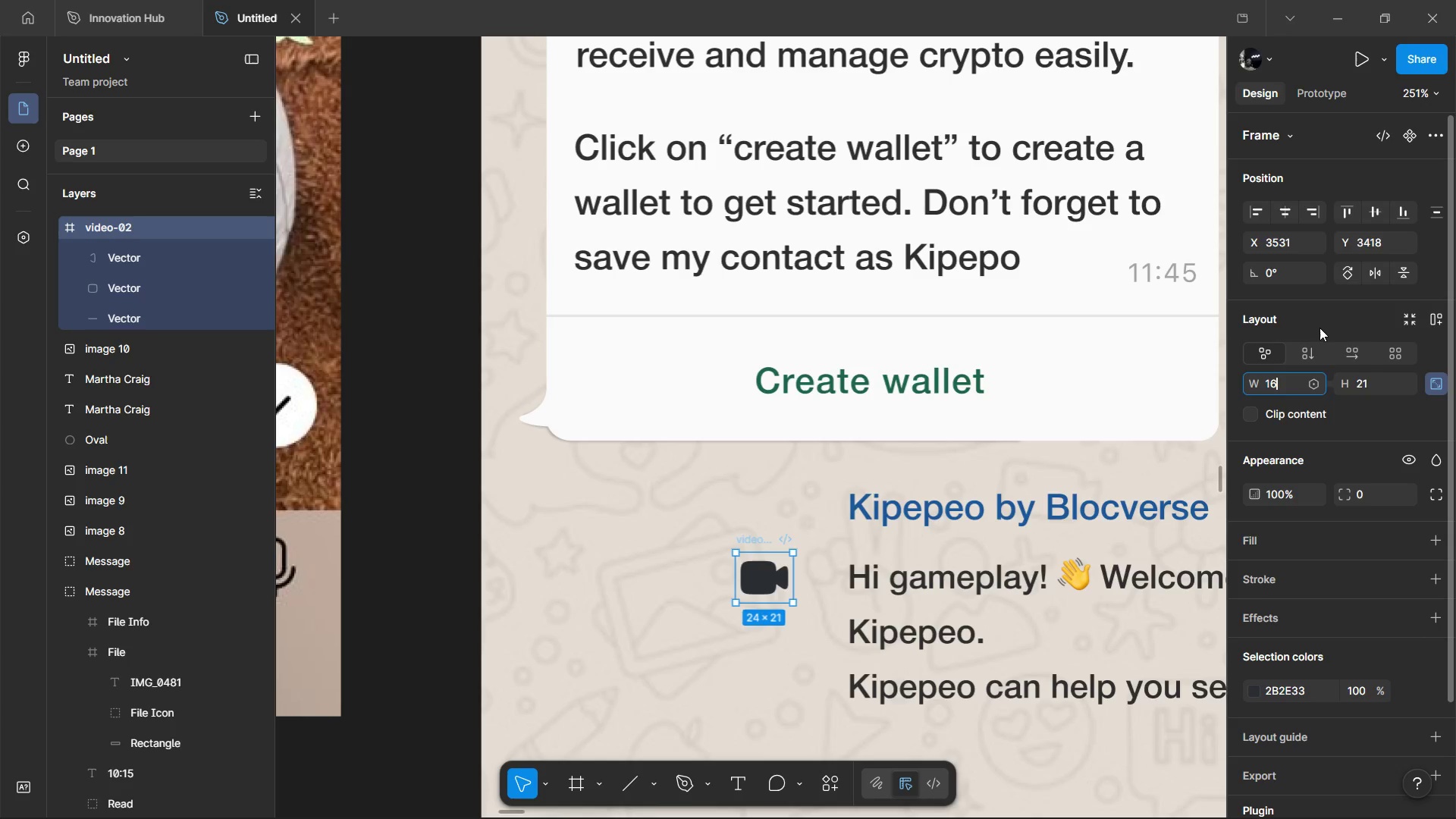 
left_click([1320, 328])
 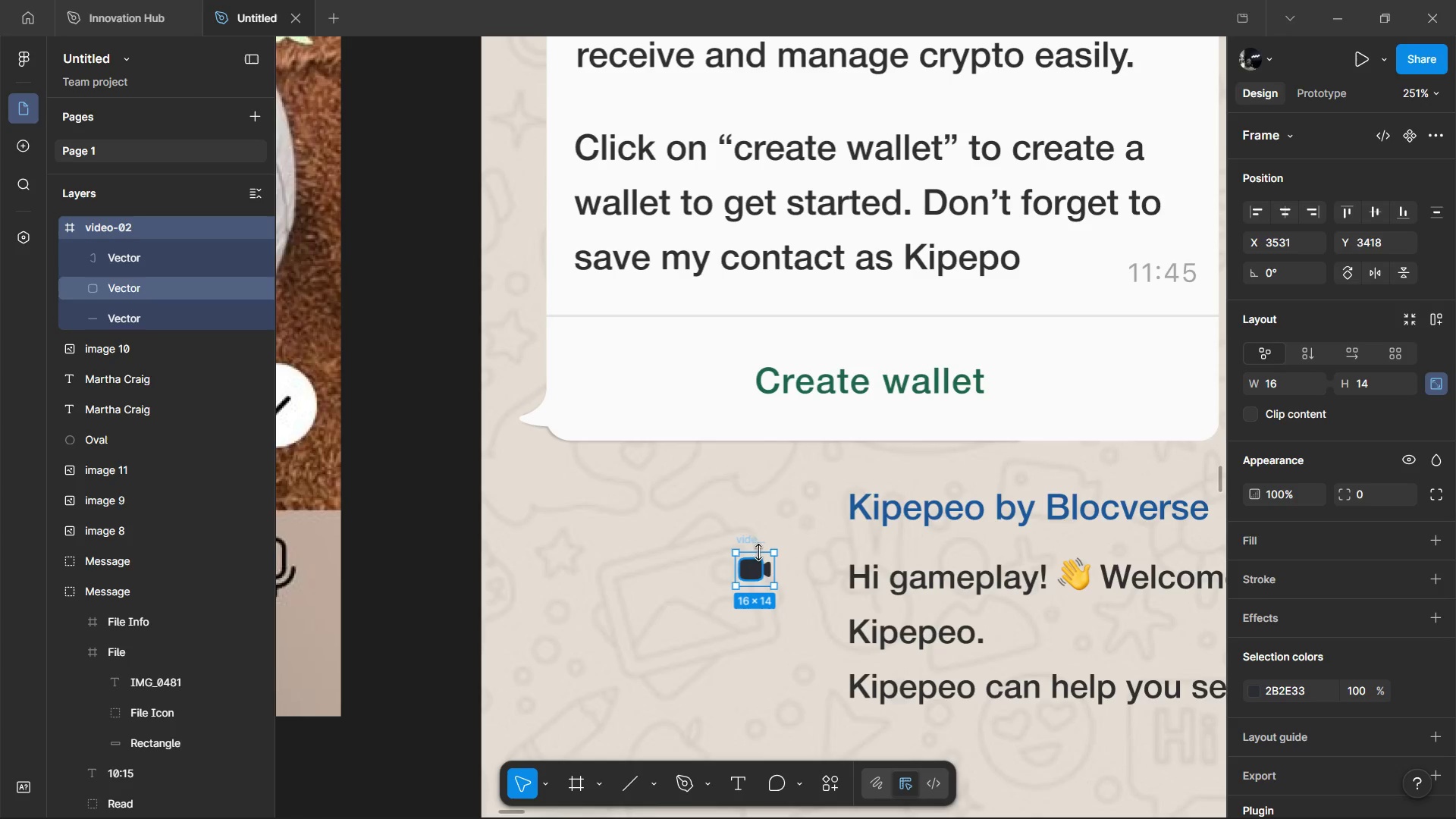 
left_click_drag(start_coordinate=[755, 541], to_coordinate=[814, 551])
 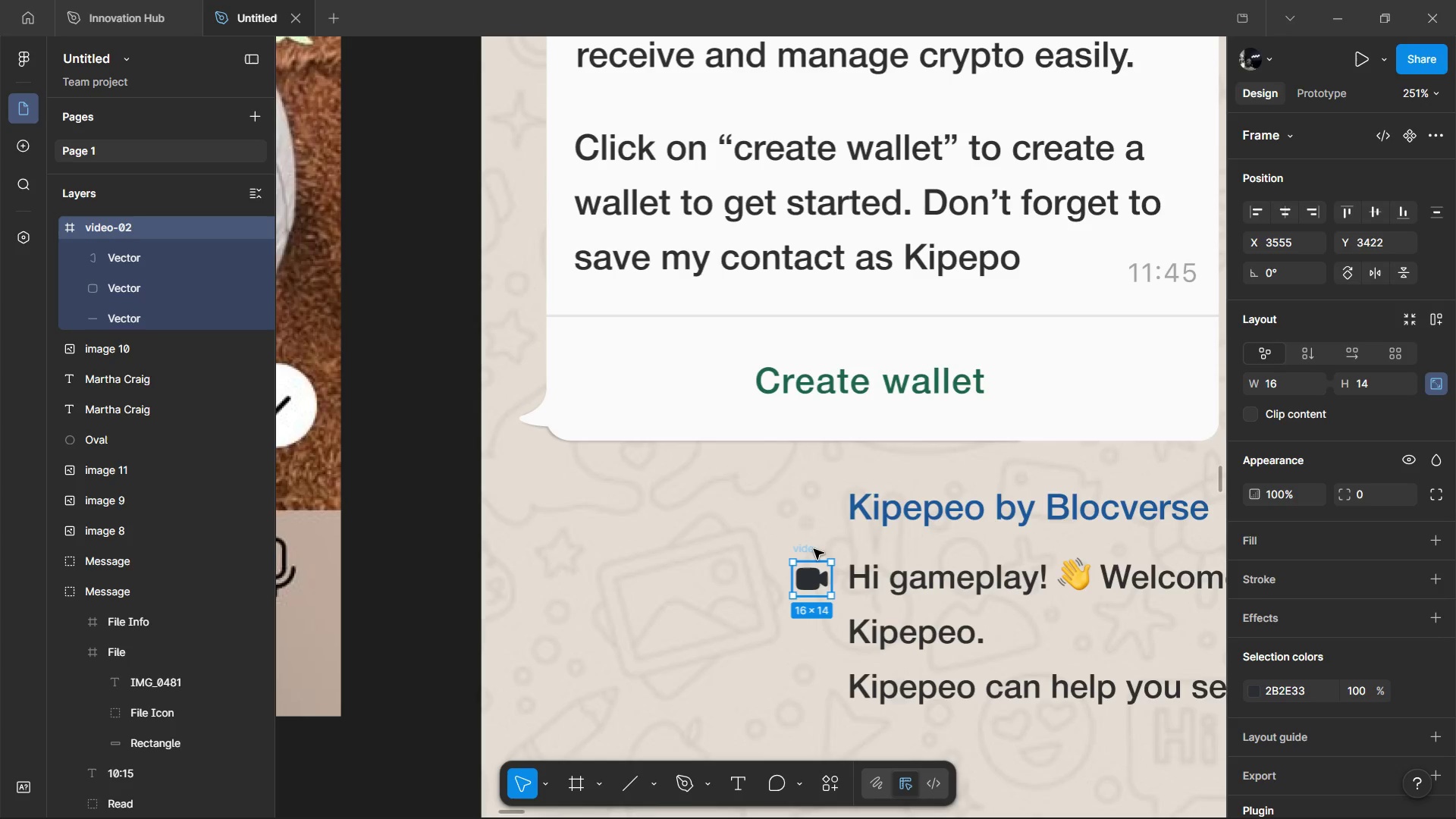 
double_click([814, 549])
 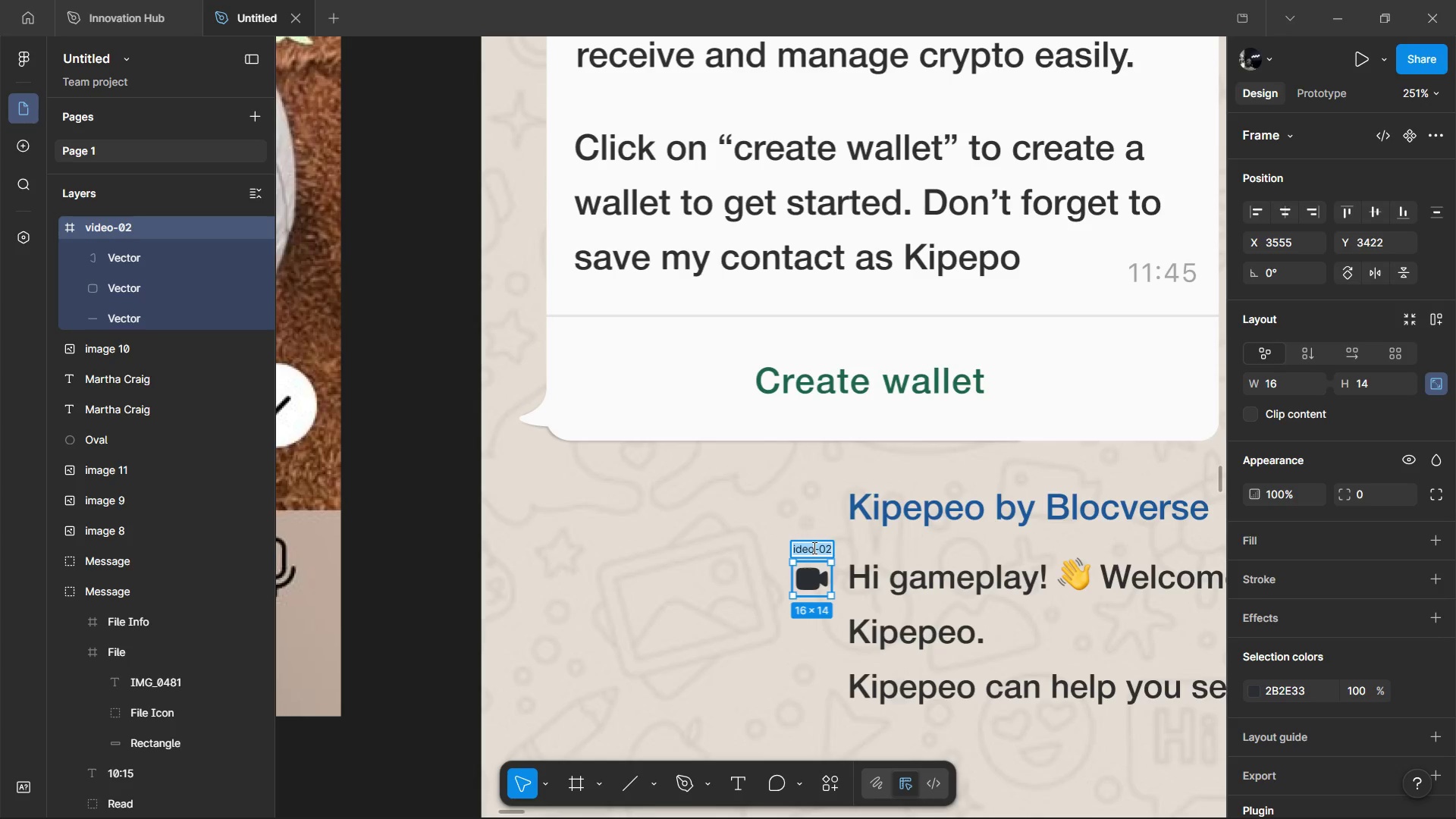 
key(Alt+AltLeft)
 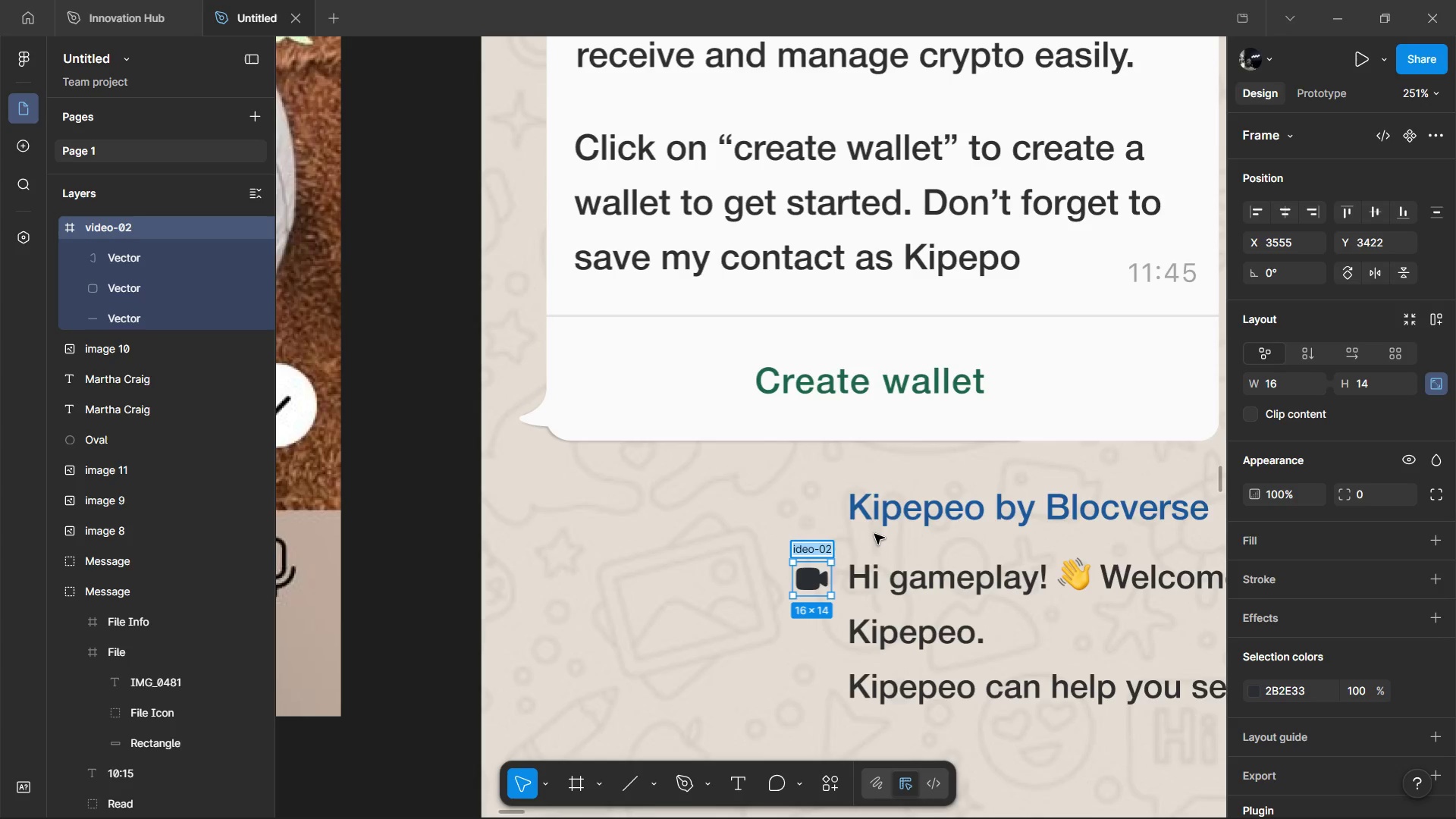 
left_click([874, 534])
 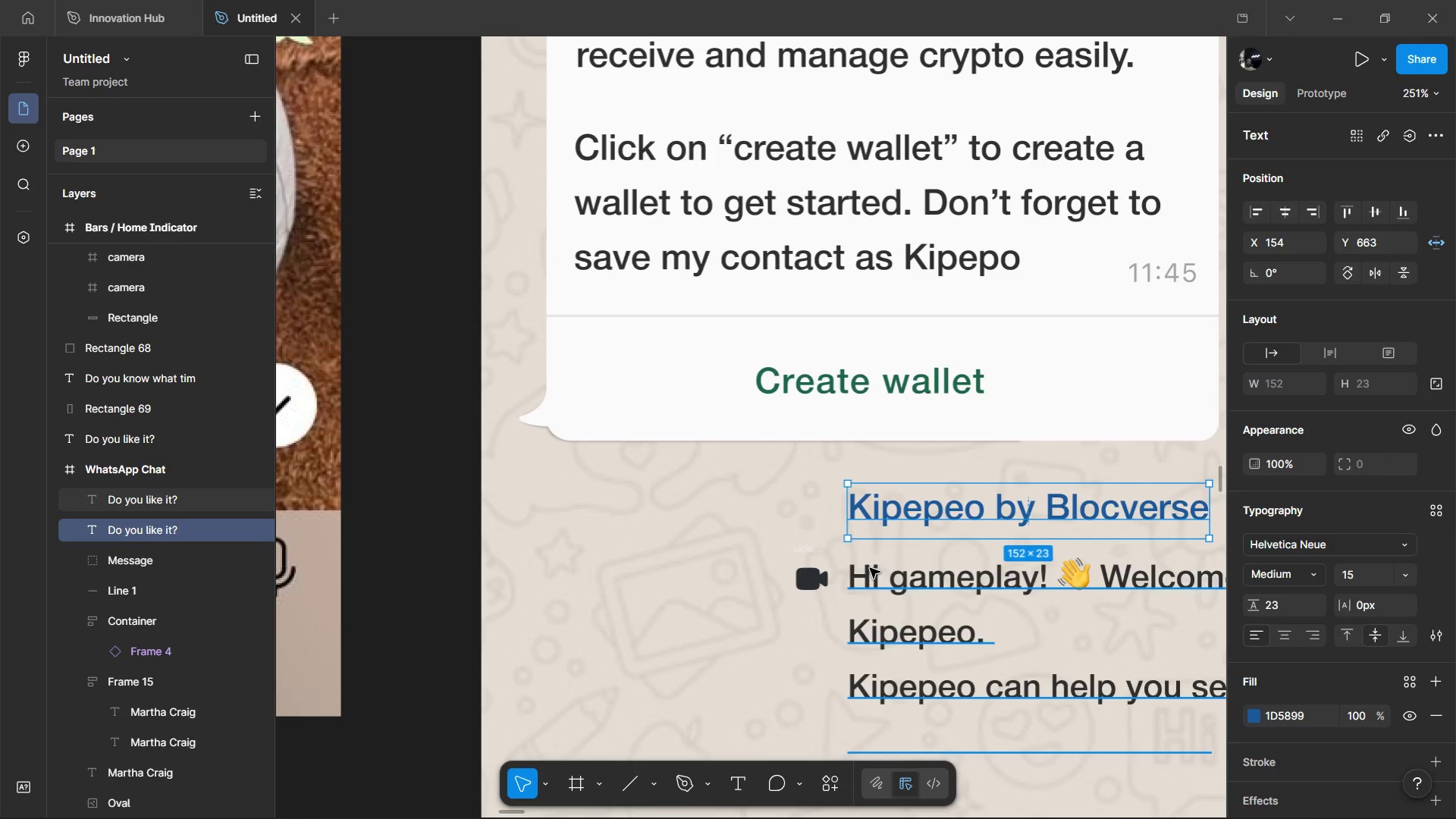 
key(Alt+AltLeft)
 